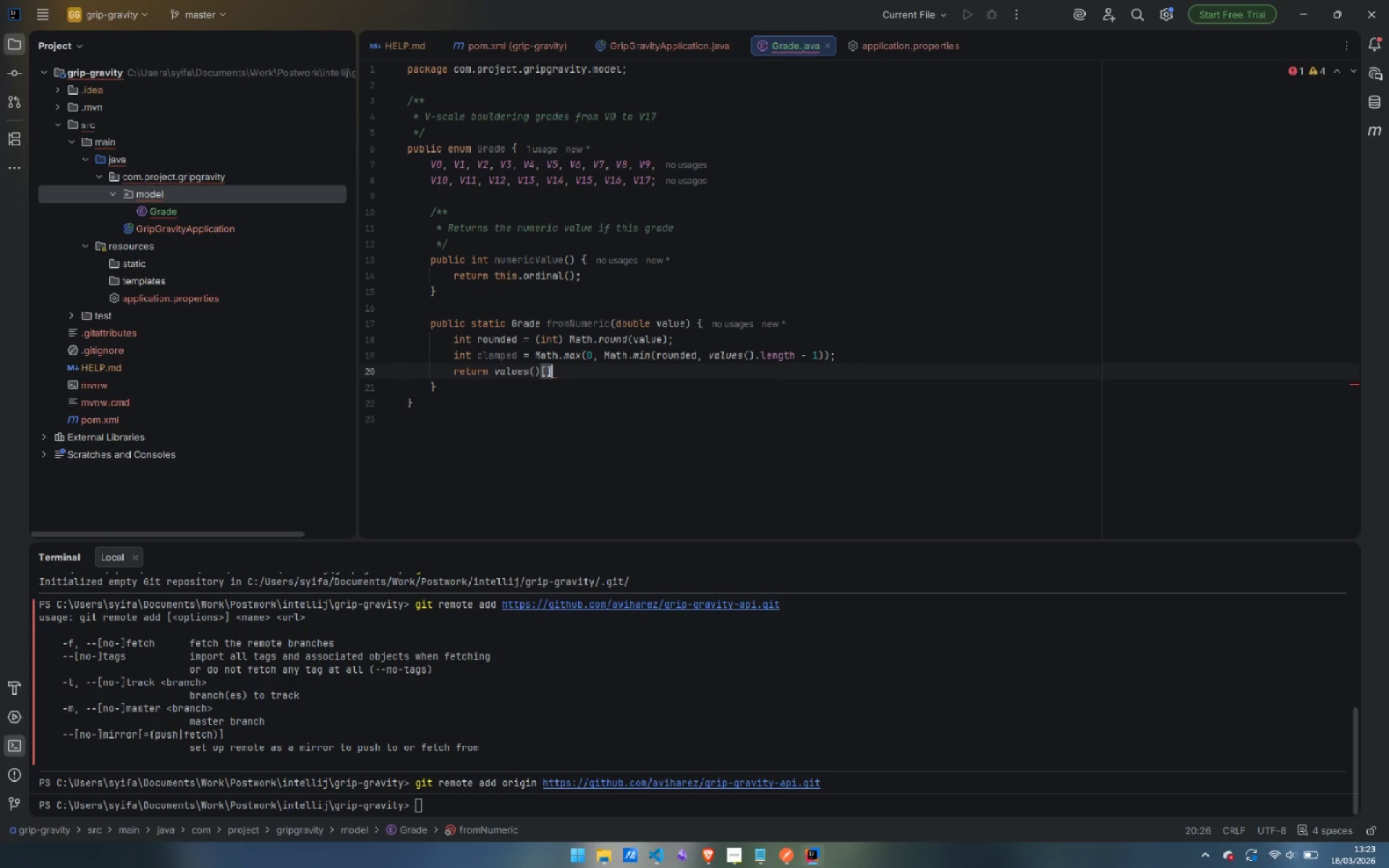 
key(BracketRight)
 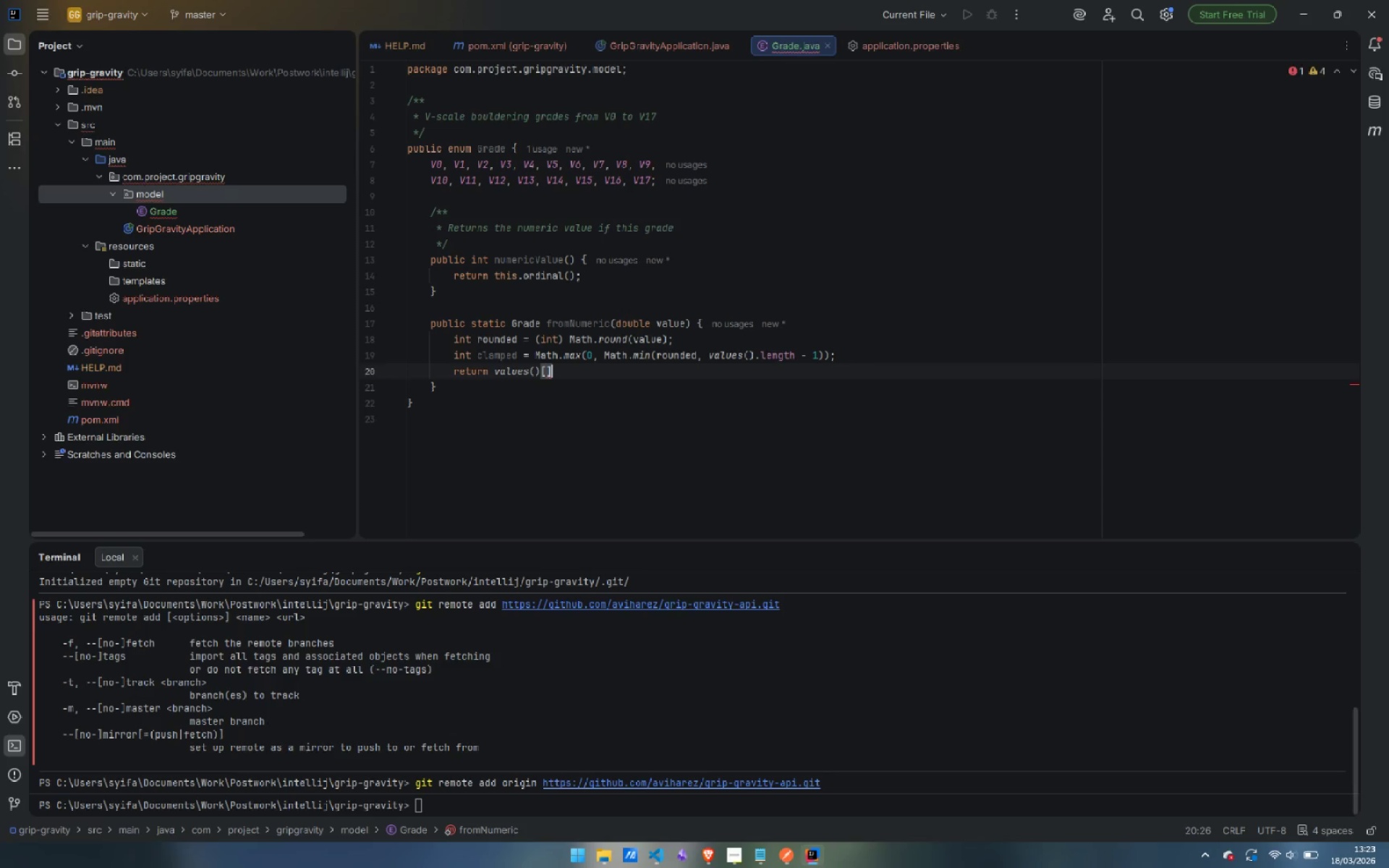 
key(ArrowLeft)
 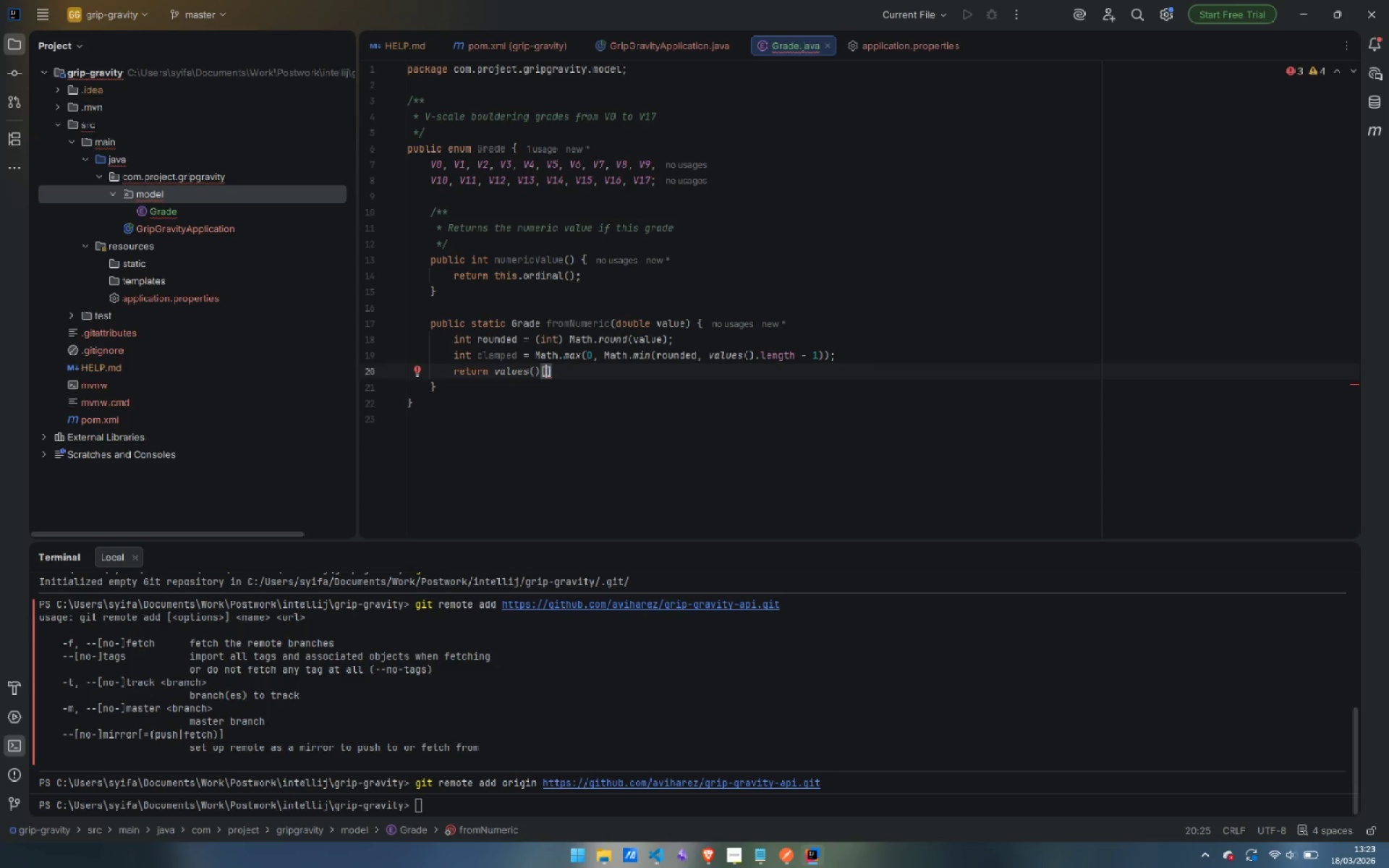 
type(cla)
 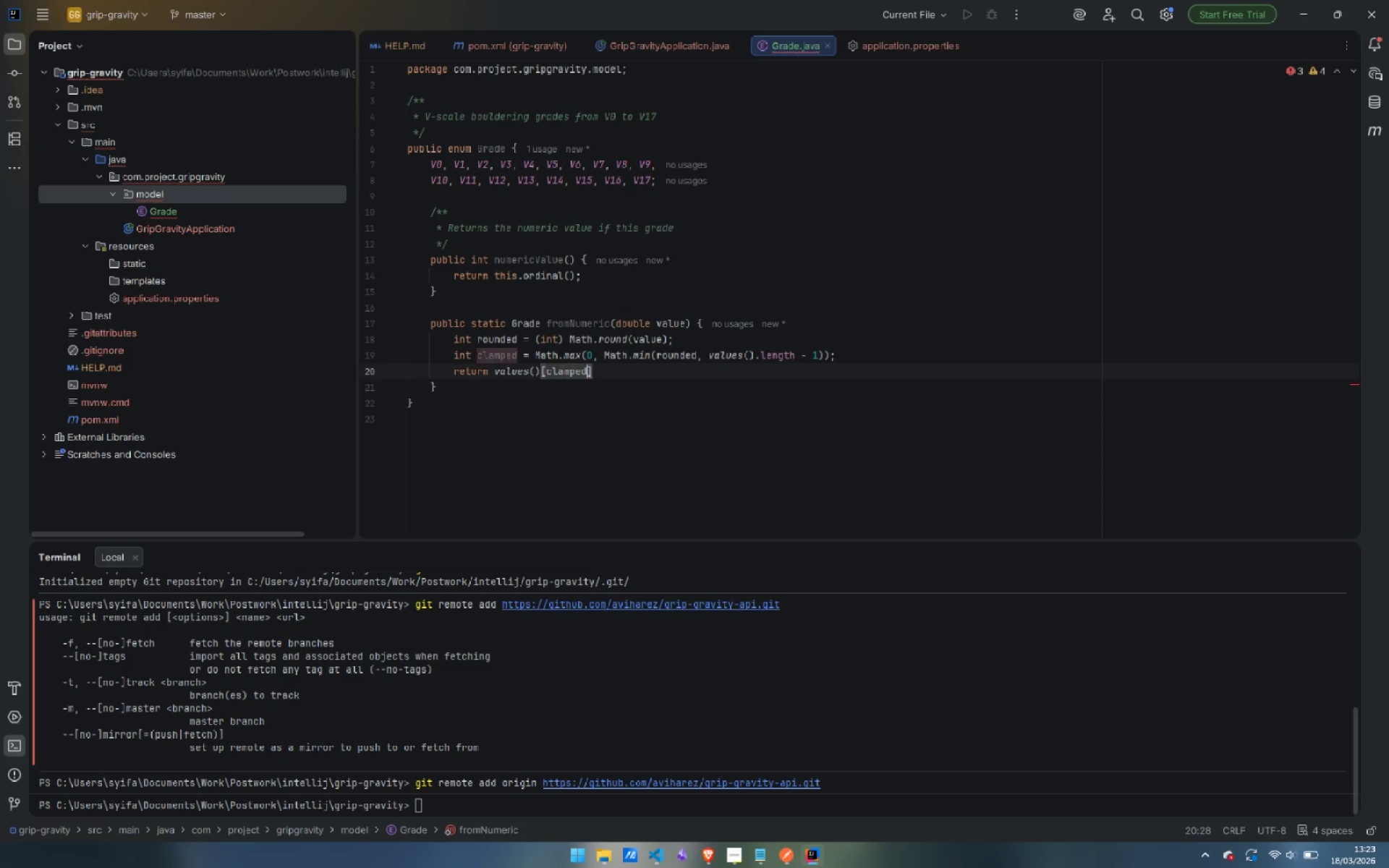 
key(Enter)
 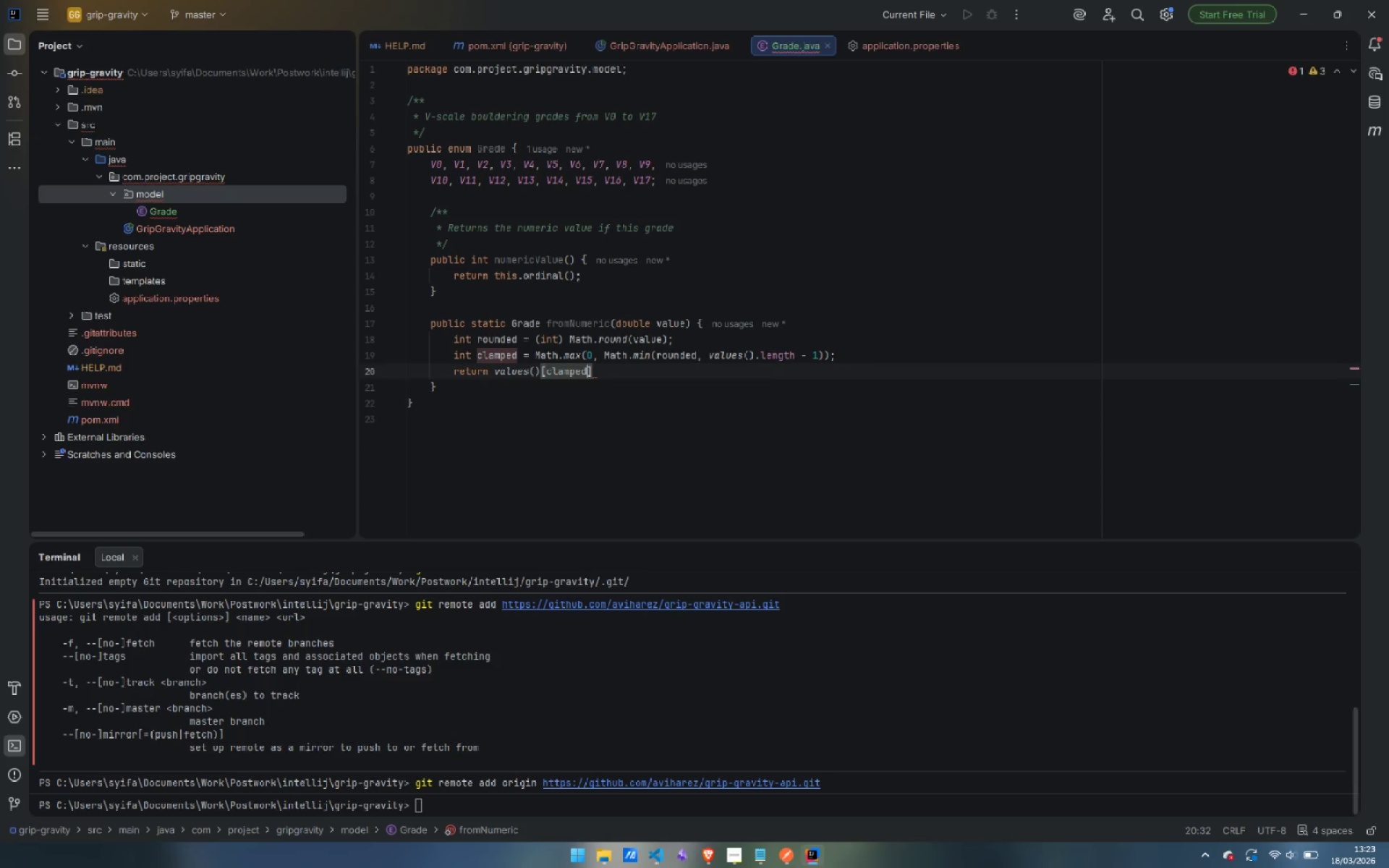 
key(ArrowRight)
 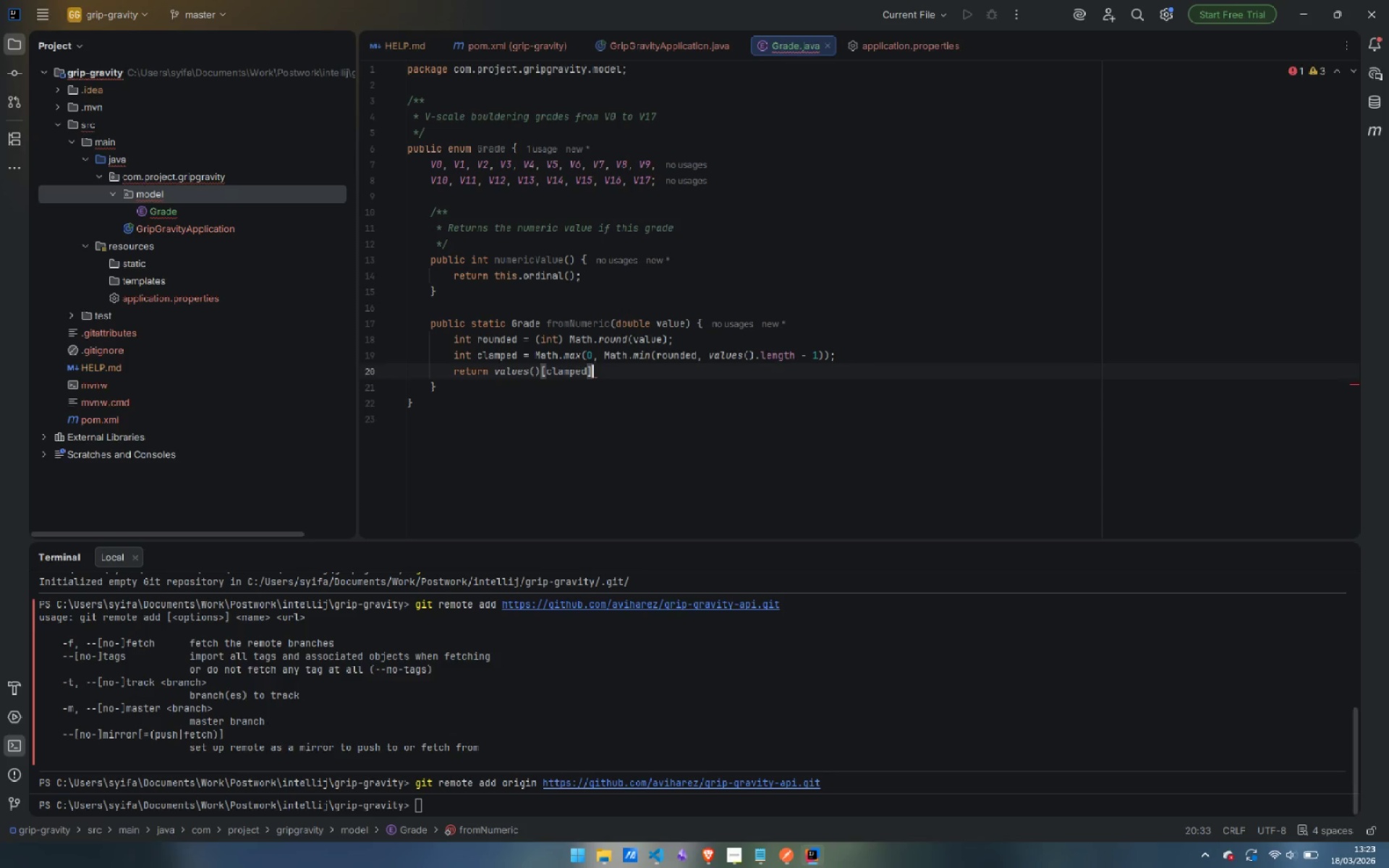 
key(Semicolon)
 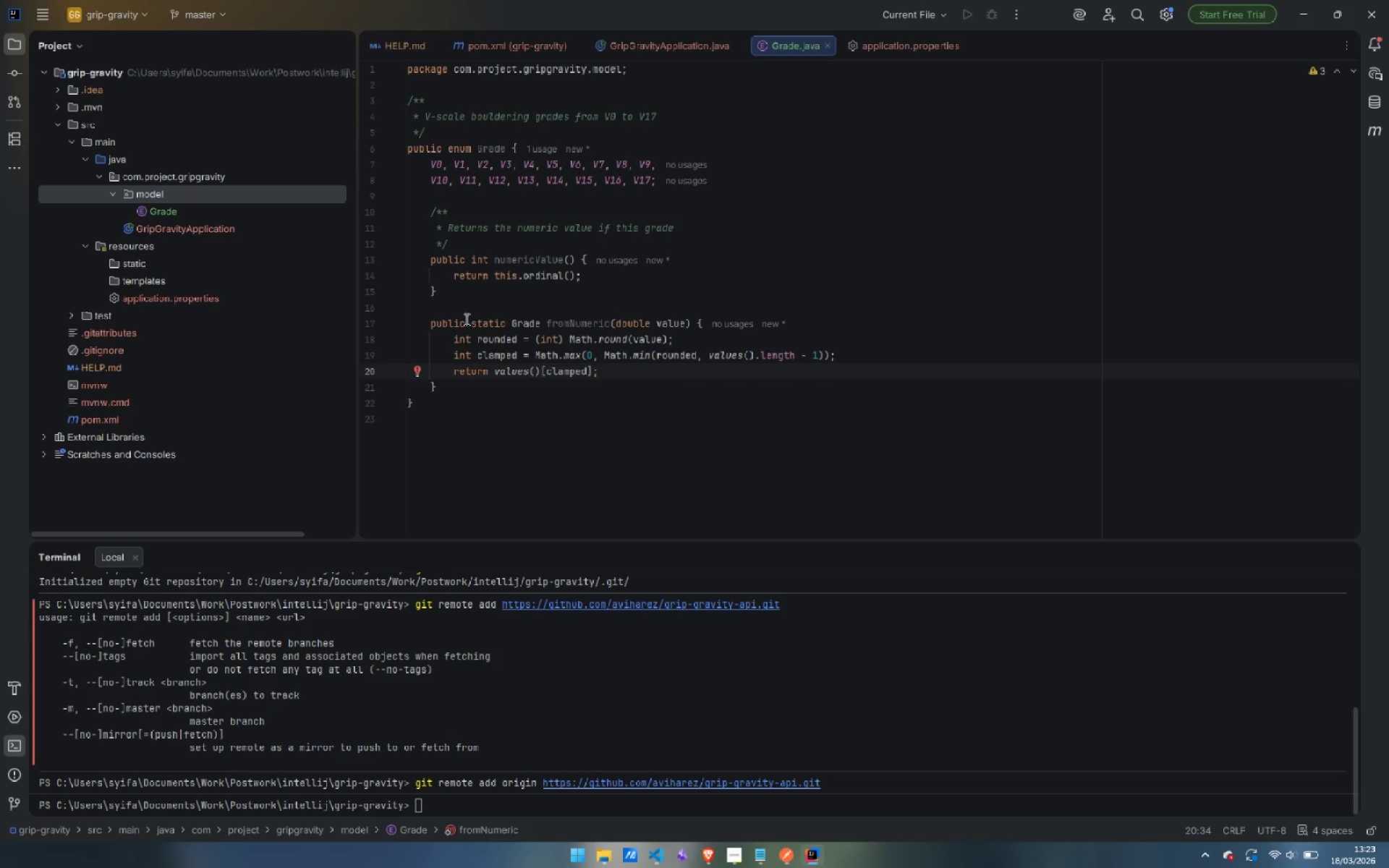 
left_click([448, 307])
 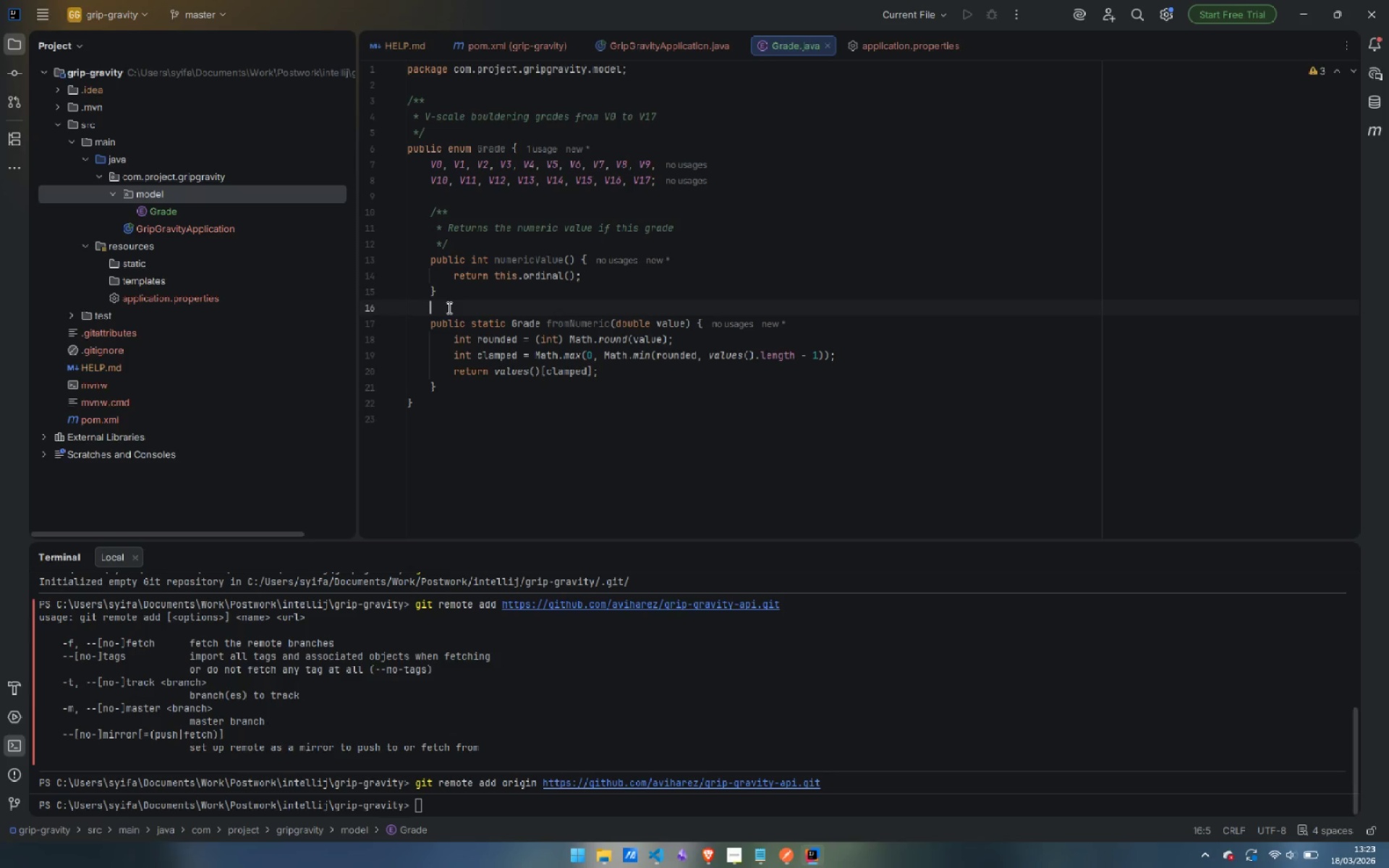 
key(Enter)
 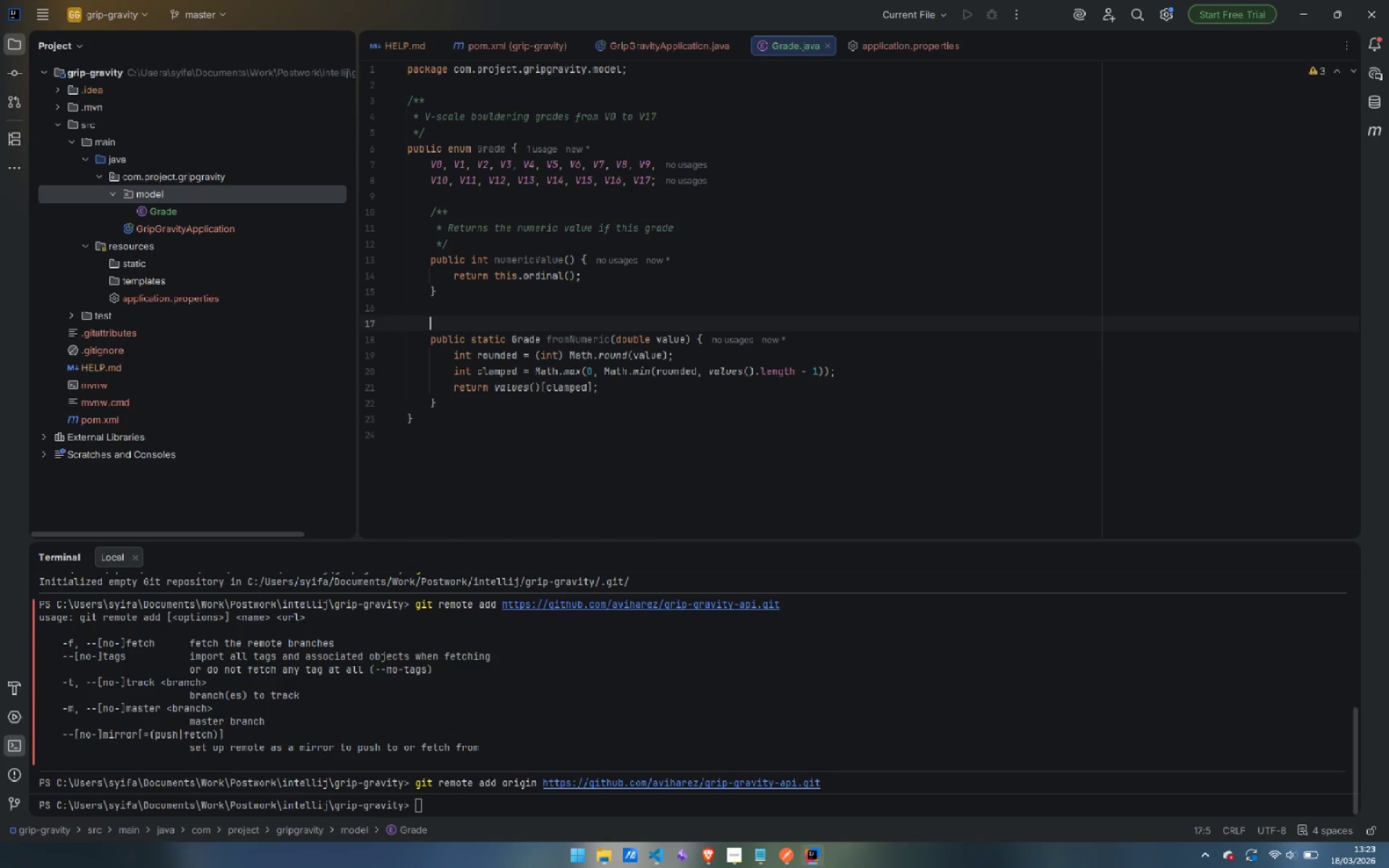 
type(/**)
 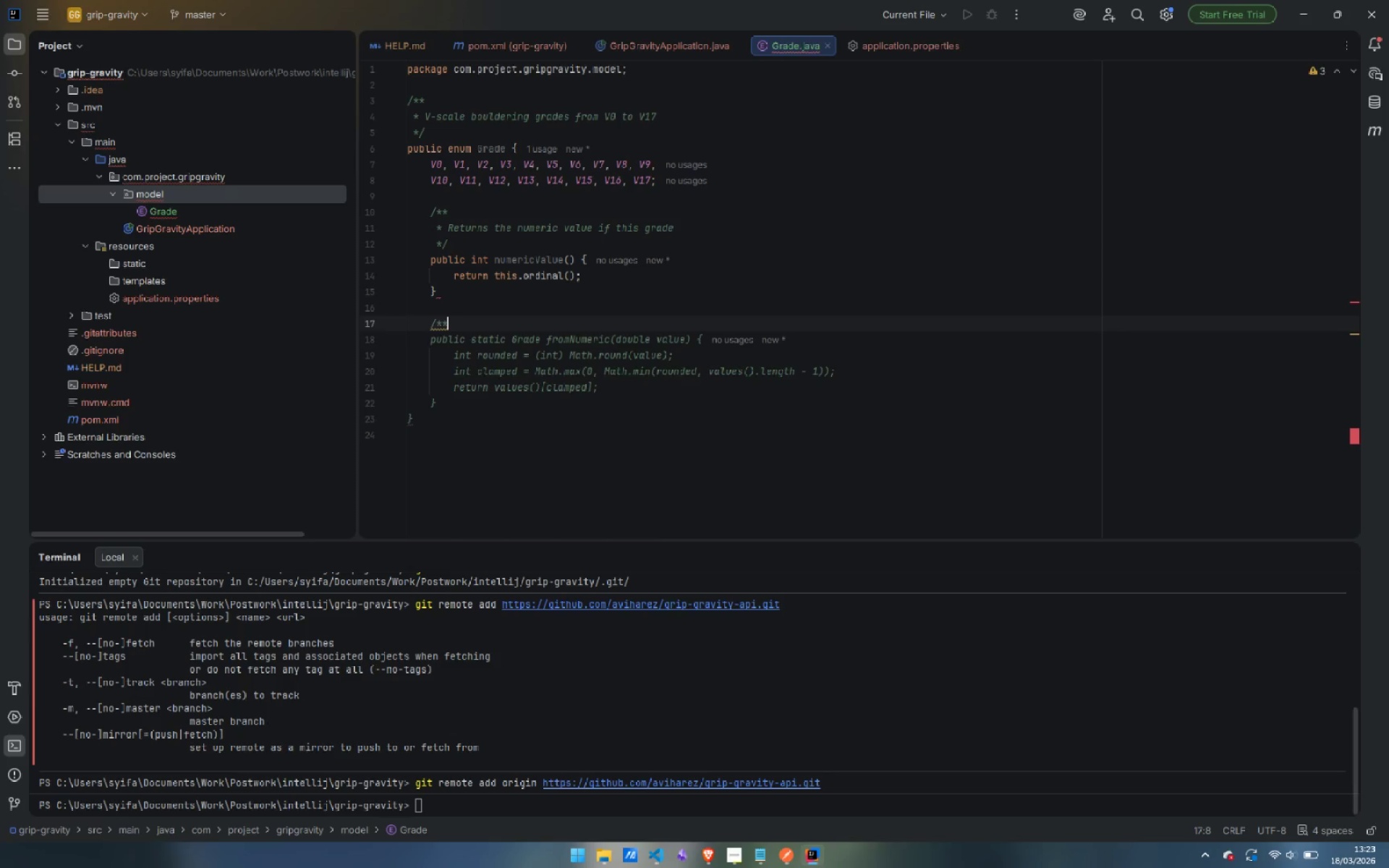 
 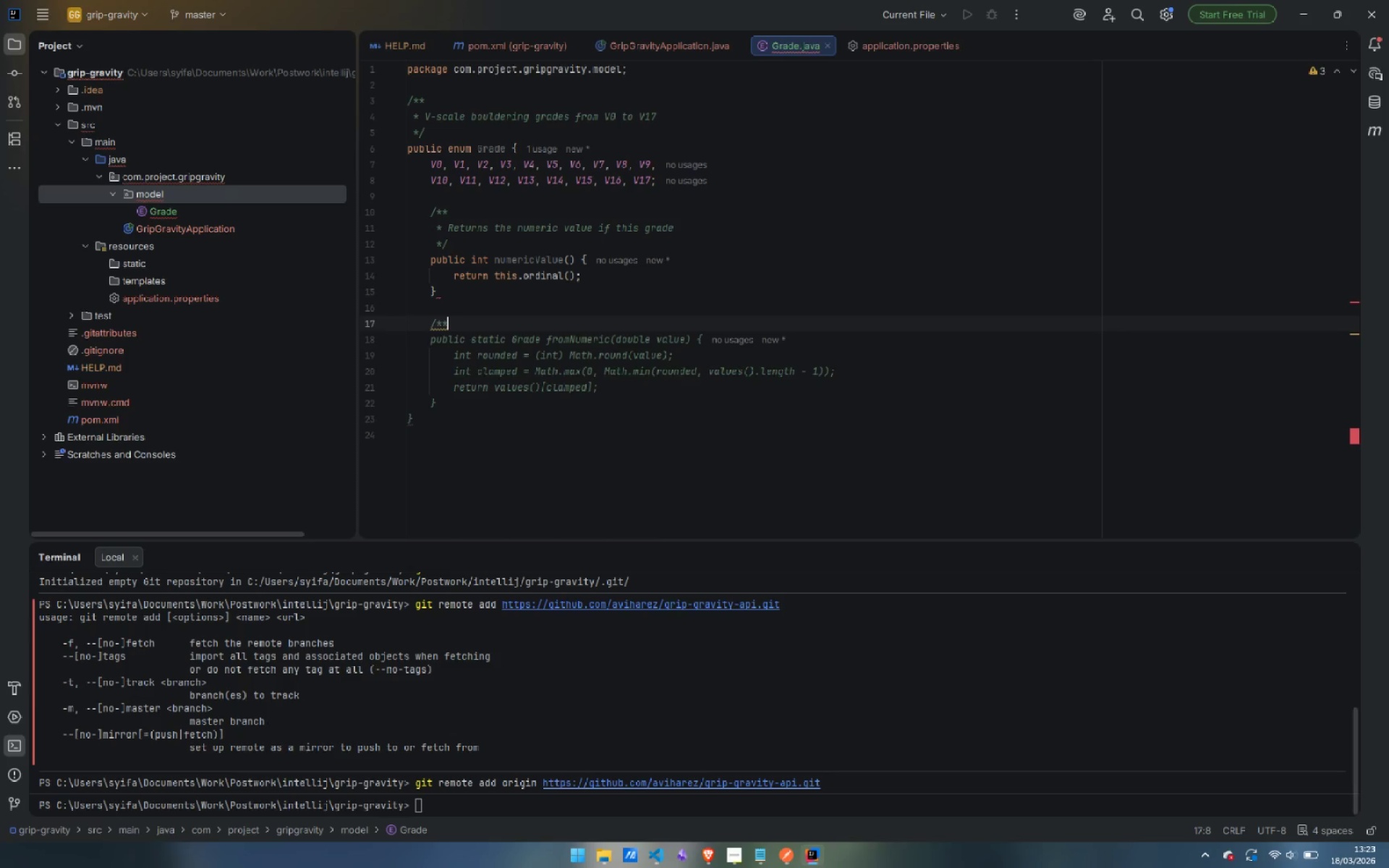 
key(Enter)
 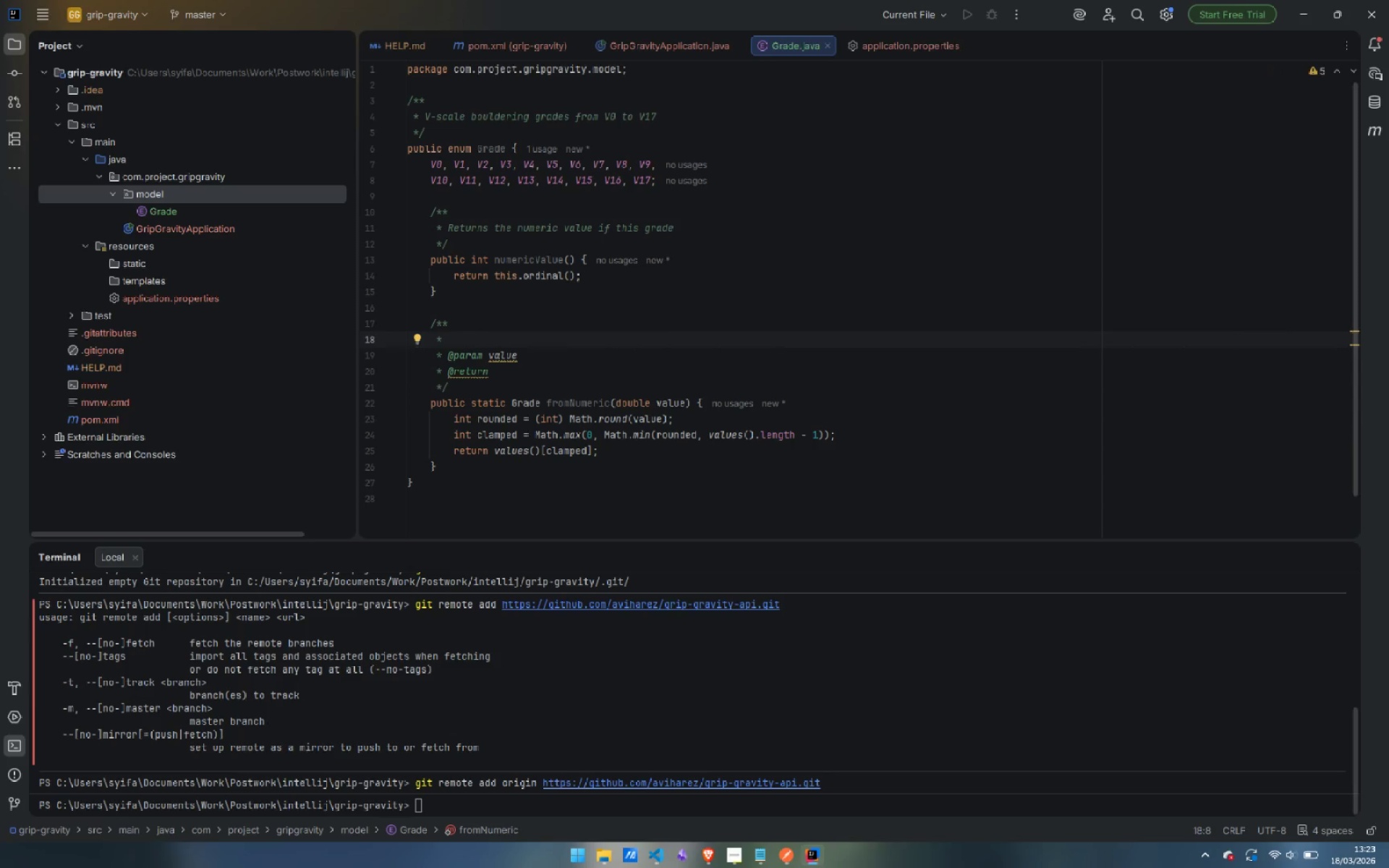 
type(Return )
key(Backspace)
type(s the Grae)
key(Backspace)
type(ade )
key(Backspace)
key(Backspace)
key(Backspace)
key(Backspace)
type(de closets)
key(Backspace)
key(Backspace)
type(st to the given numeric value.)
 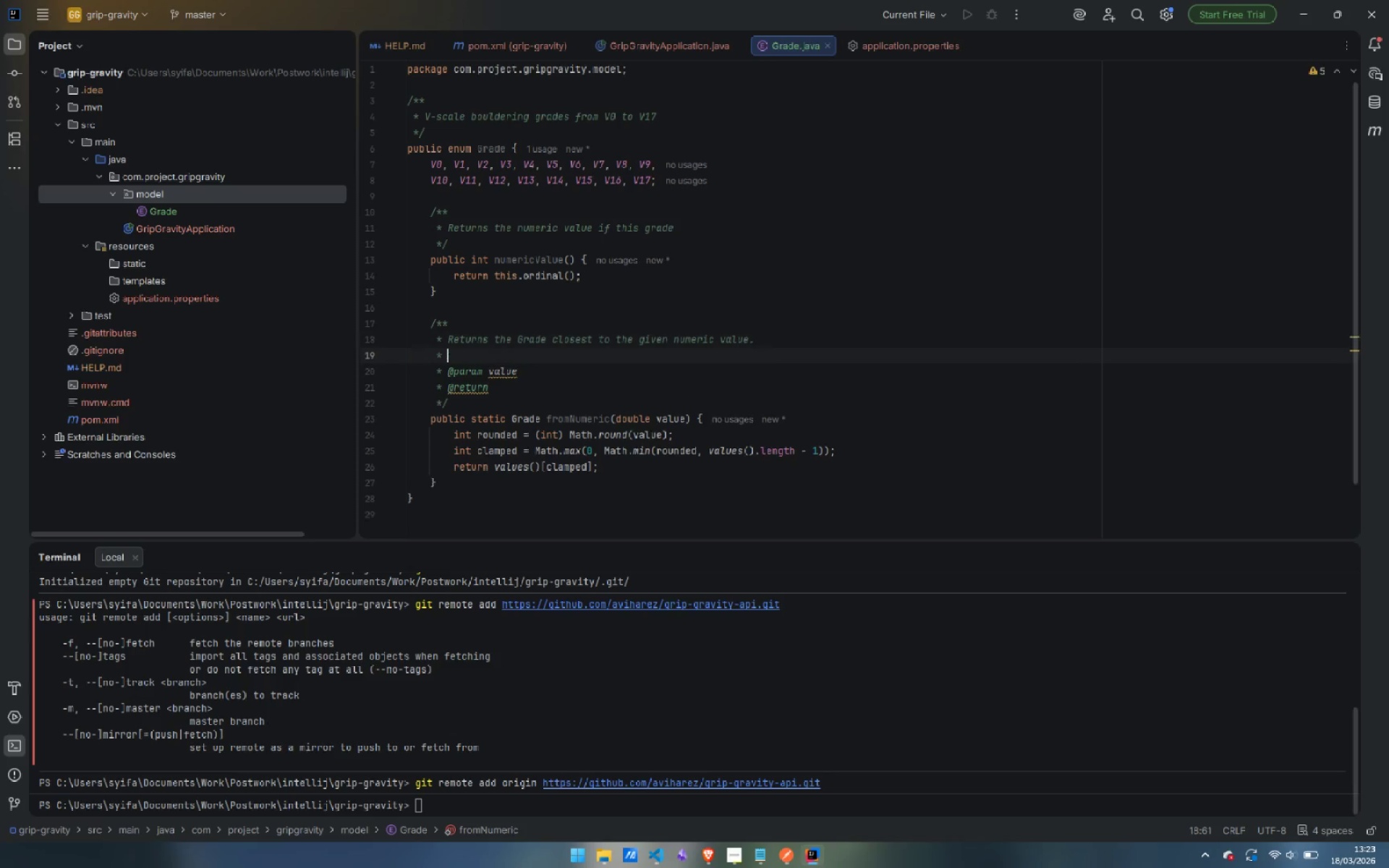 
key(Enter)
 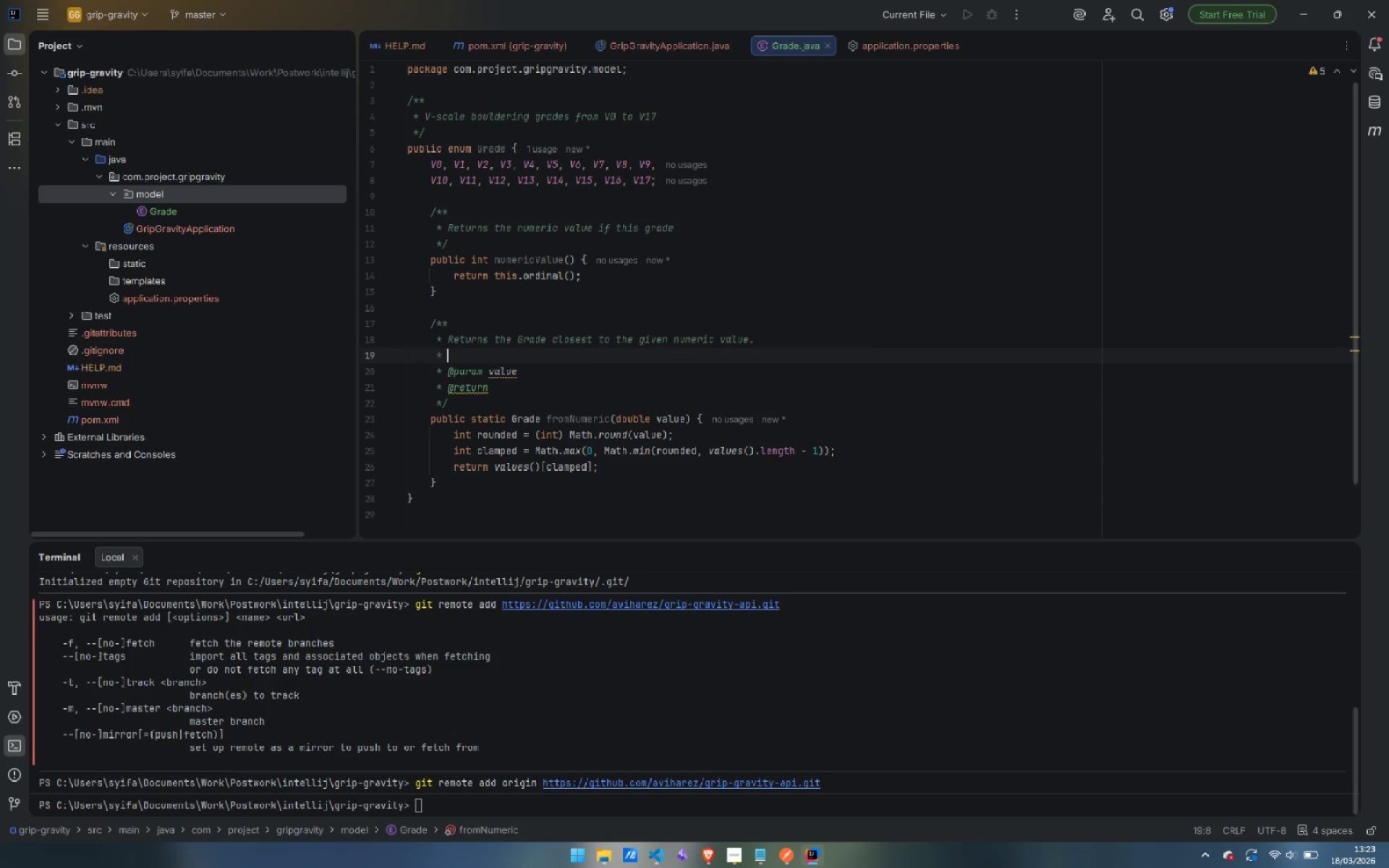 
type(Clamps to the valid range [0, 17].)
 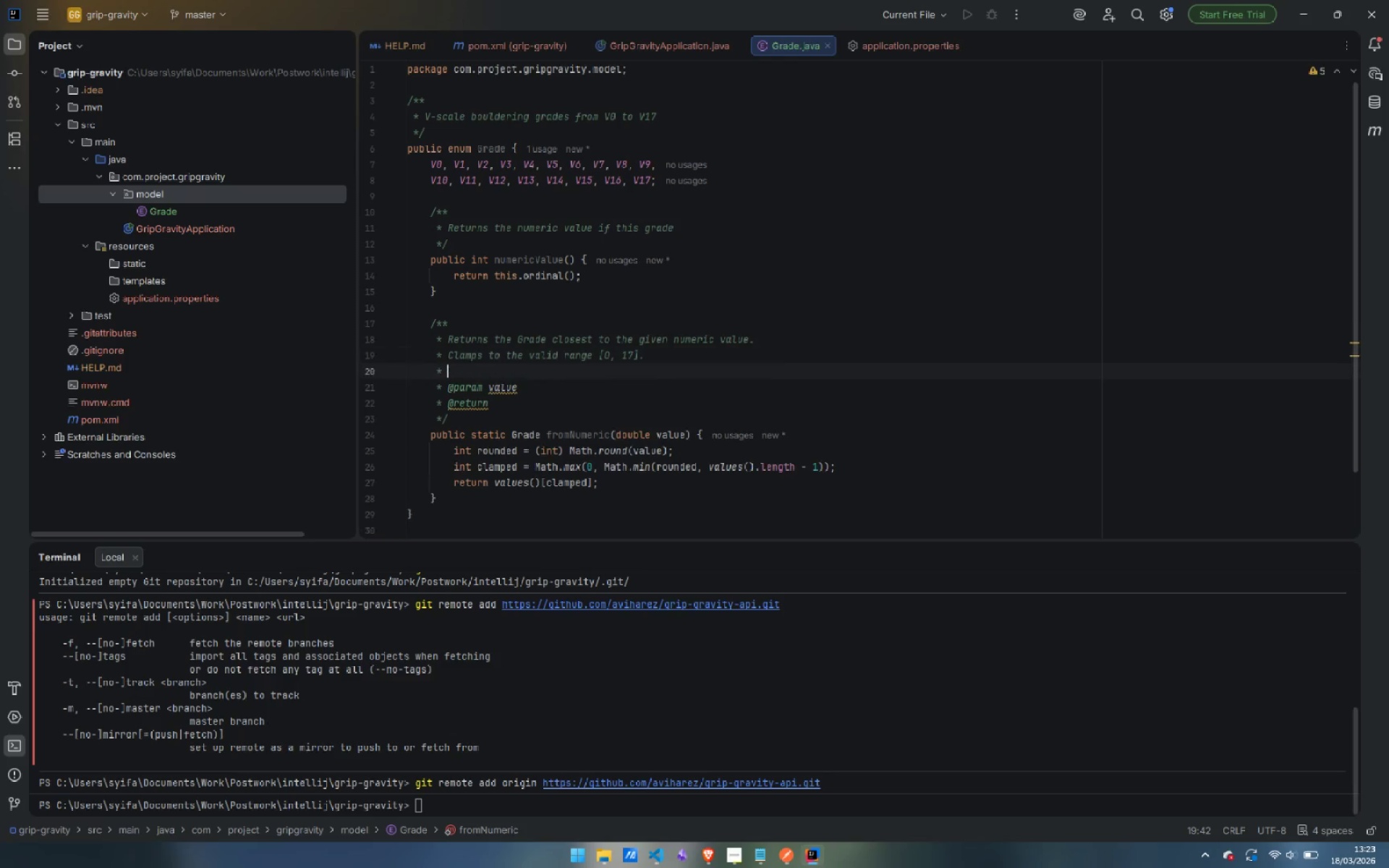 
key(Enter)
 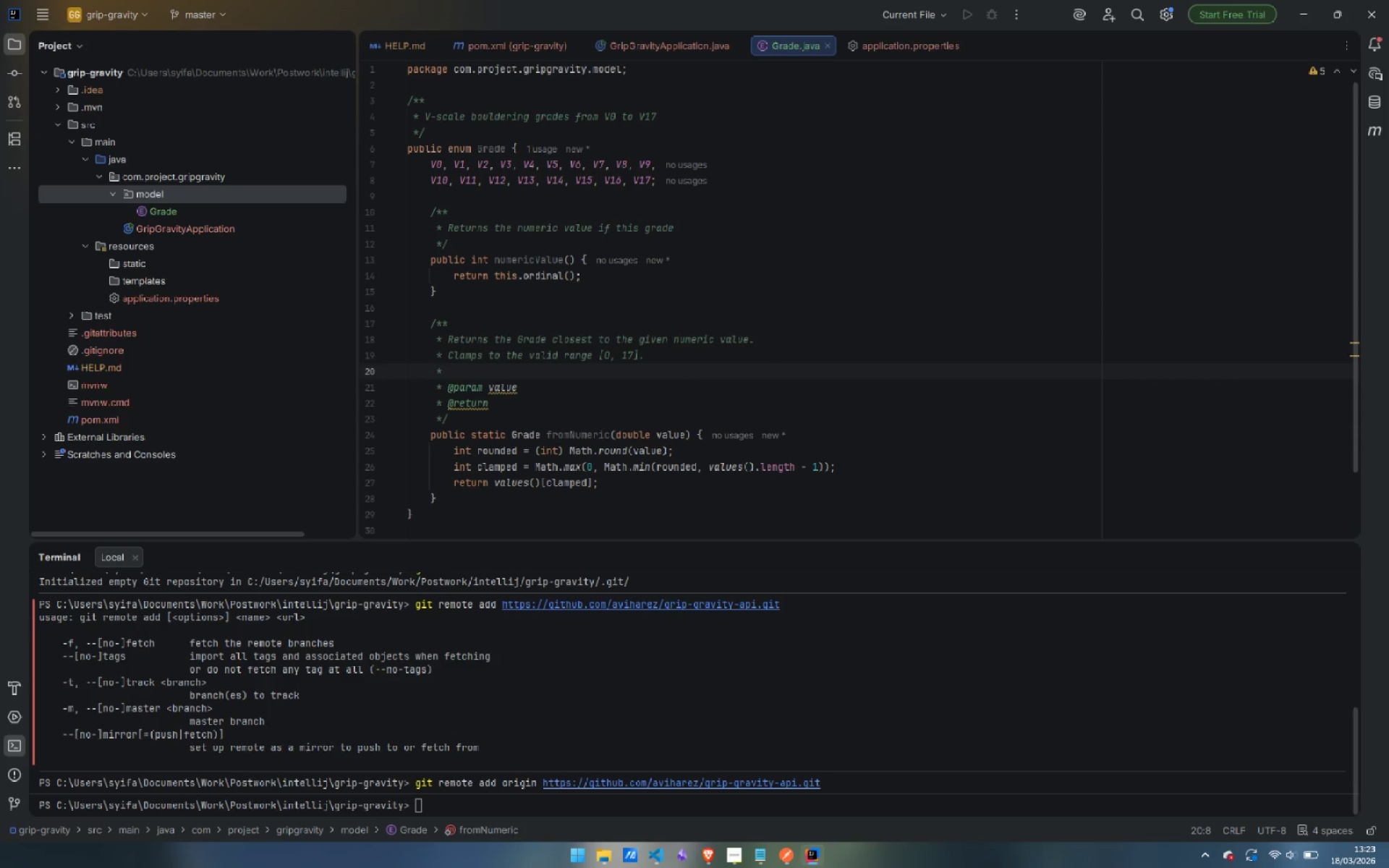 
key(ArrowDown)
 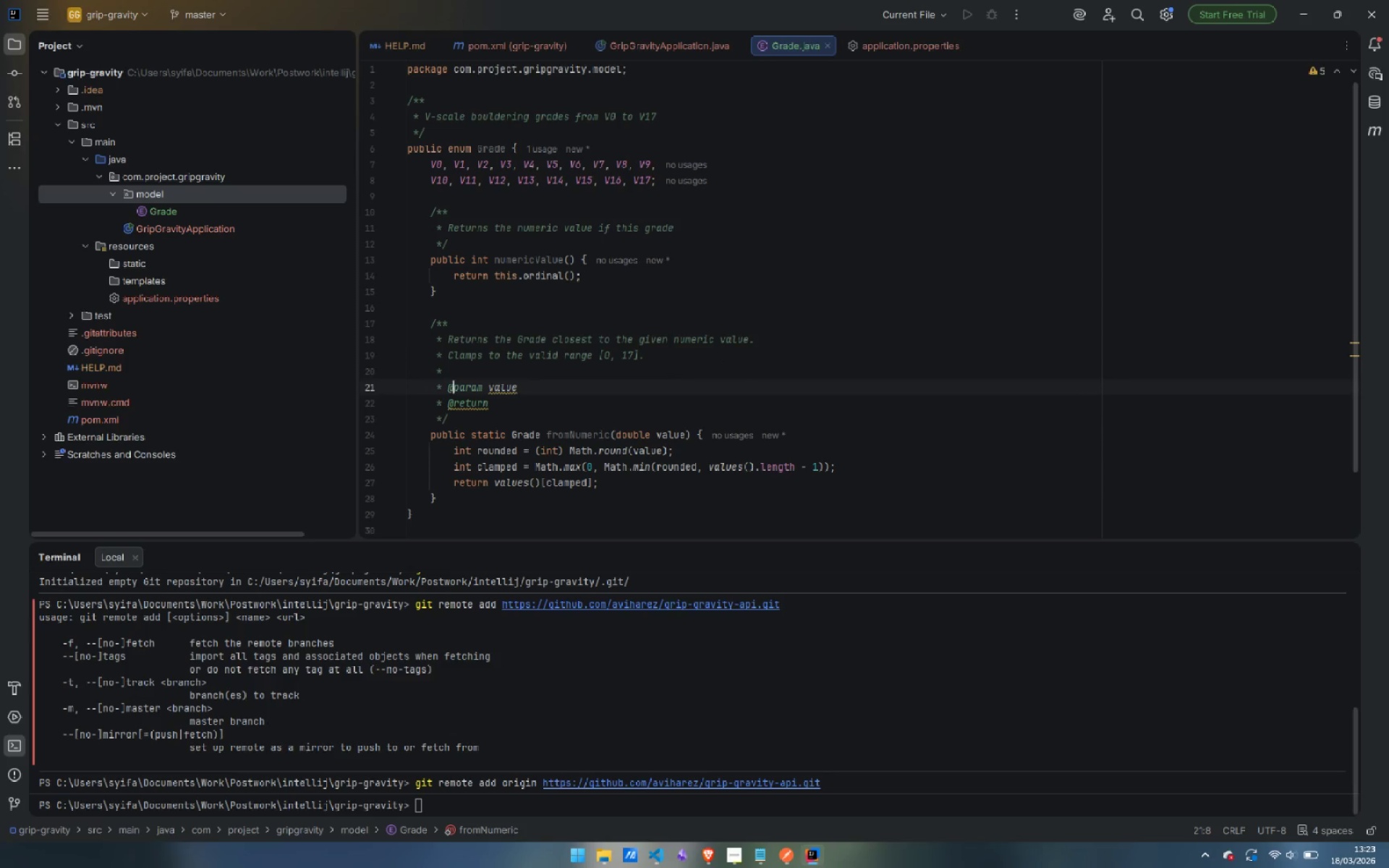 
key(Control+ArrowRight)
 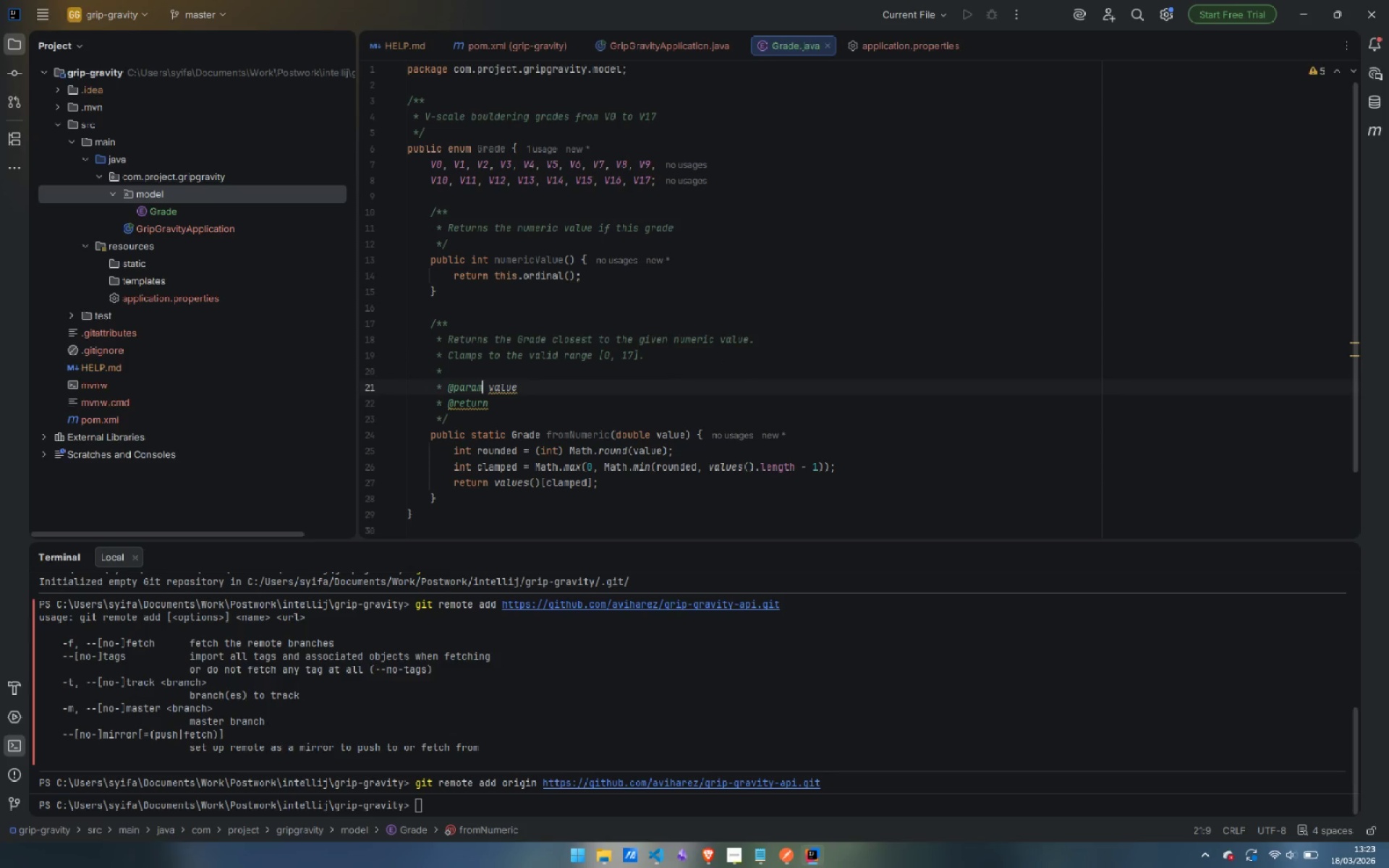 
key(Control+ArrowRight)
 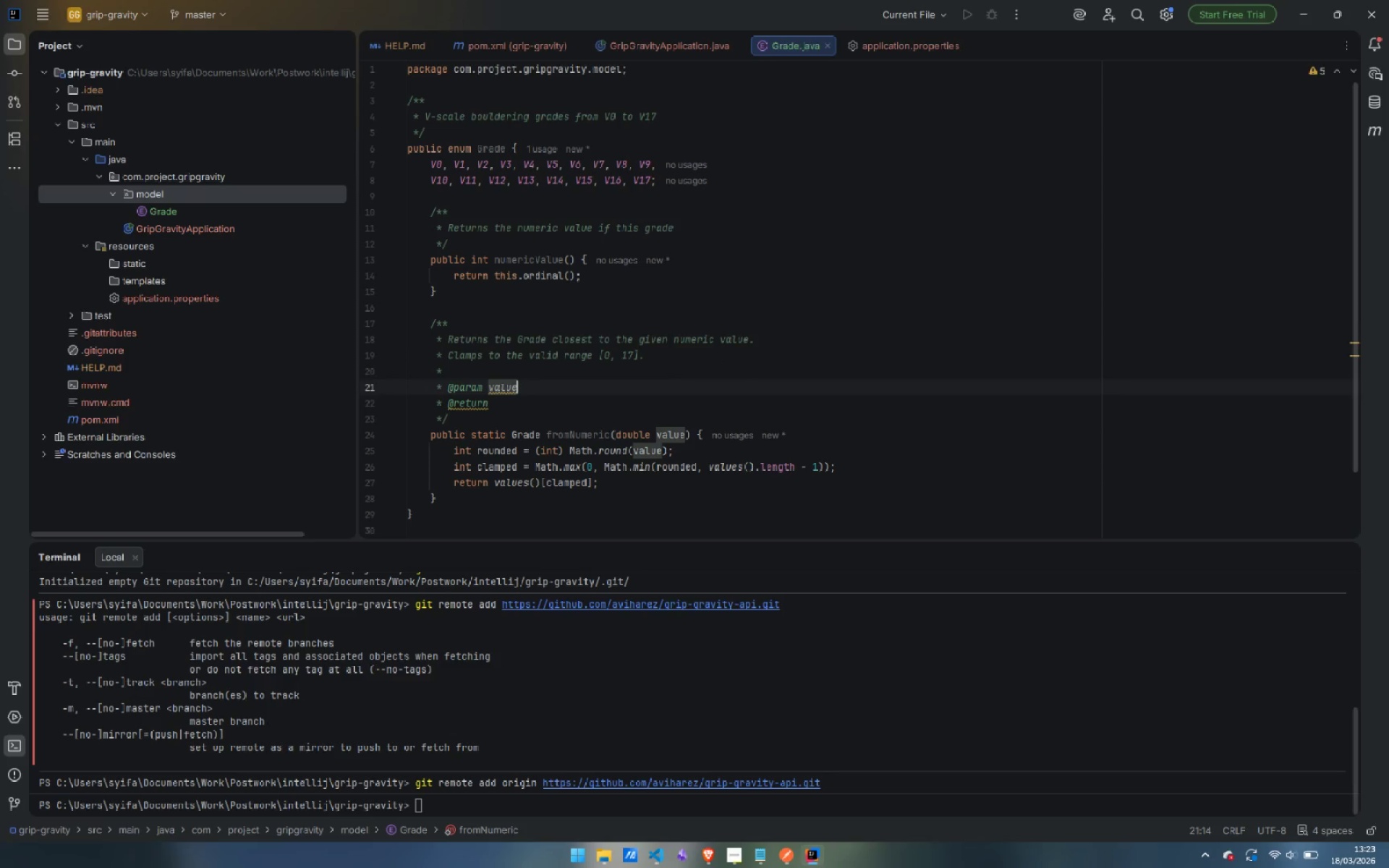 
key(Control+ArrowRight)
 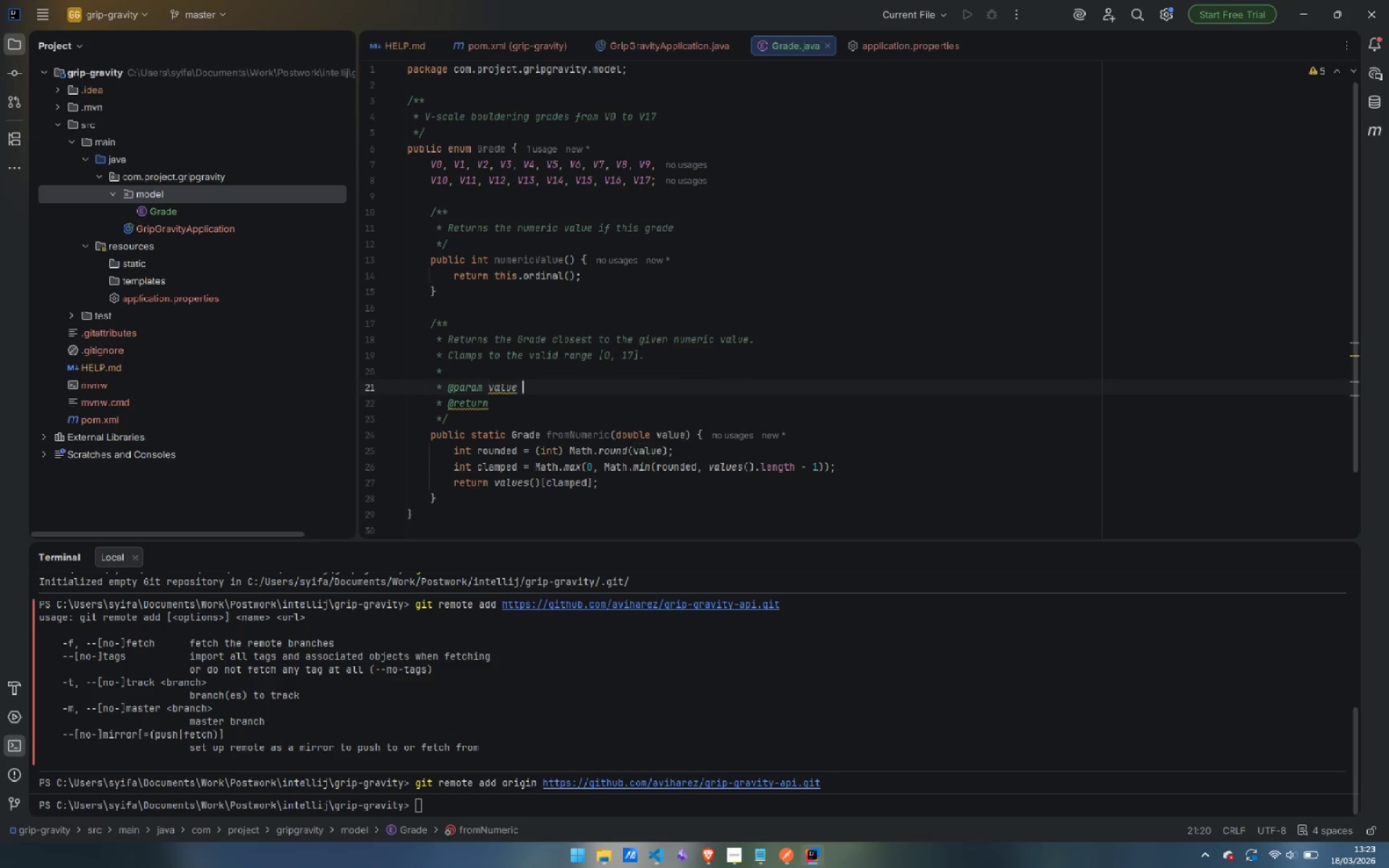 
type( the numeric value to round (e.g. average of submission))
 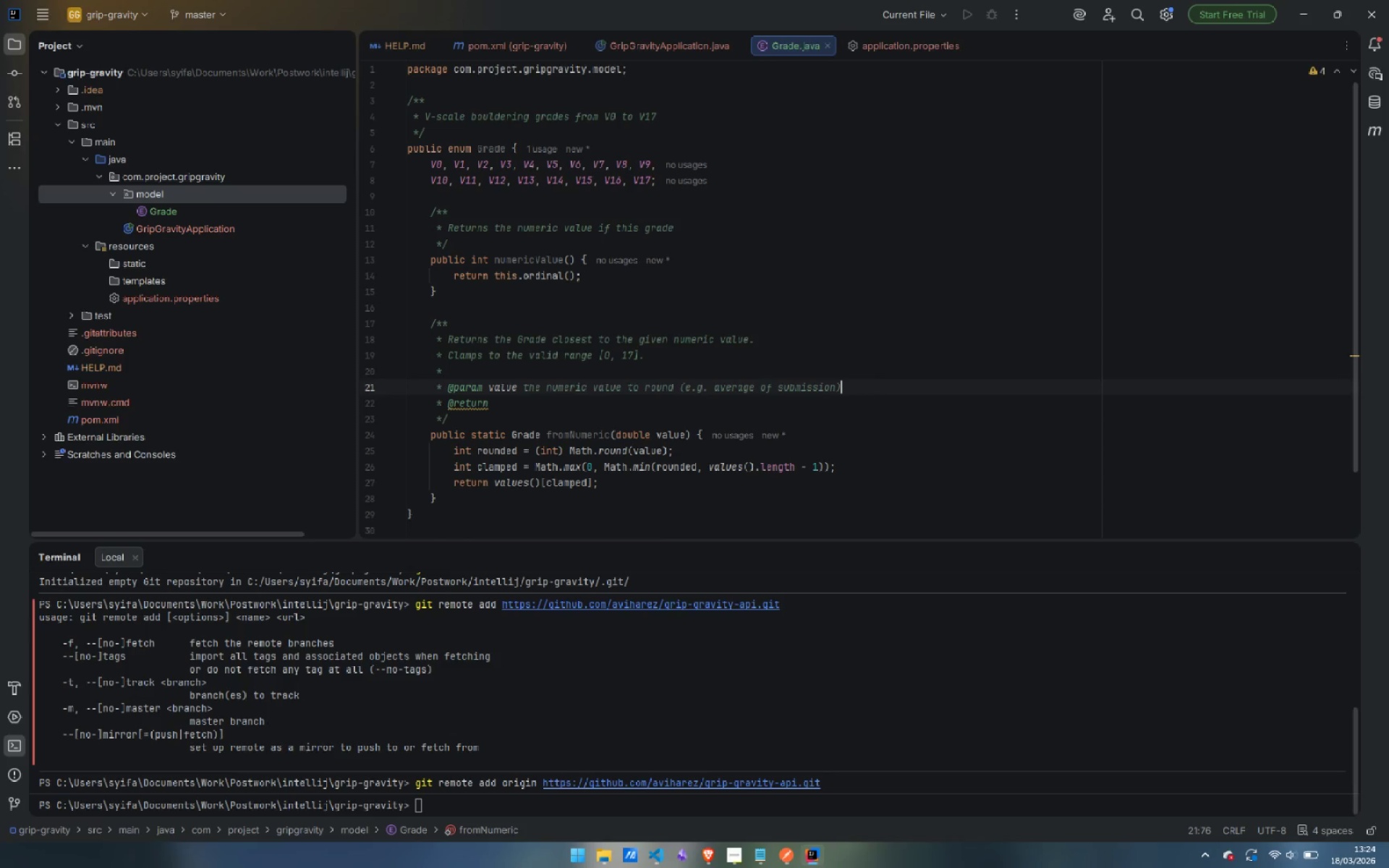 
key(Enter)
 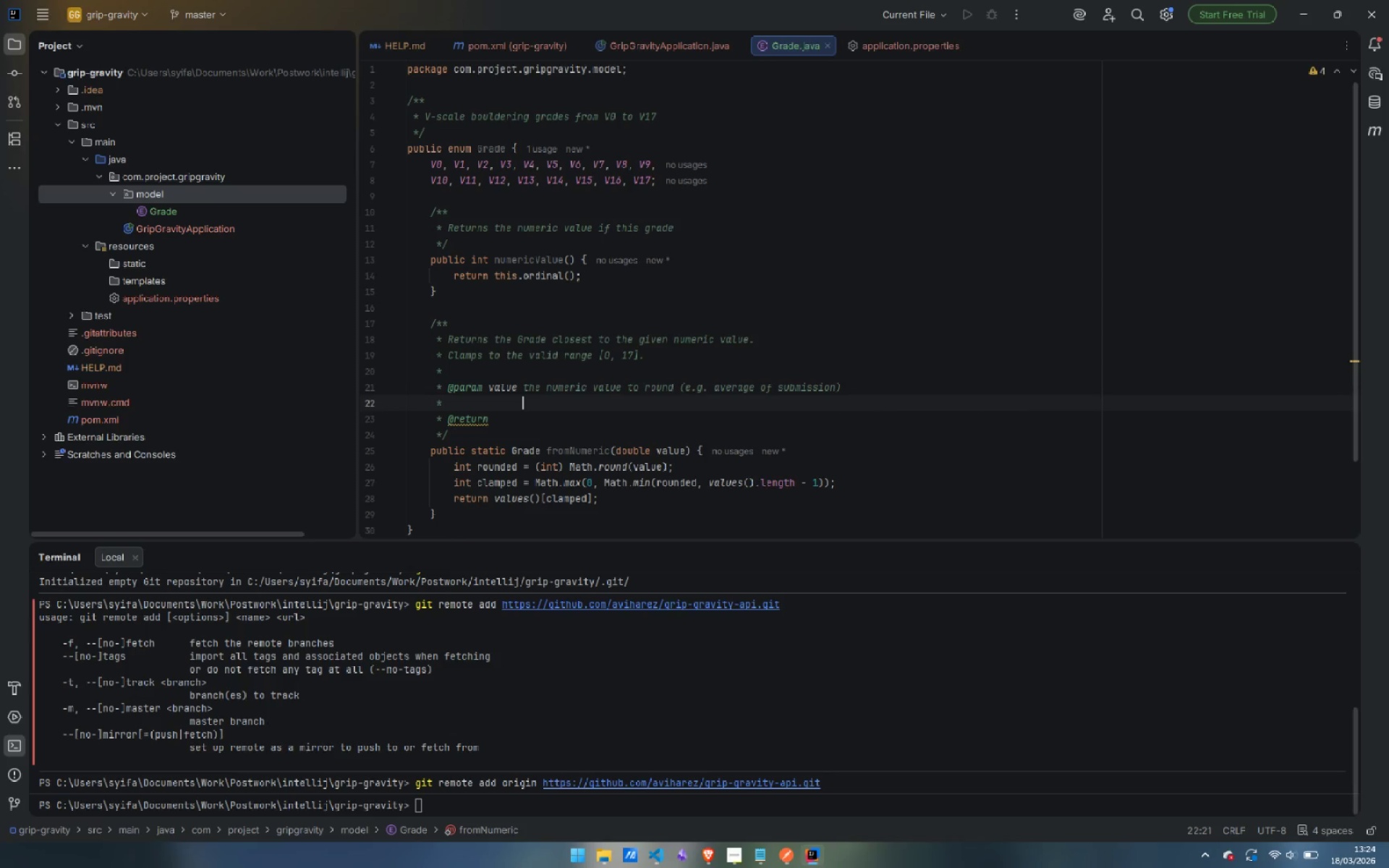 
key(Control+Z)
 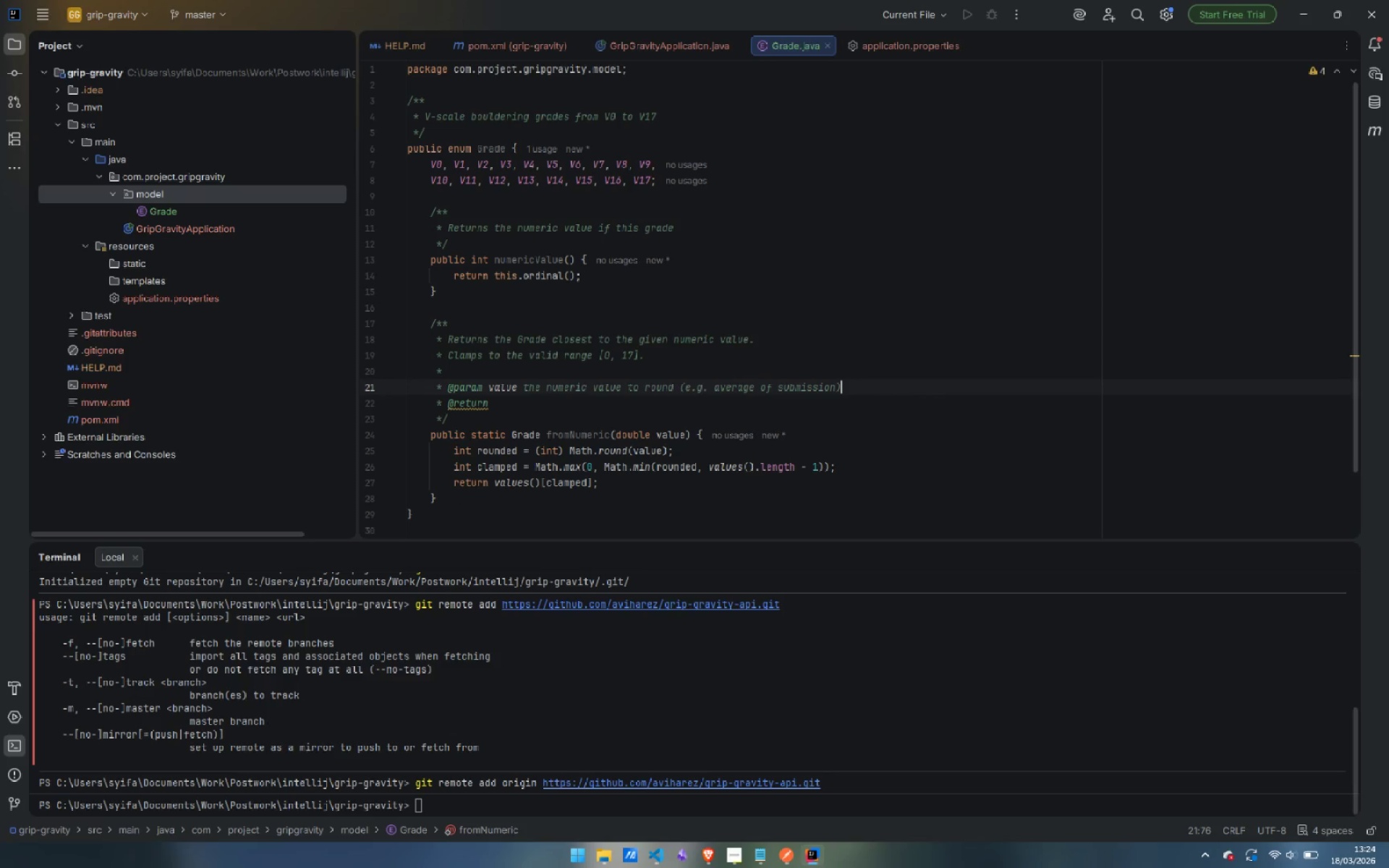 
key(ArrowDown)
 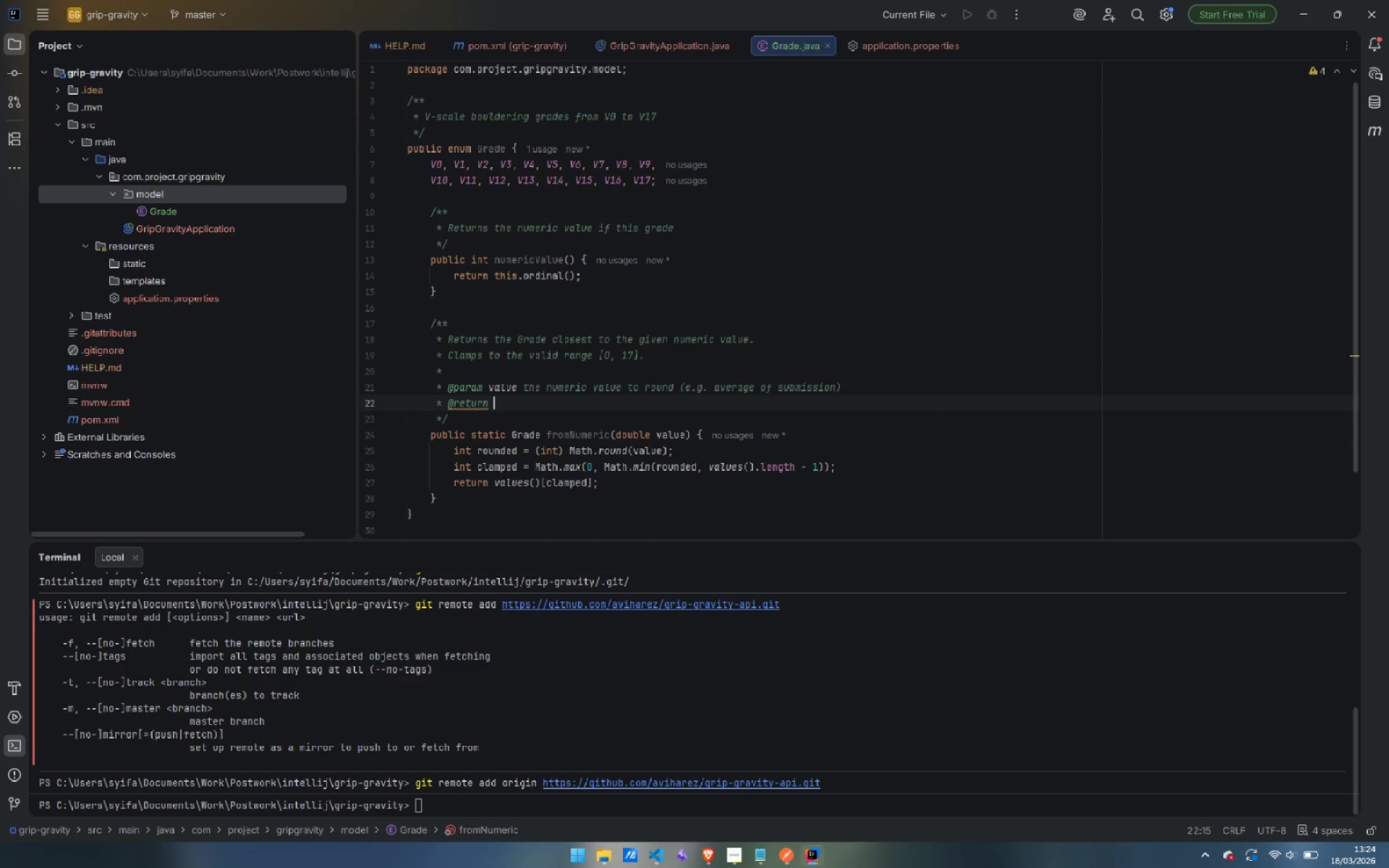 
type( th )
key(Backspace)
type(e nearest valid grade)
 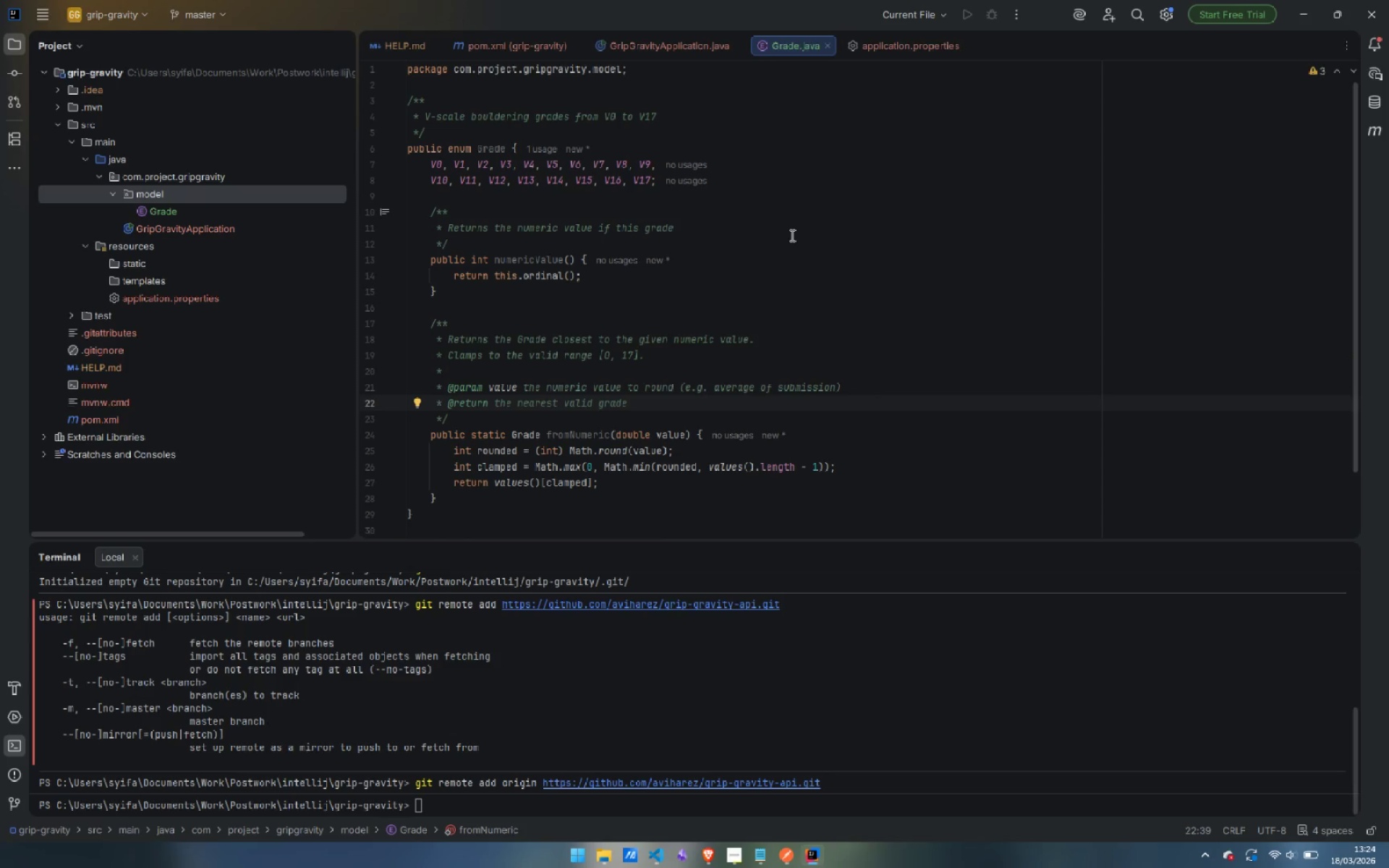 
scroll: coordinate [671, 375], scroll_direction: up, amount: 1.0
 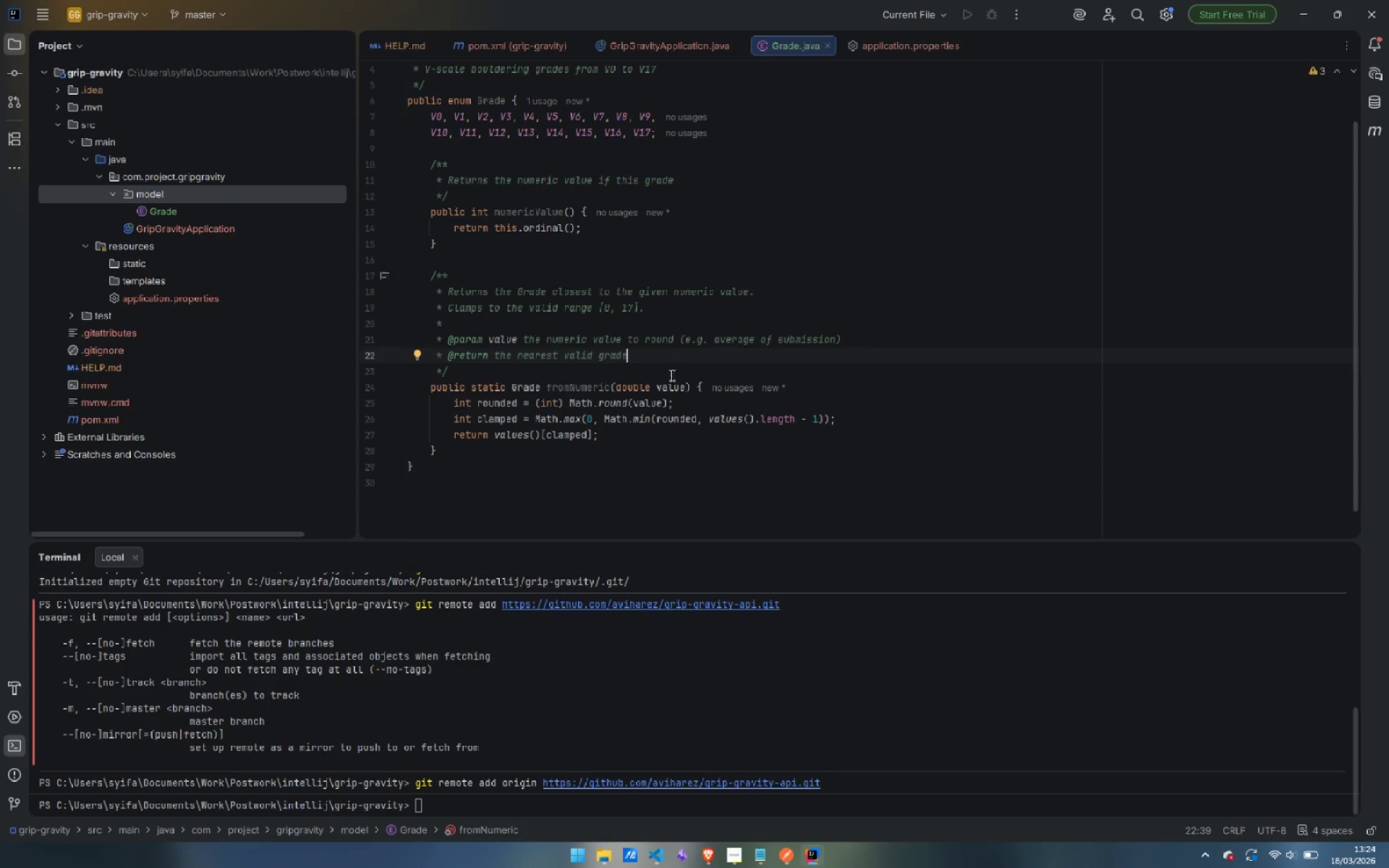 
scroll: coordinate [666, 380], scroll_direction: down, amount: 3.0
 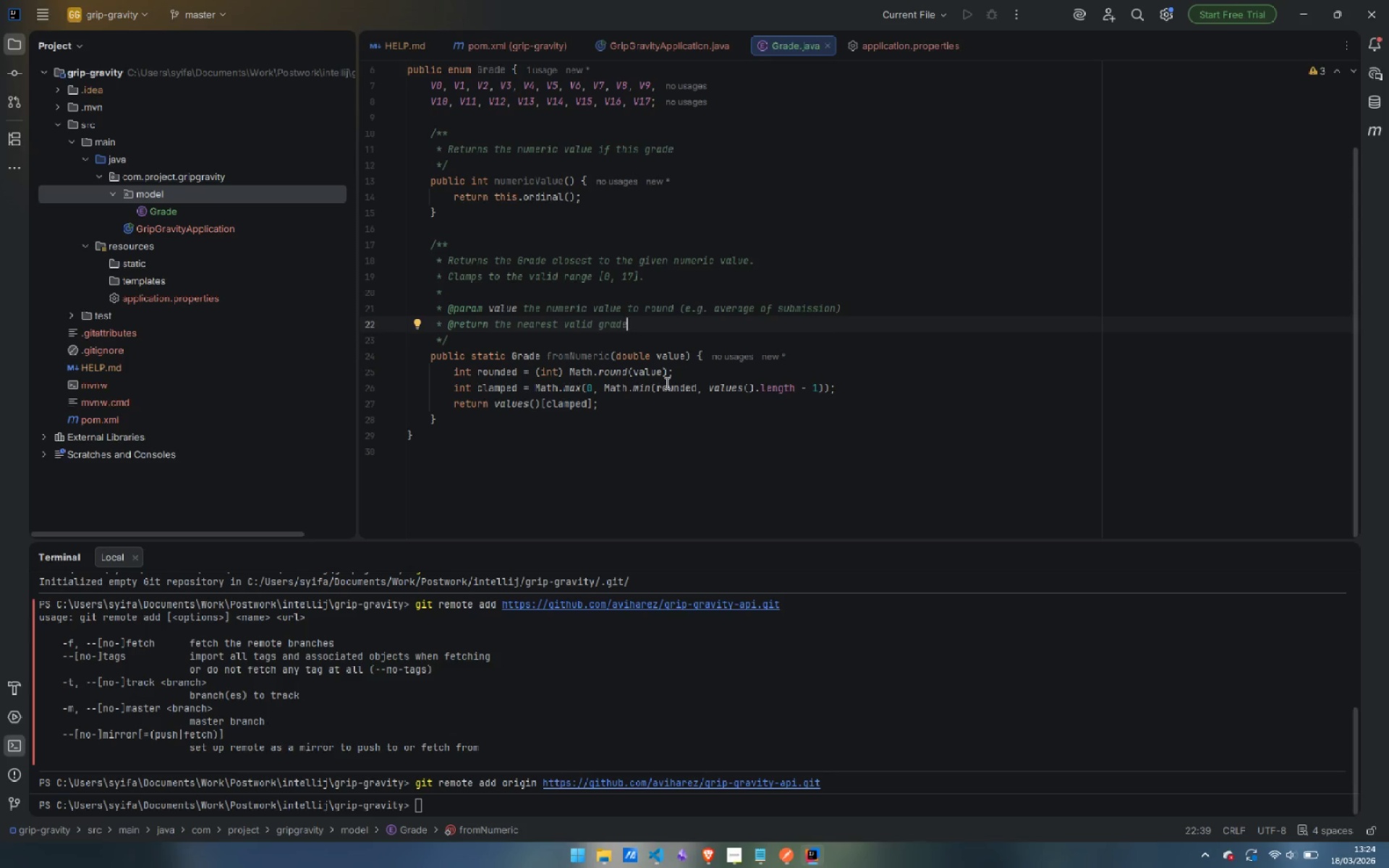 
mouse_move([651, 388])
 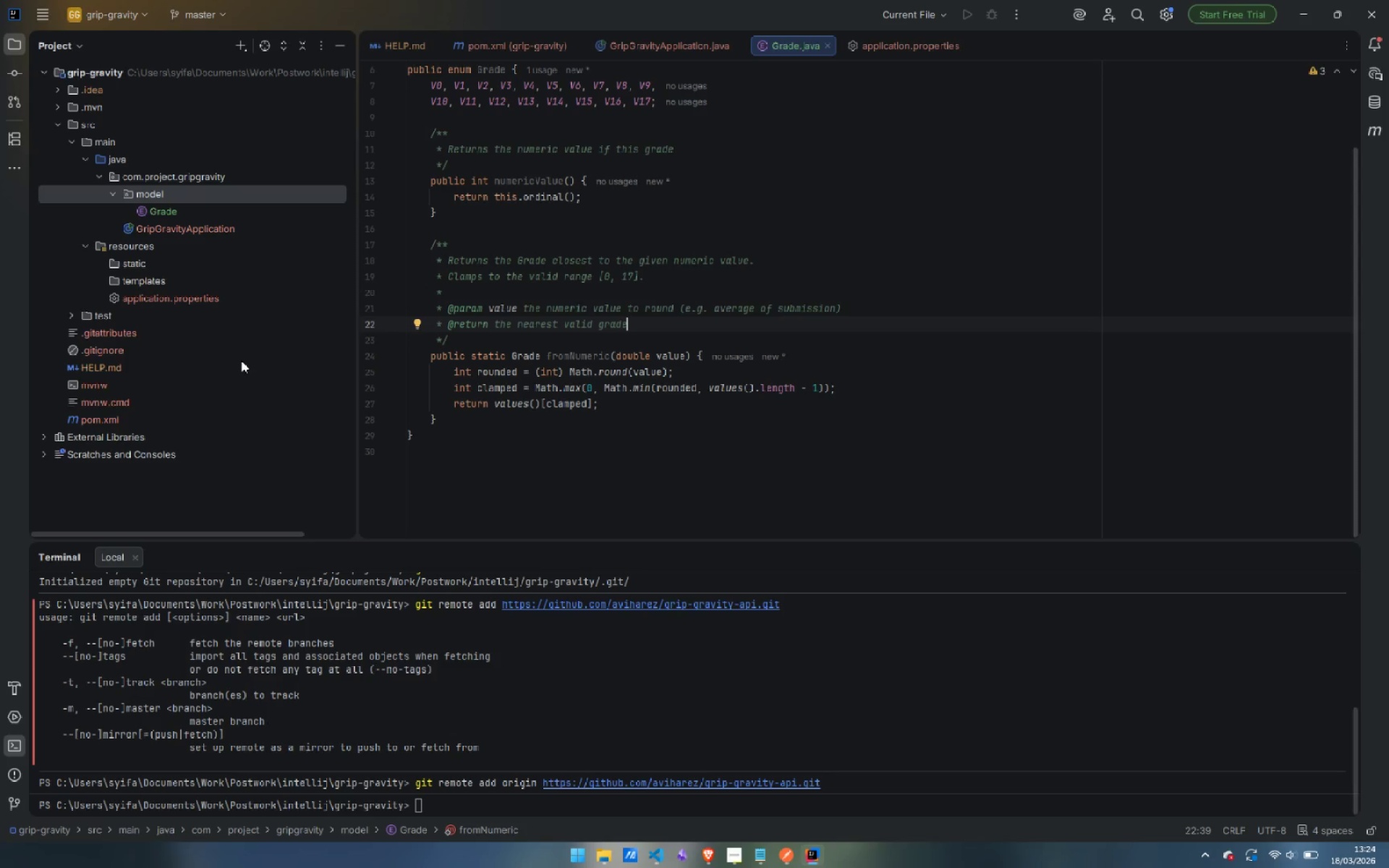 
wait(22.09)
 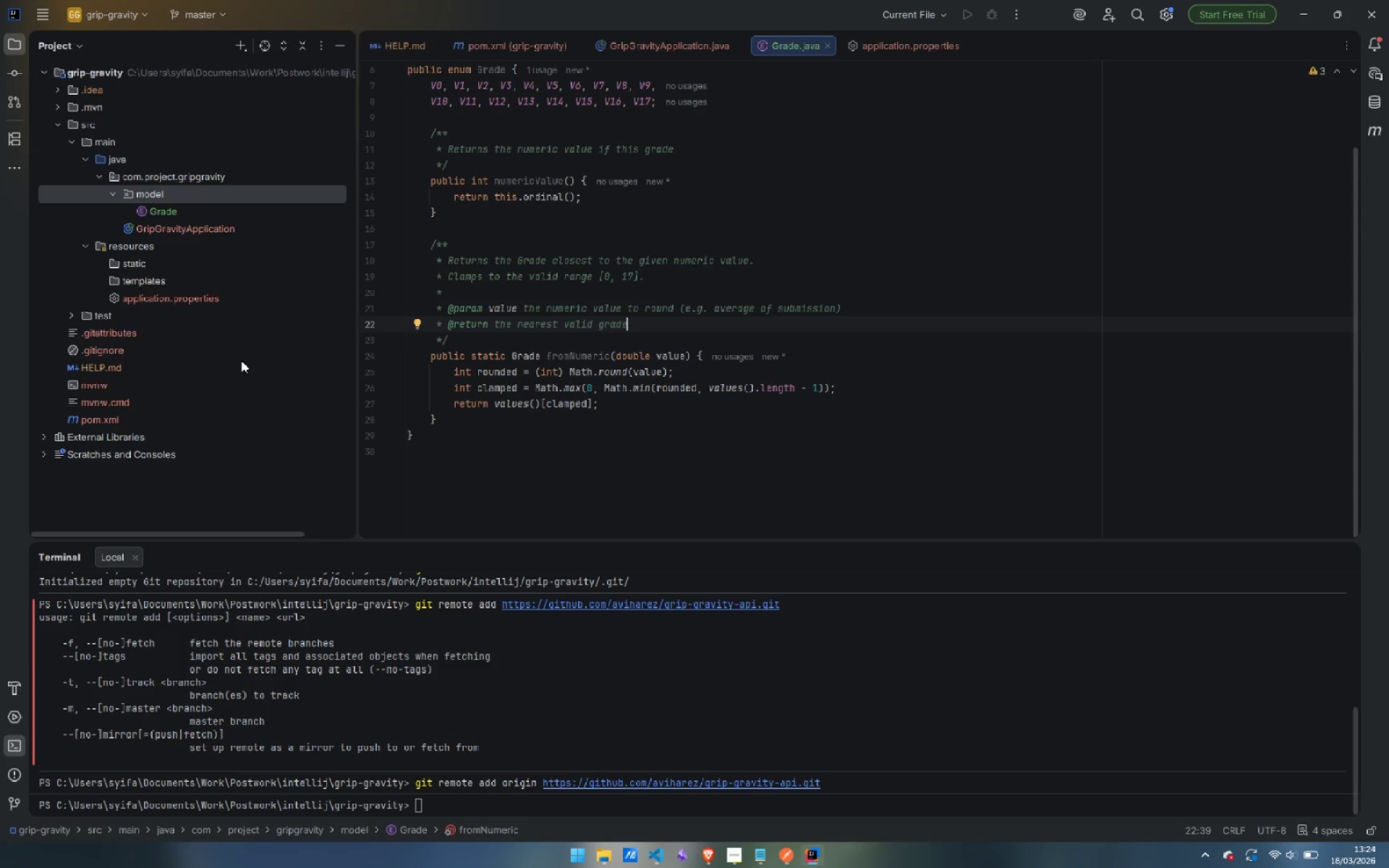 
right_click([163, 189])
 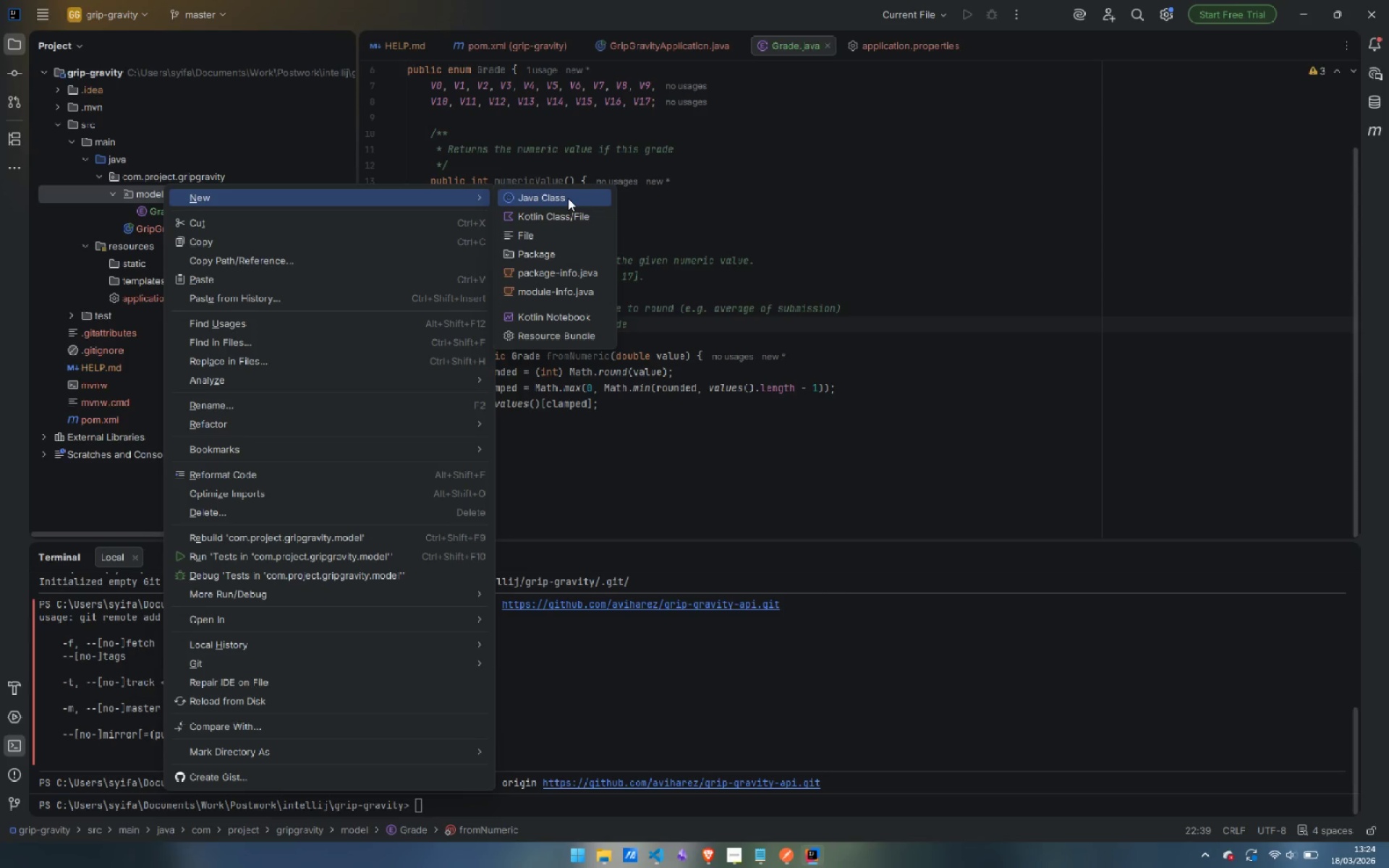 
left_click([568, 198])
 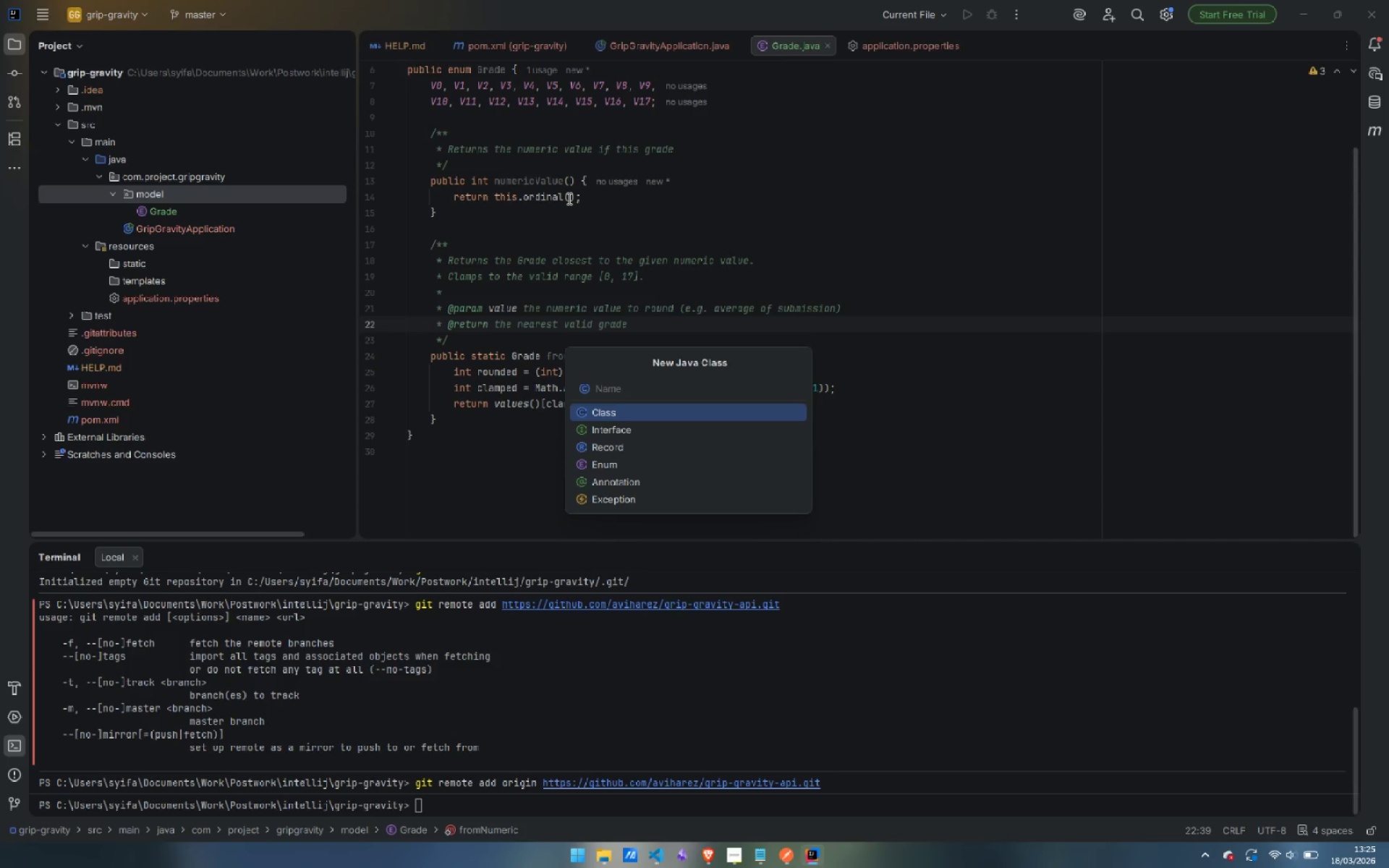 
type(RouteStatus)
 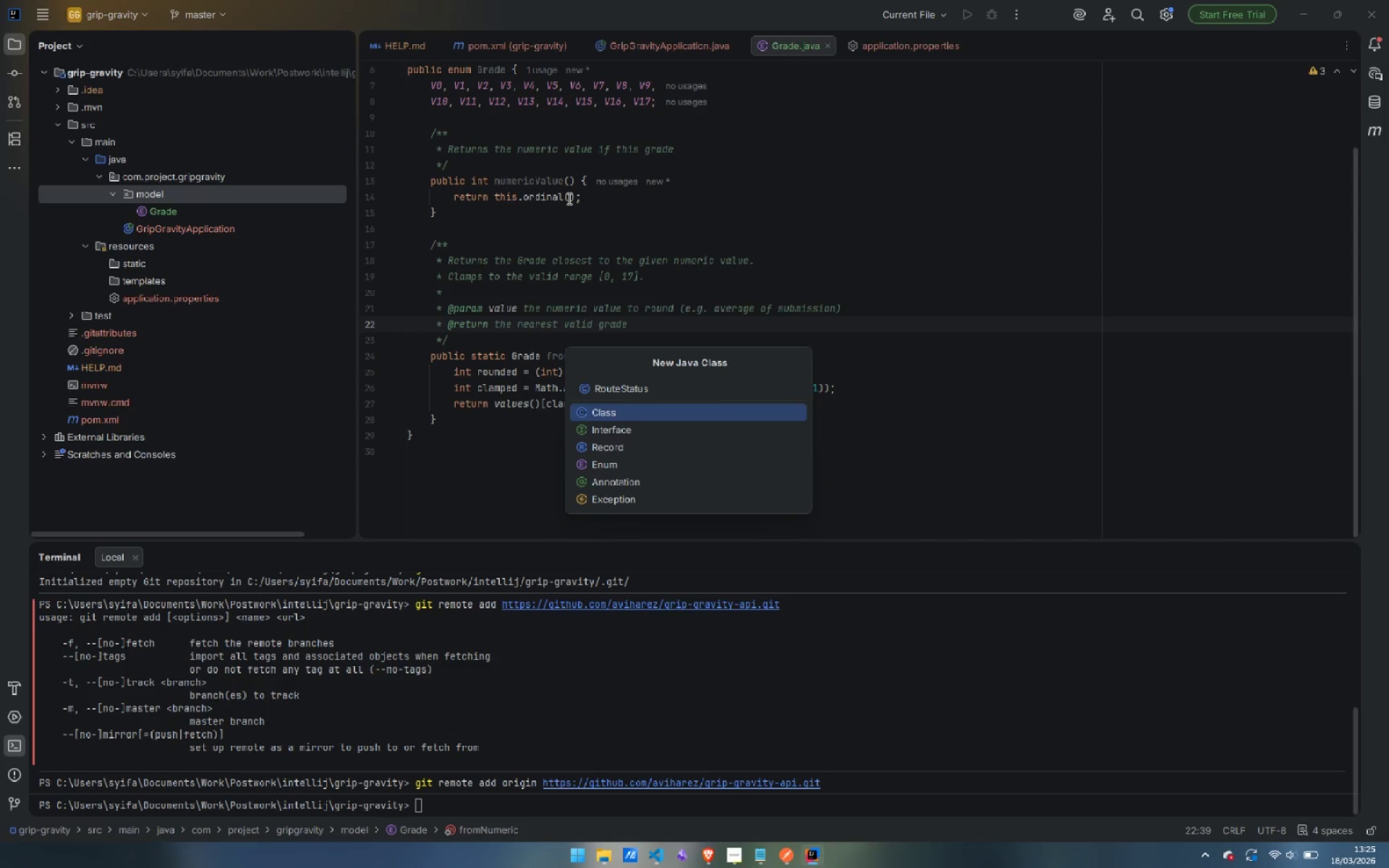 
key(Enter)
 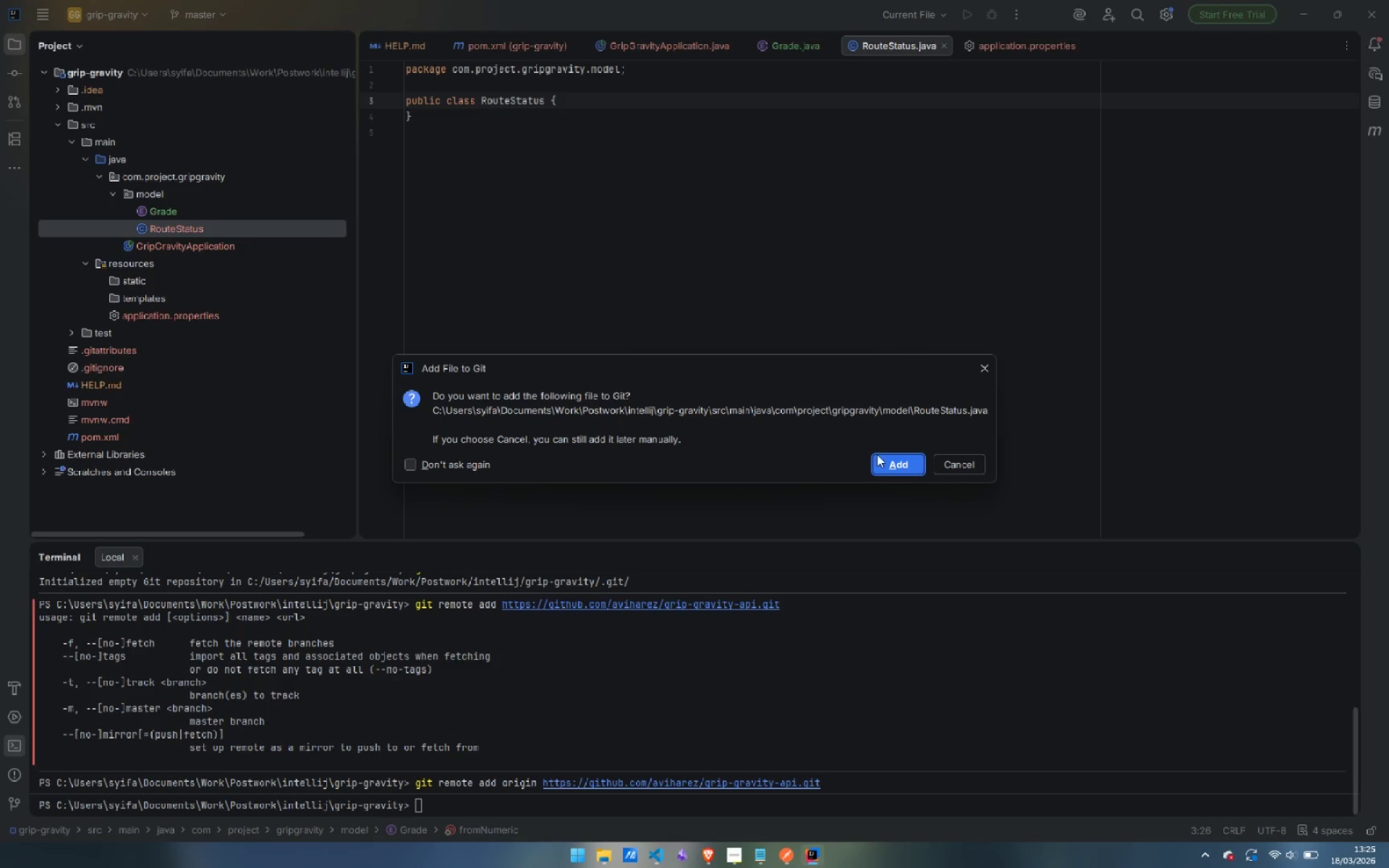 
left_click([901, 467])
 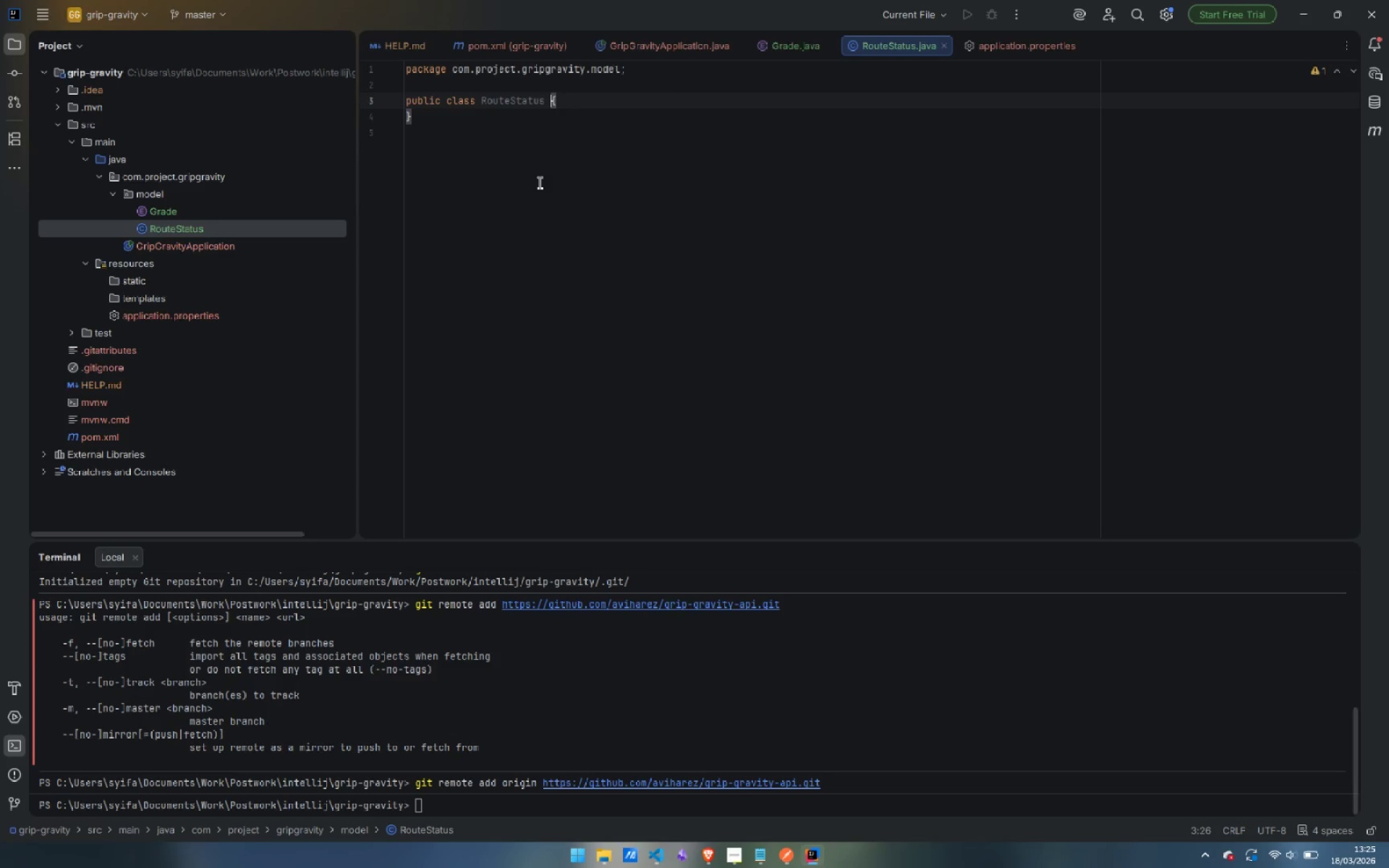 
wait(6.67)
 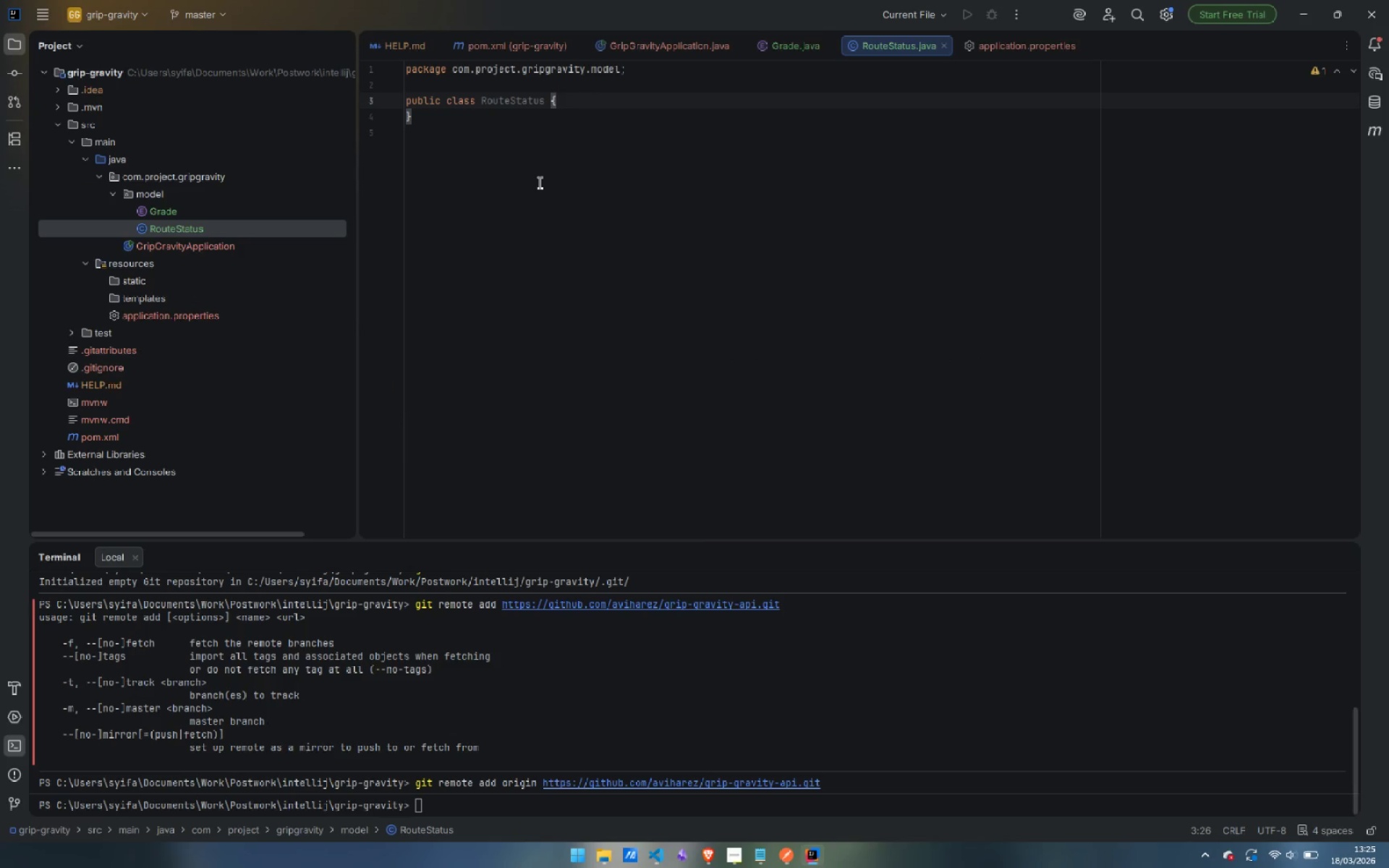 
double_click([462, 103])
 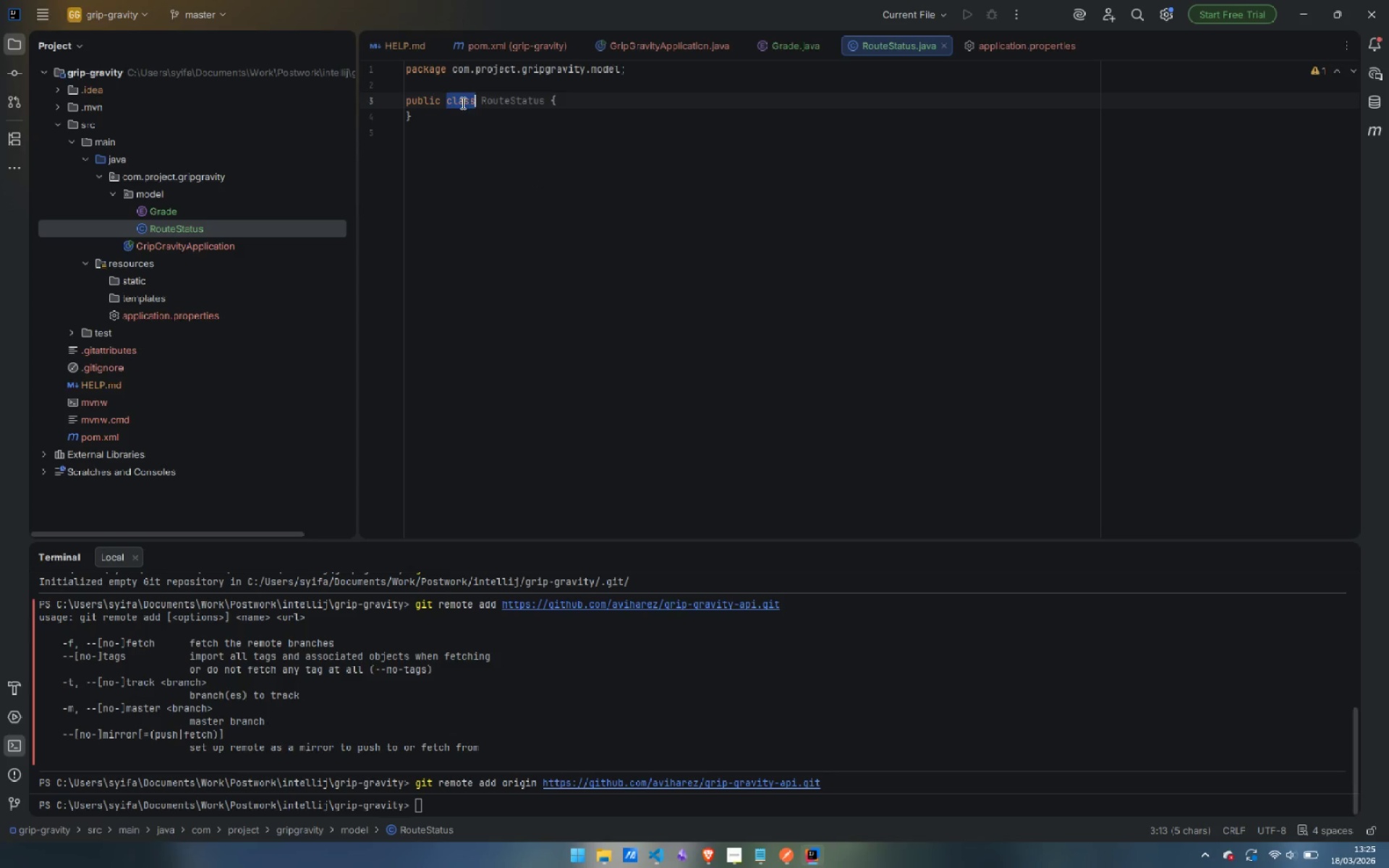 
type(enum)
 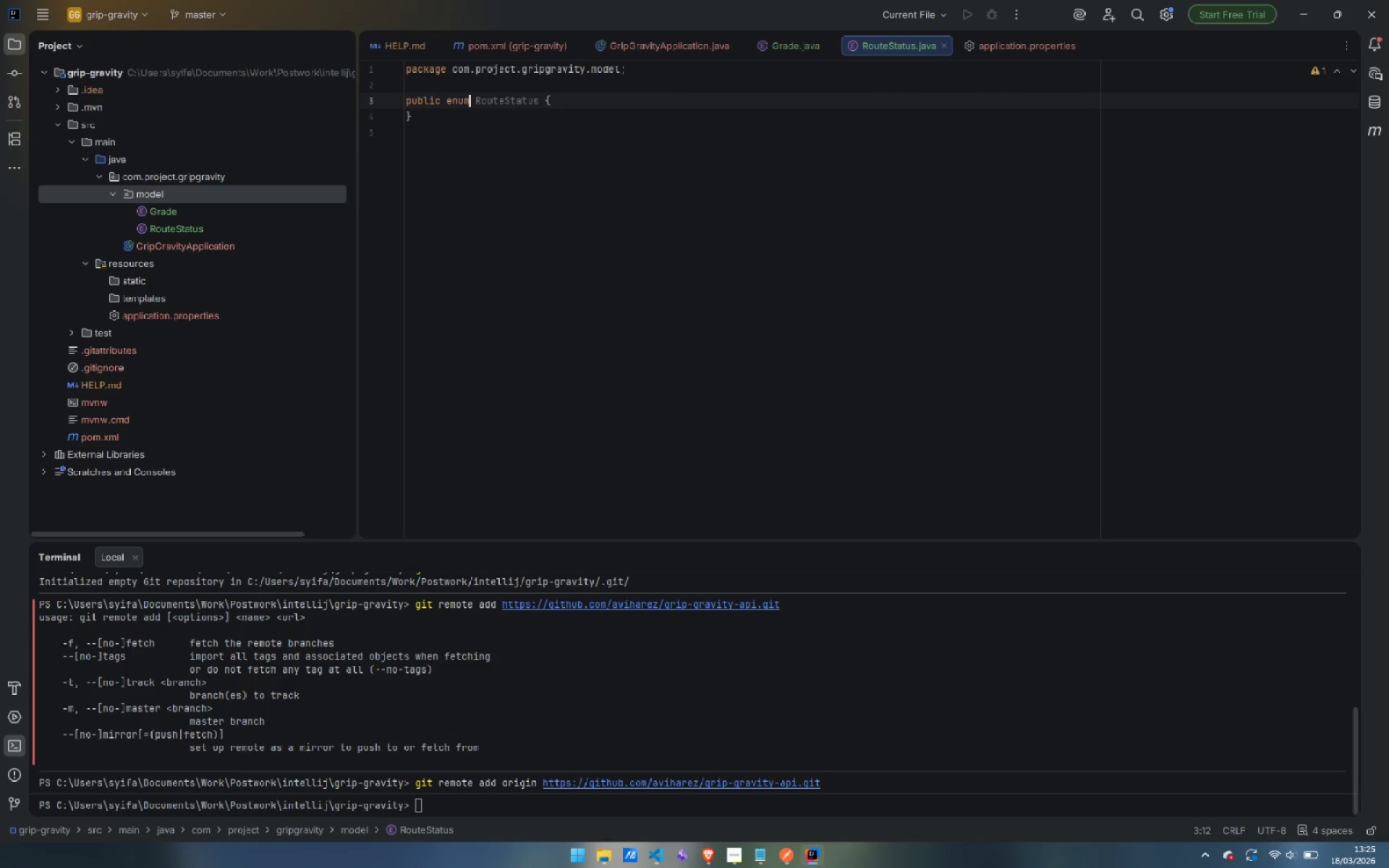 
key(Control+ArrowRight)
 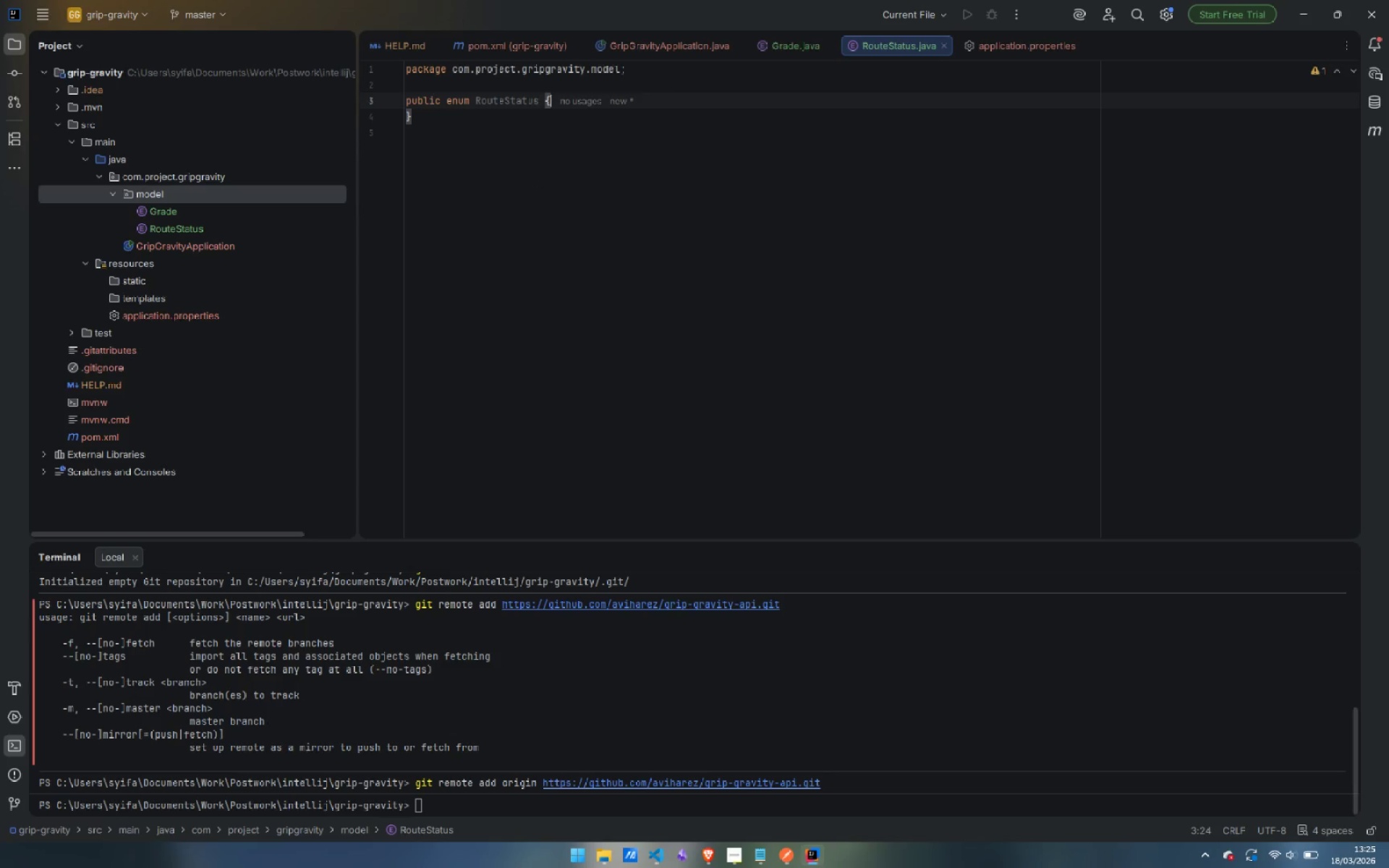 
key(Control+ArrowRight)
 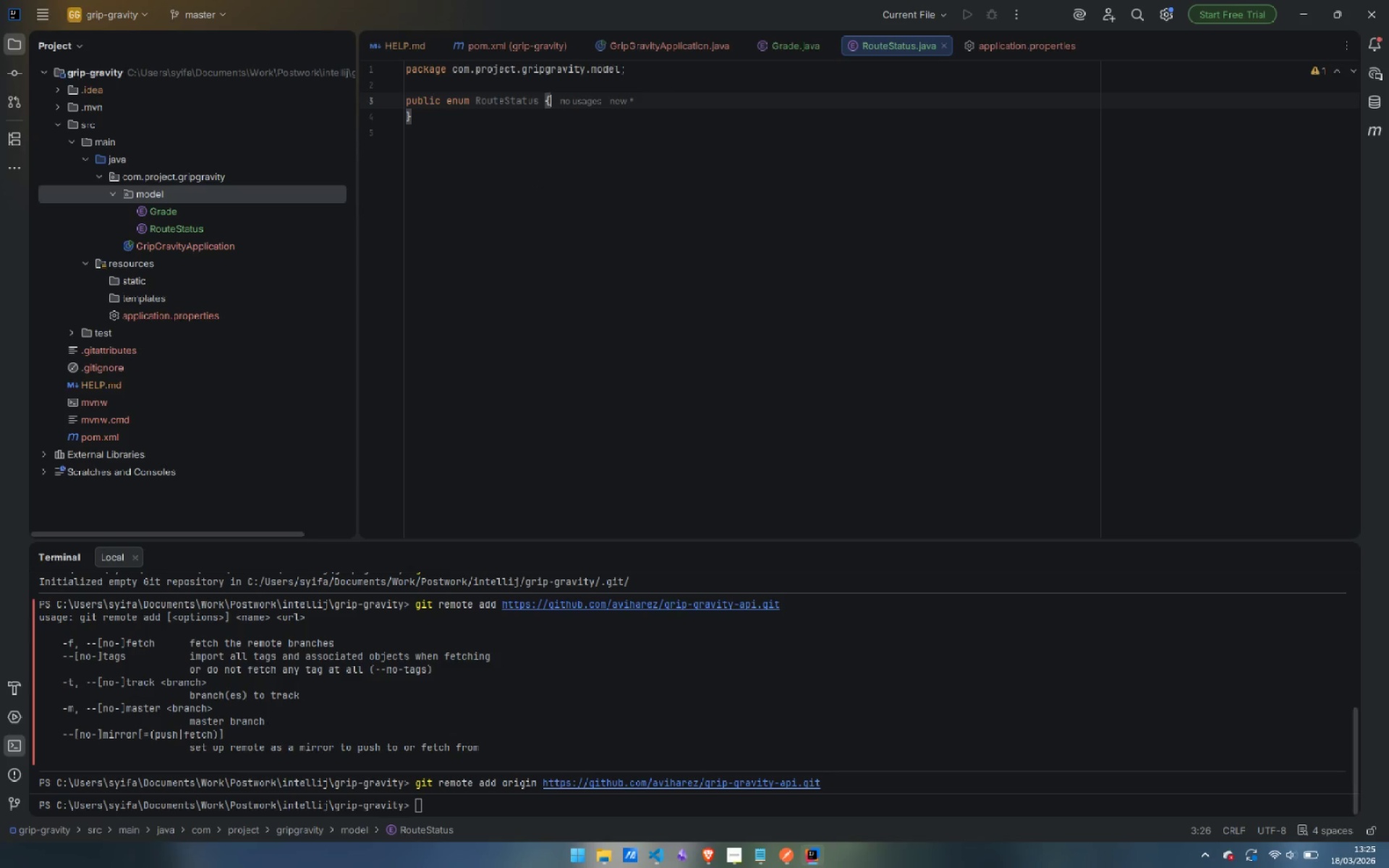 
wait(5.89)
 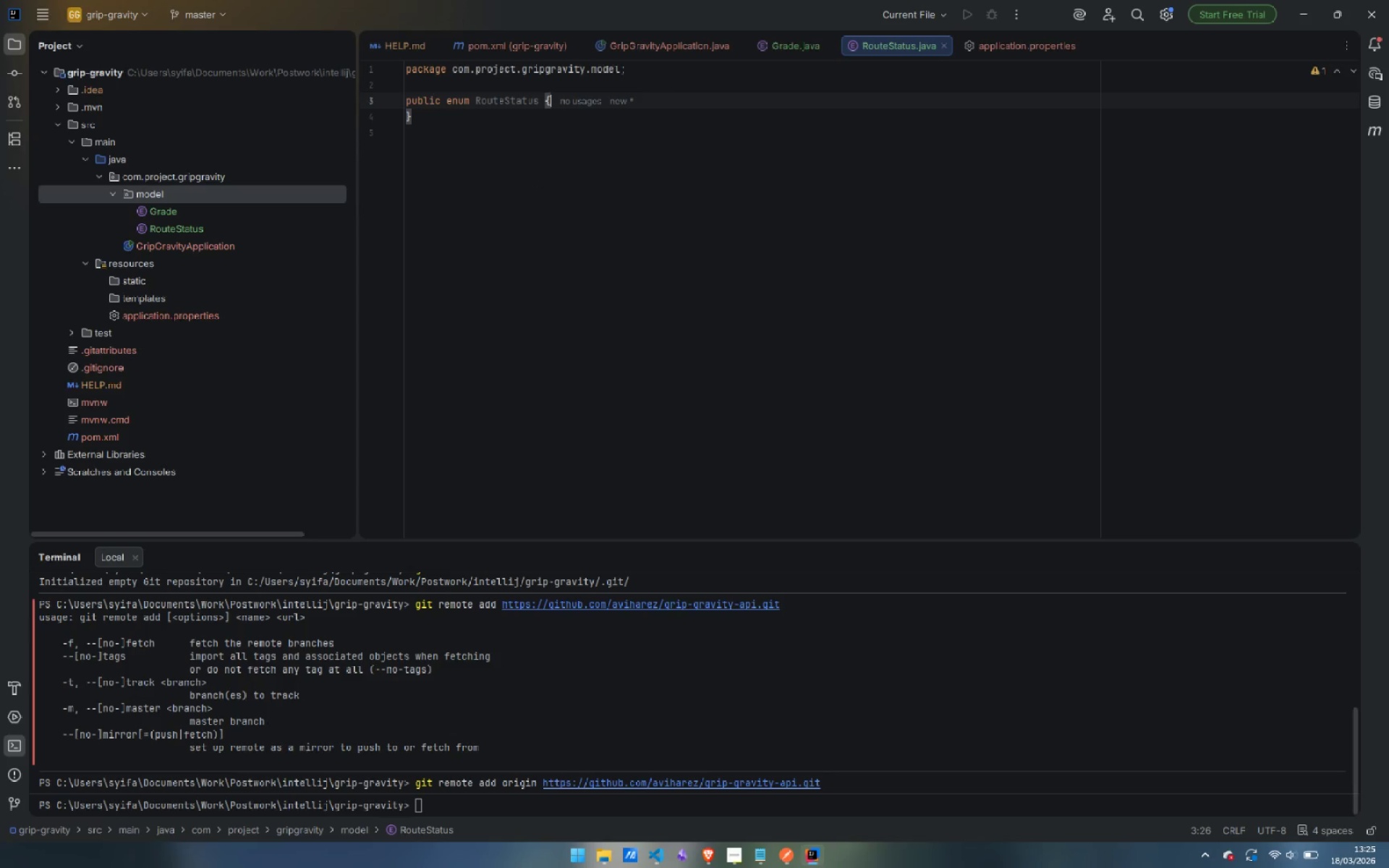 
scroll: coordinate [462, 103], scroll_direction: up, amount: 1.0
 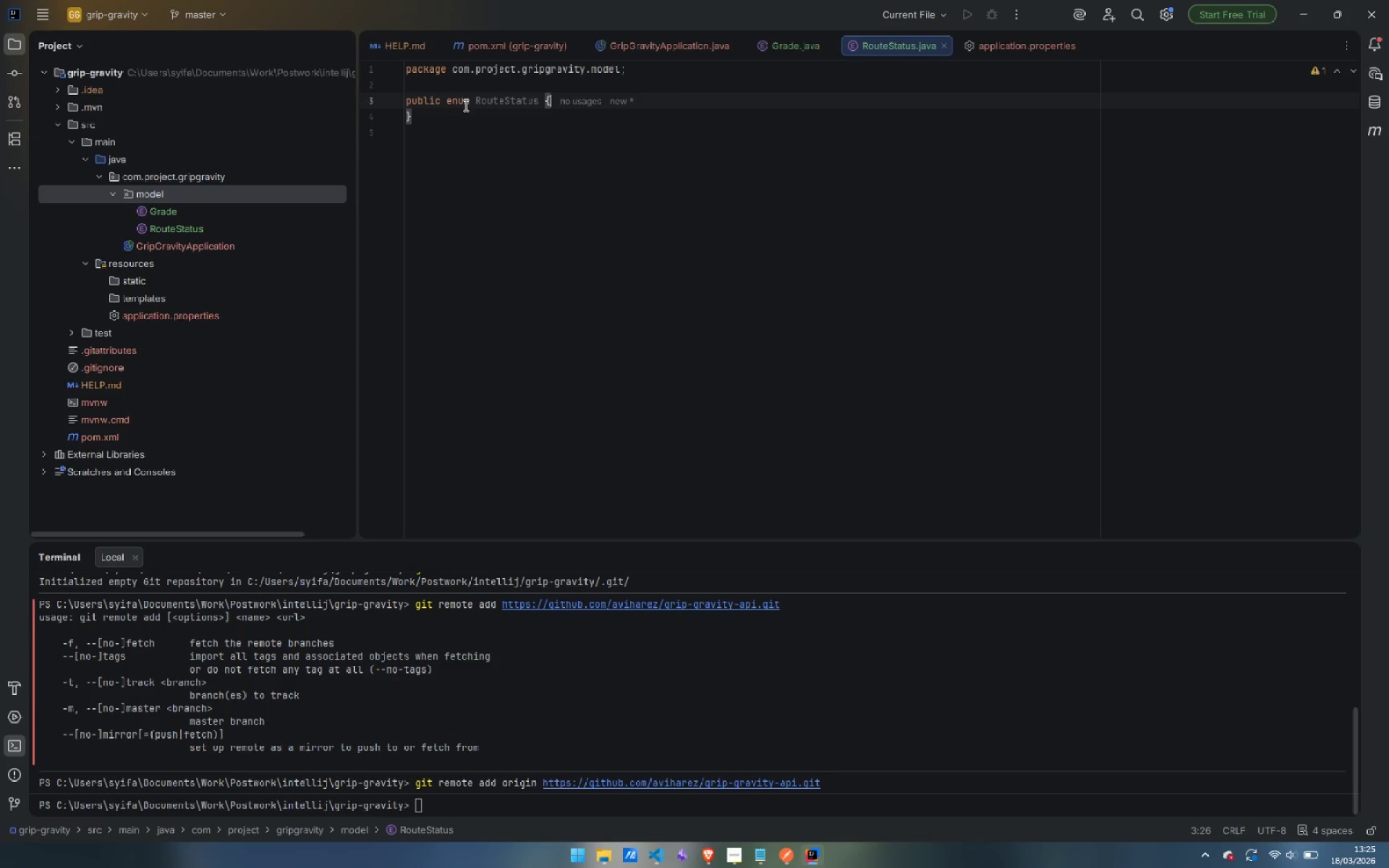 
scroll: coordinate [465, 106], scroll_direction: down, amount: 1.0
 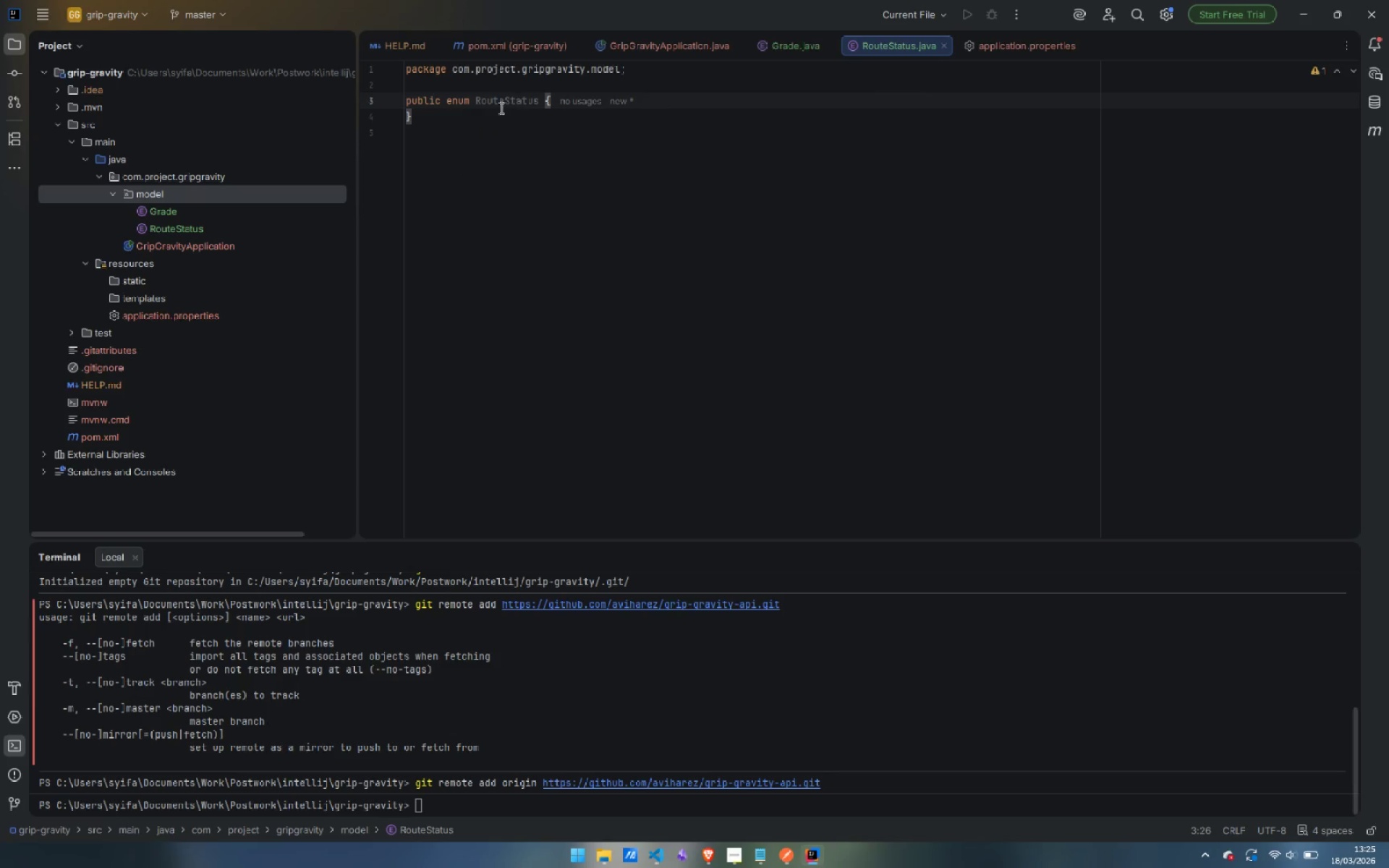 
key(Enter)
 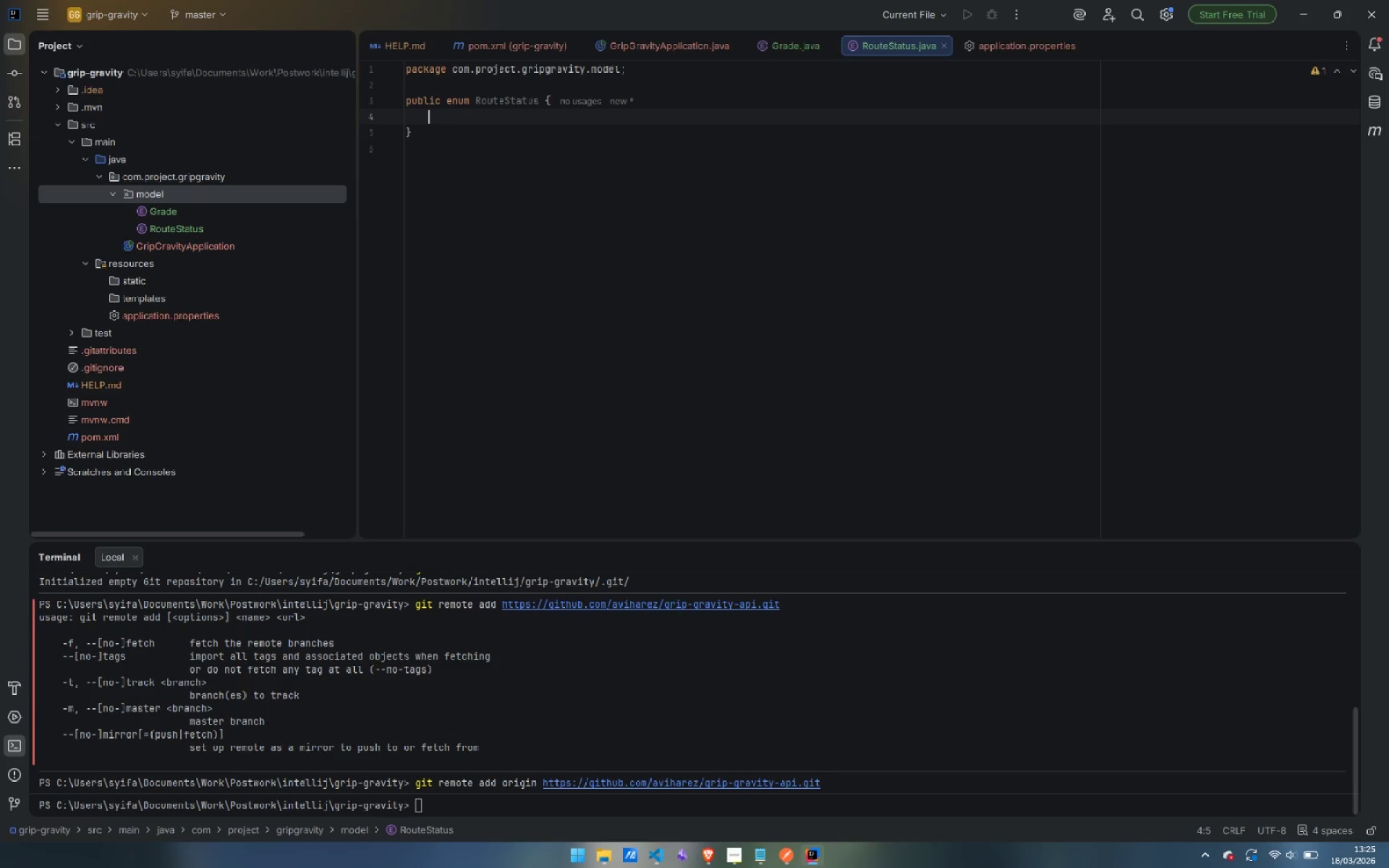 
type(DRAFT,)
 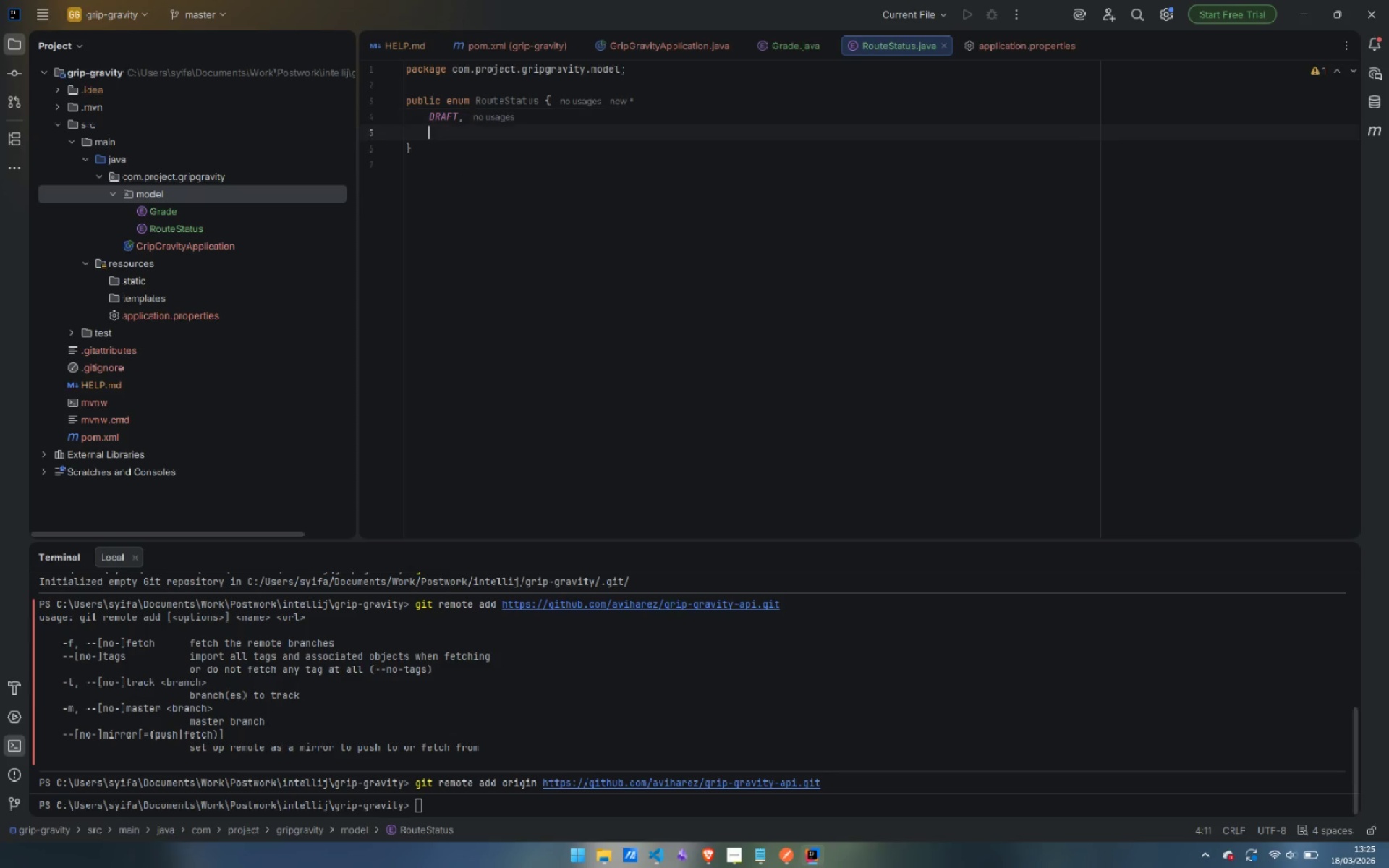 
key(Enter)
 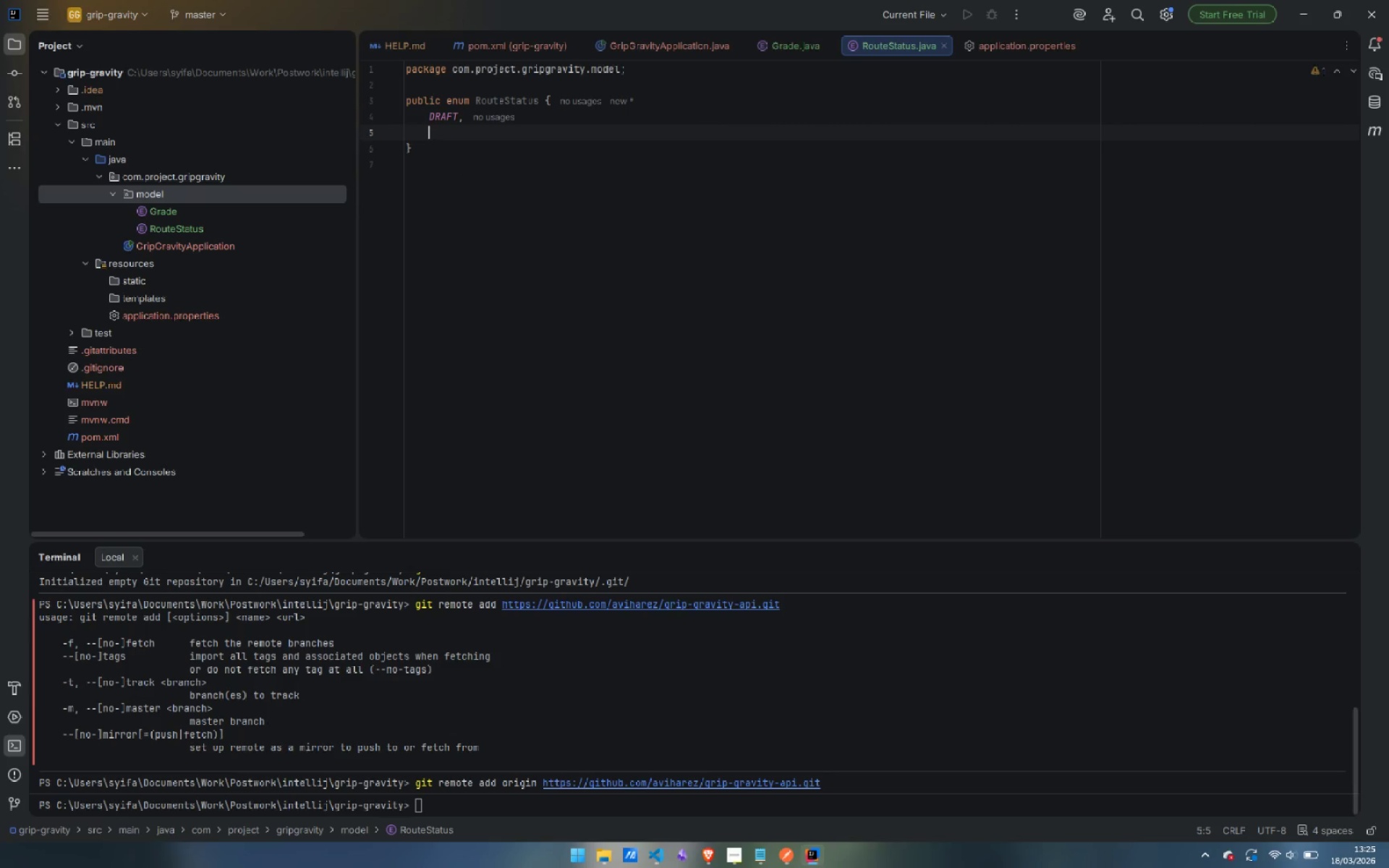 
type(ACTIVEm)
key(Backspace)
type(,)
 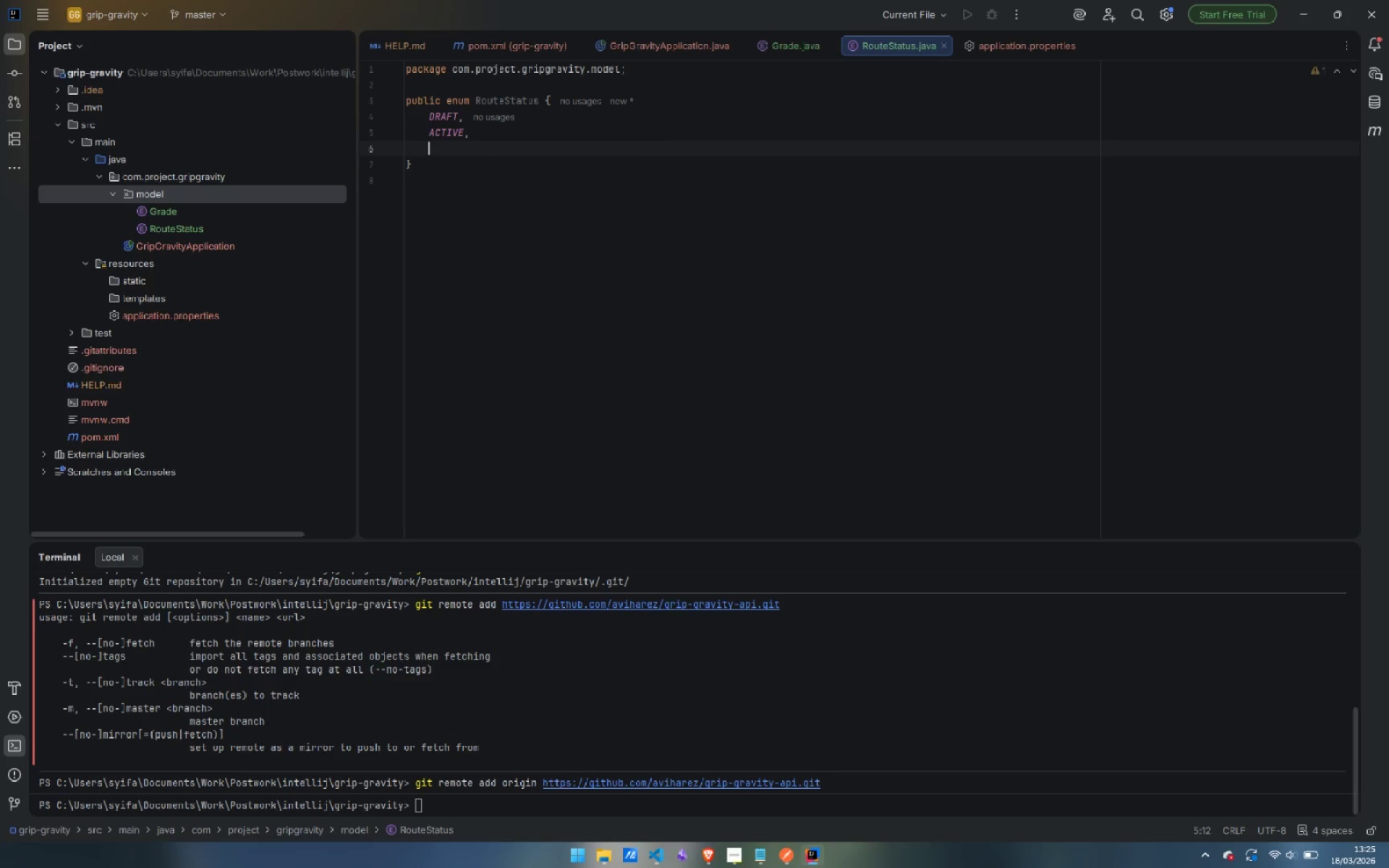 
key(Enter)
 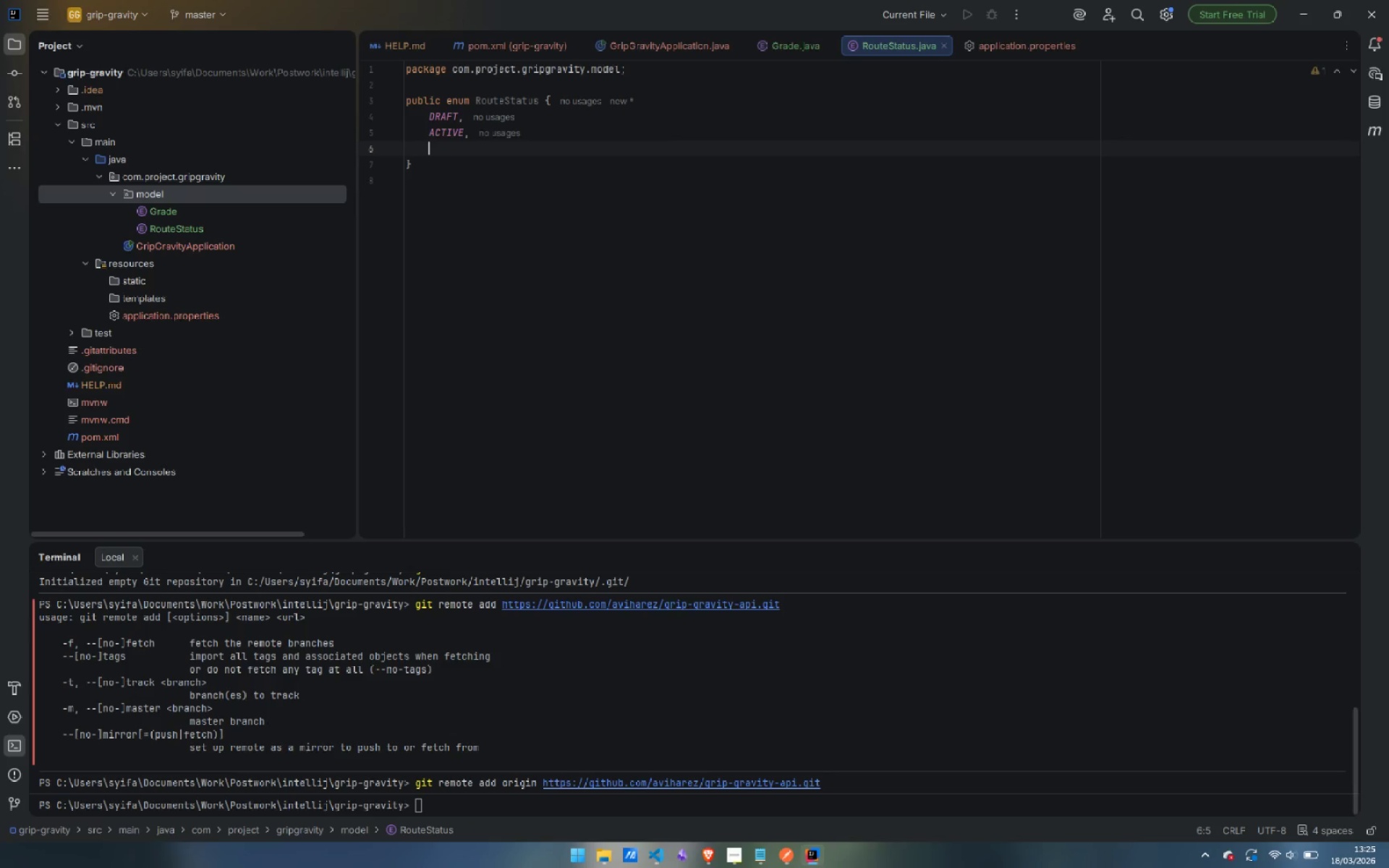 
type(MAINTENANCE,)
 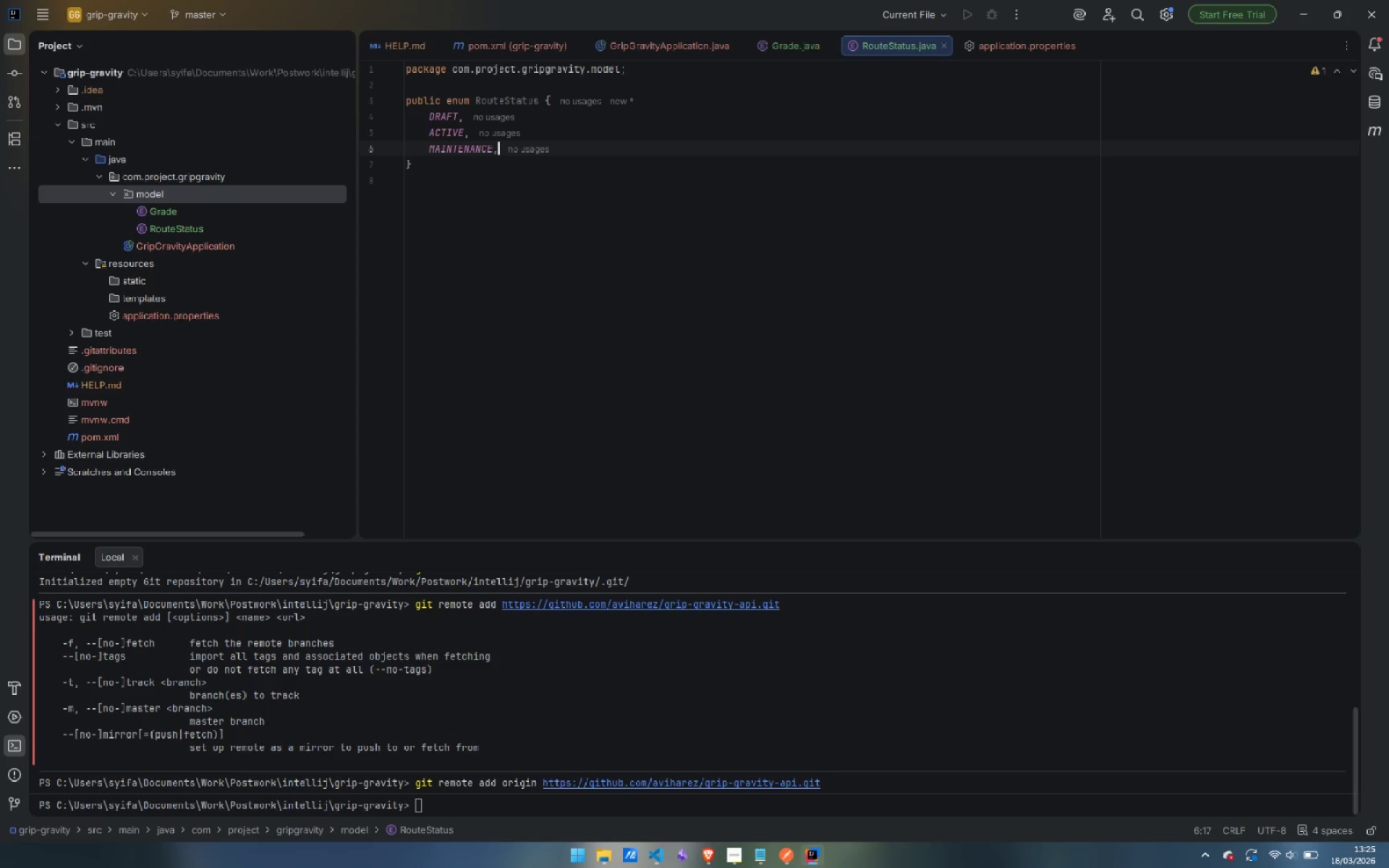 
key(Enter)
 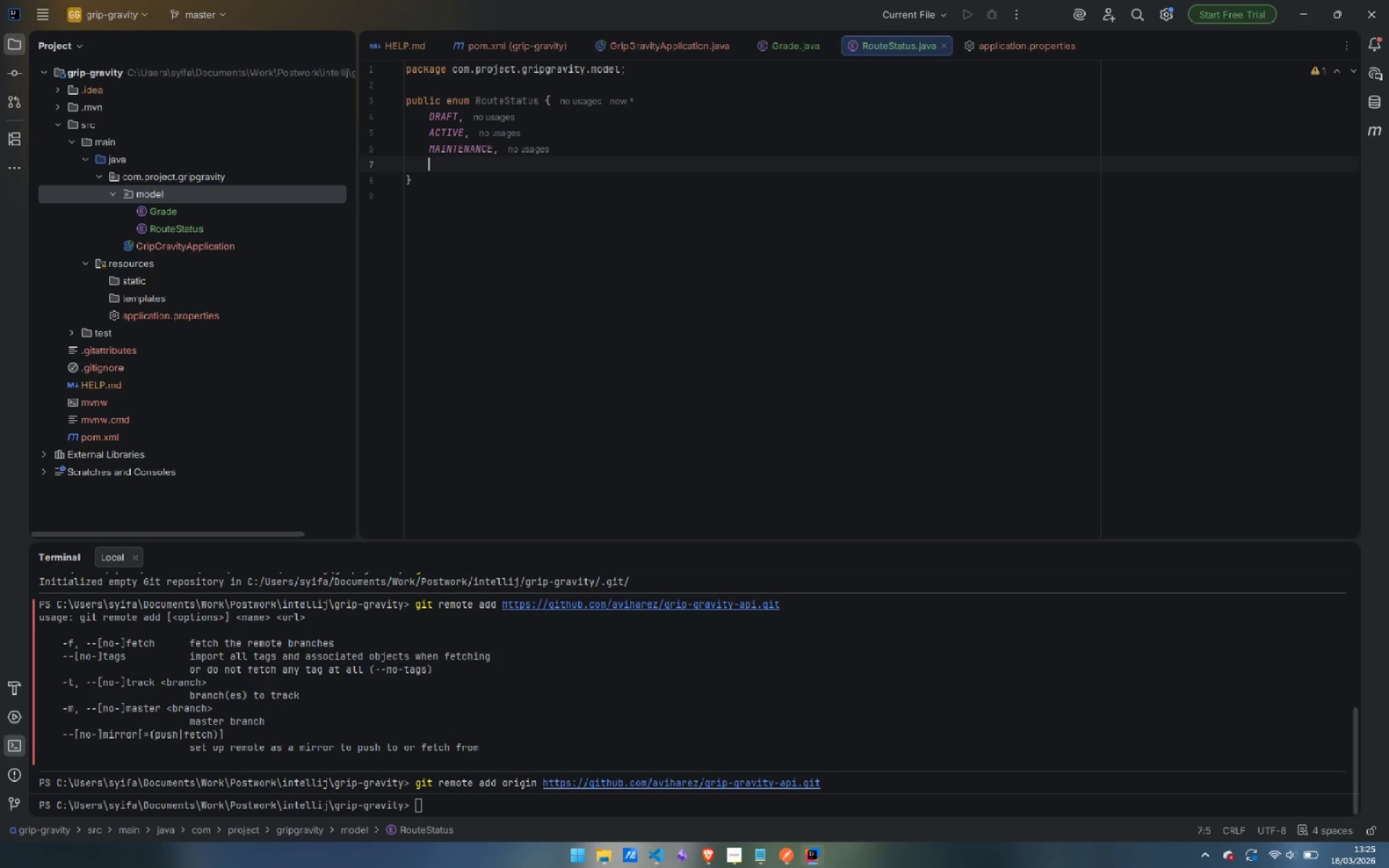 
type(SUBMISSION)
 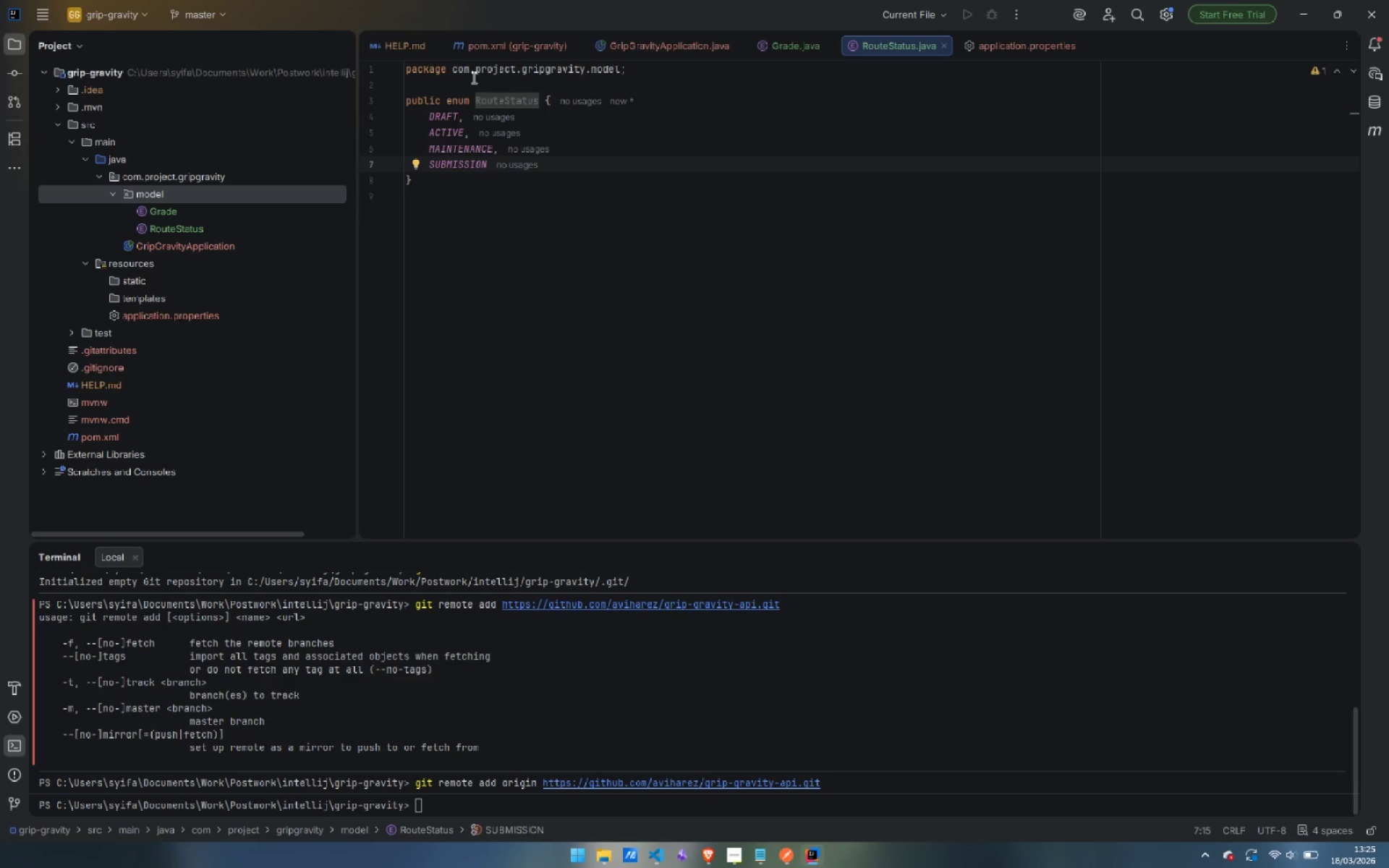 
left_click([462, 86])
 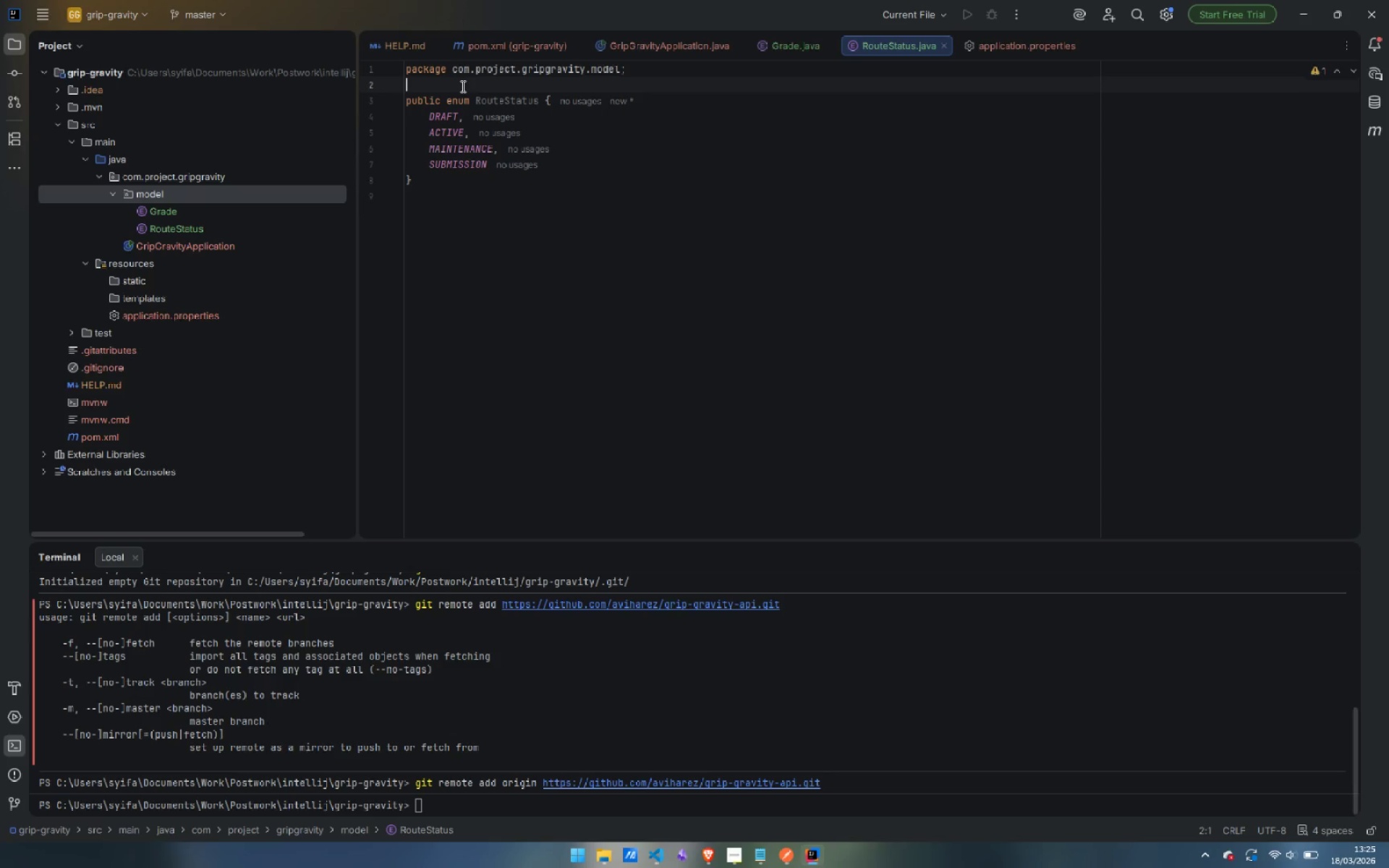 
key(Enter)
 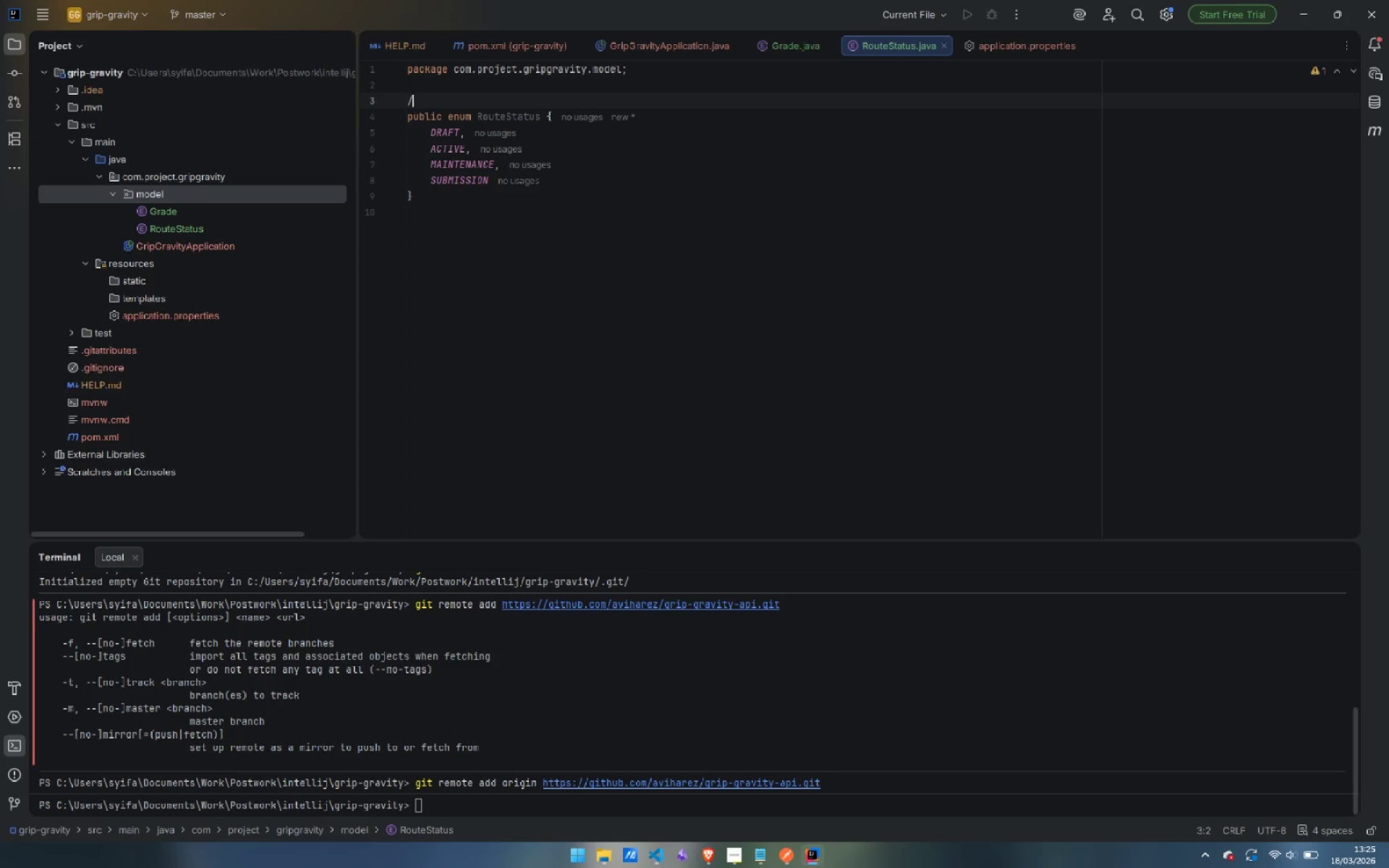 
type(/**)
 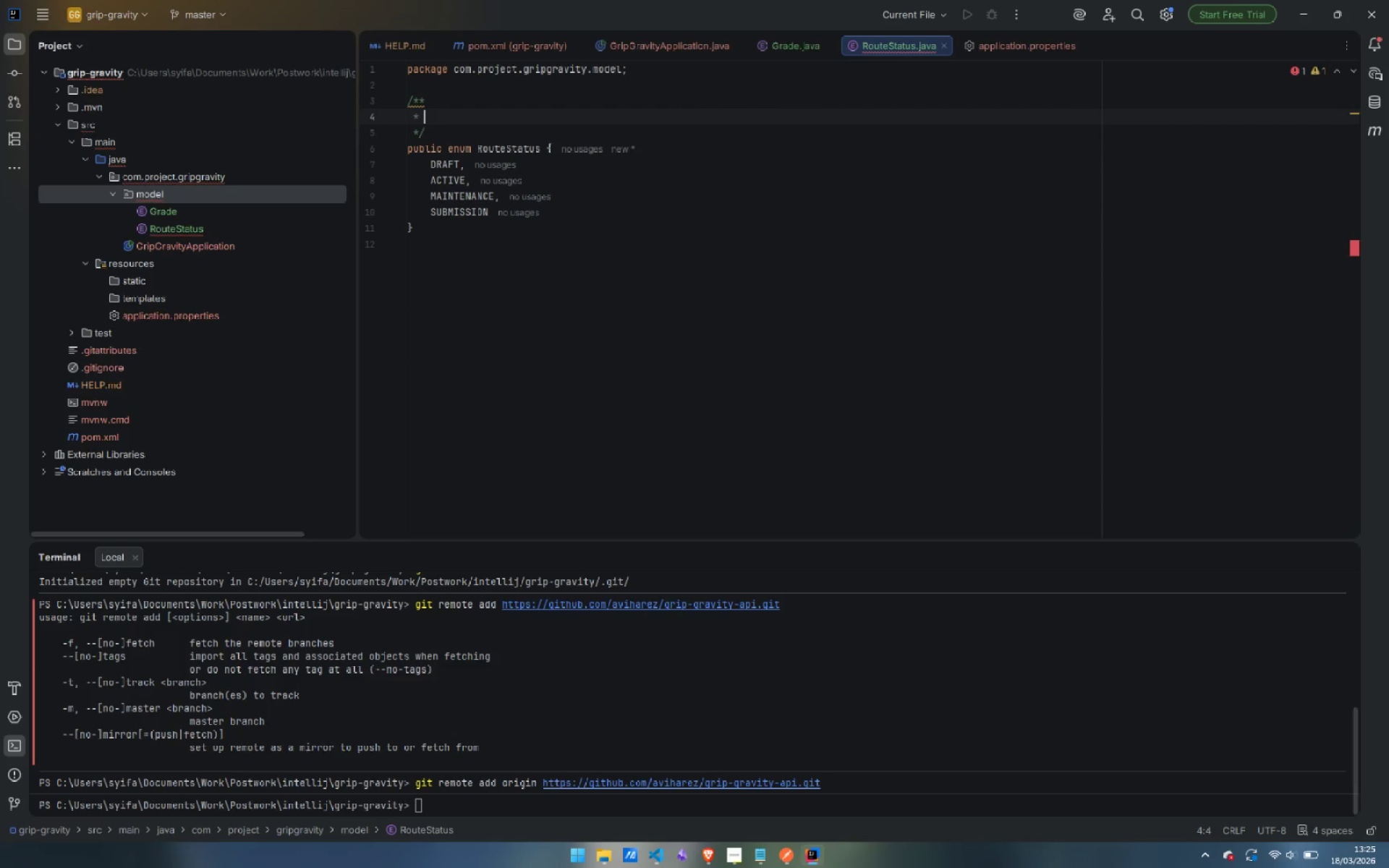 
 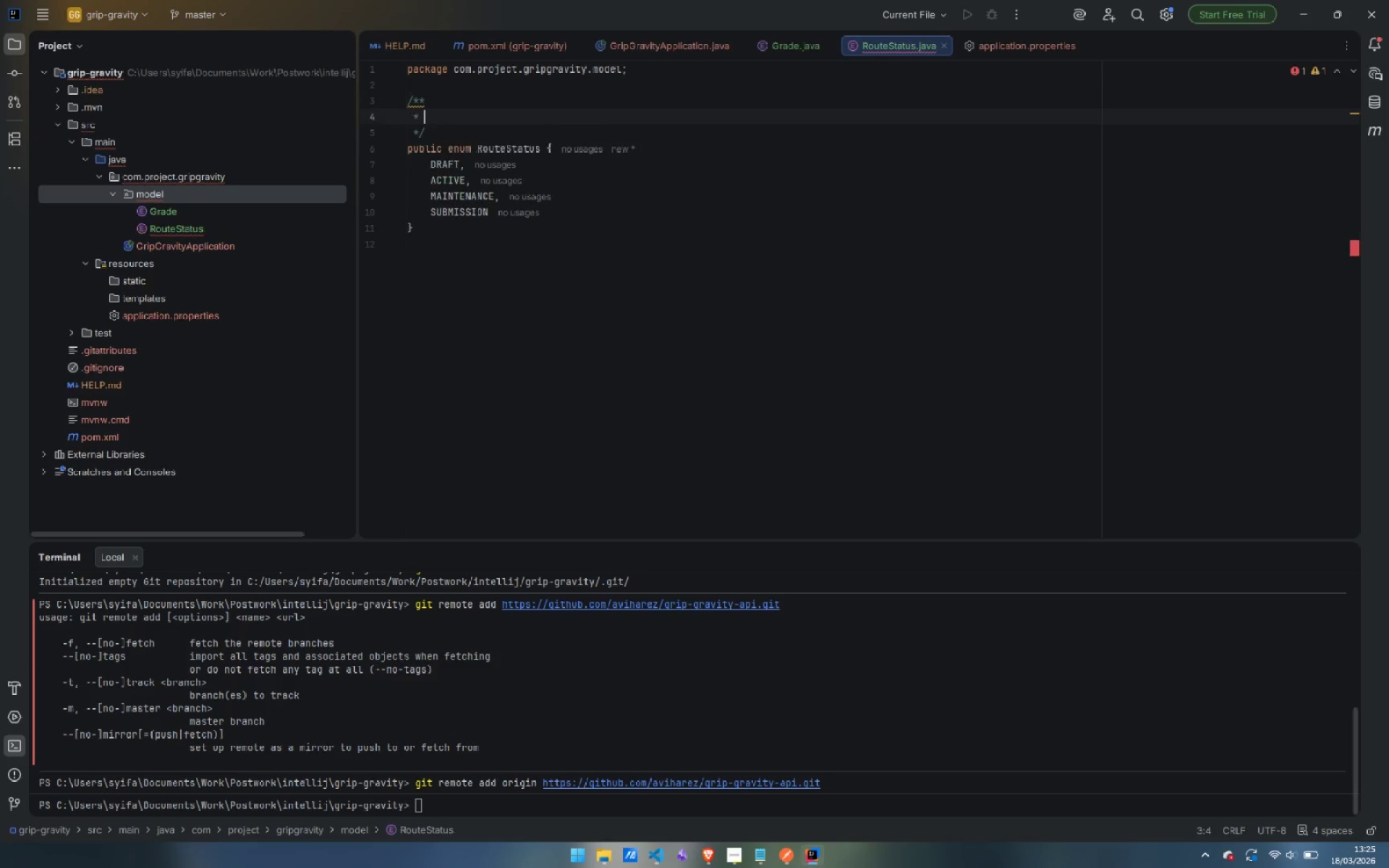 
key(Enter)
 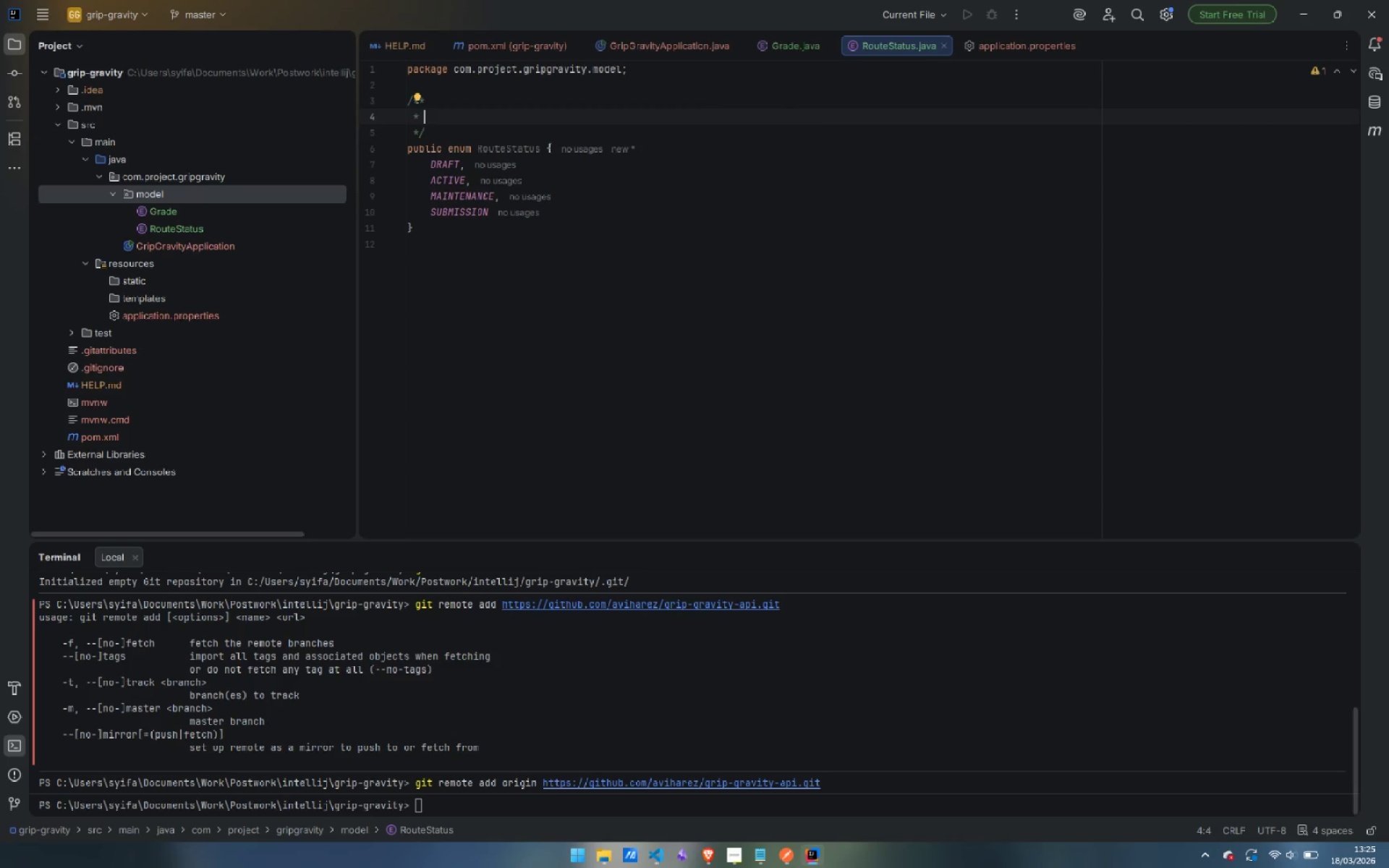 
type(Lifecycle status of a bouldeing )
key(Backspace)
key(Backspace)
key(Backspace)
key(Backspace)
type(ring route)
 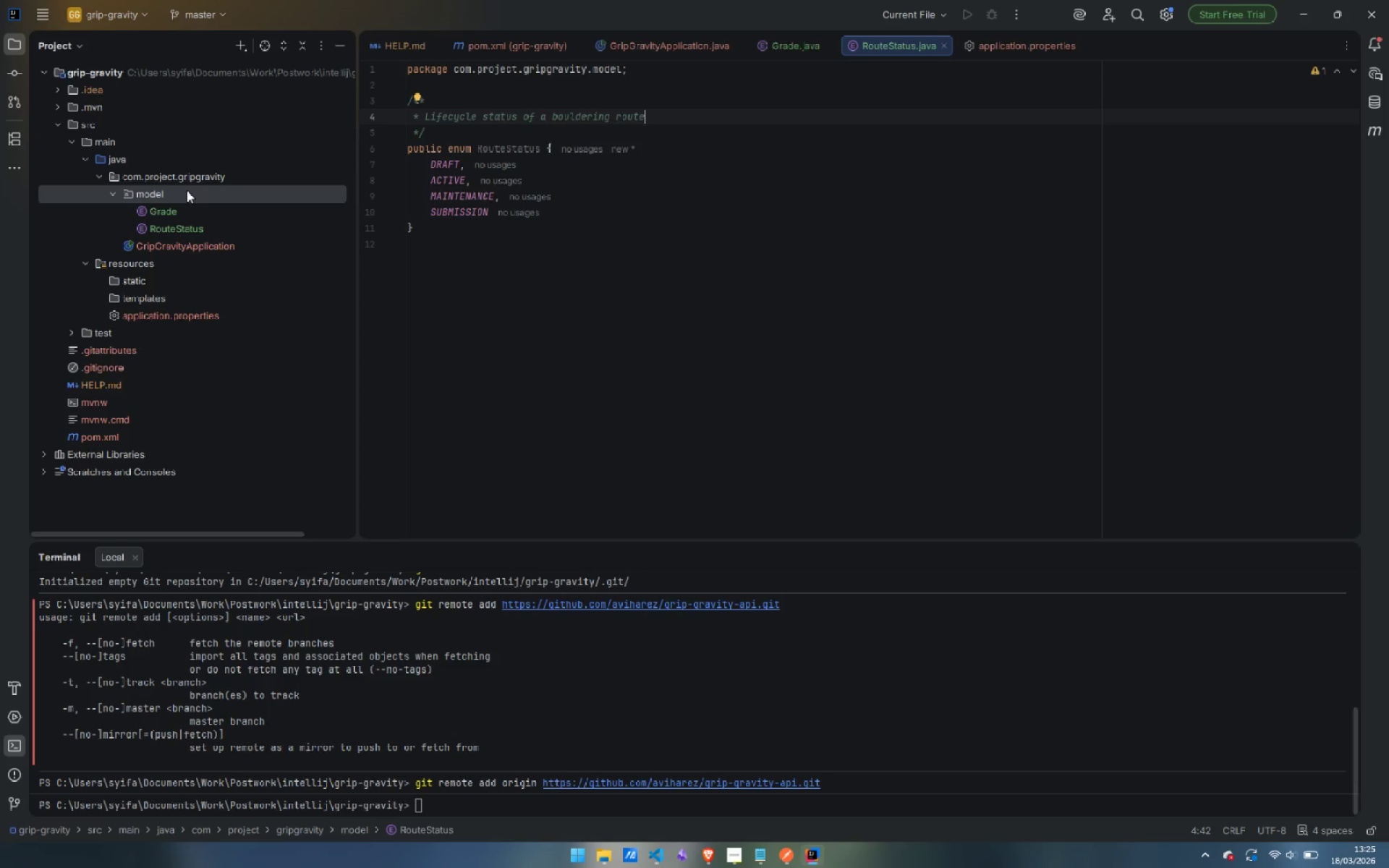 
right_click([148, 190])
 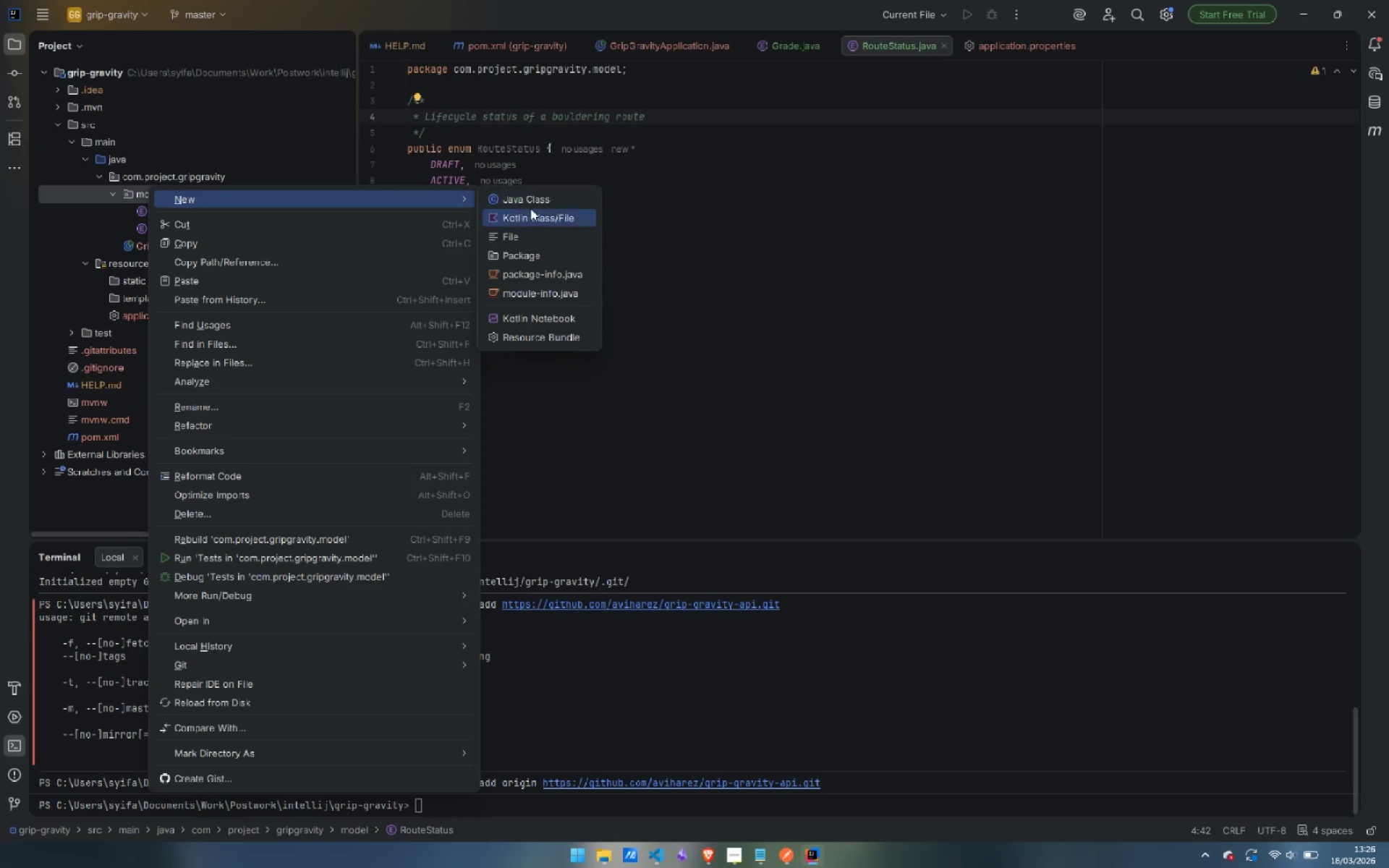 
left_click([548, 196])
 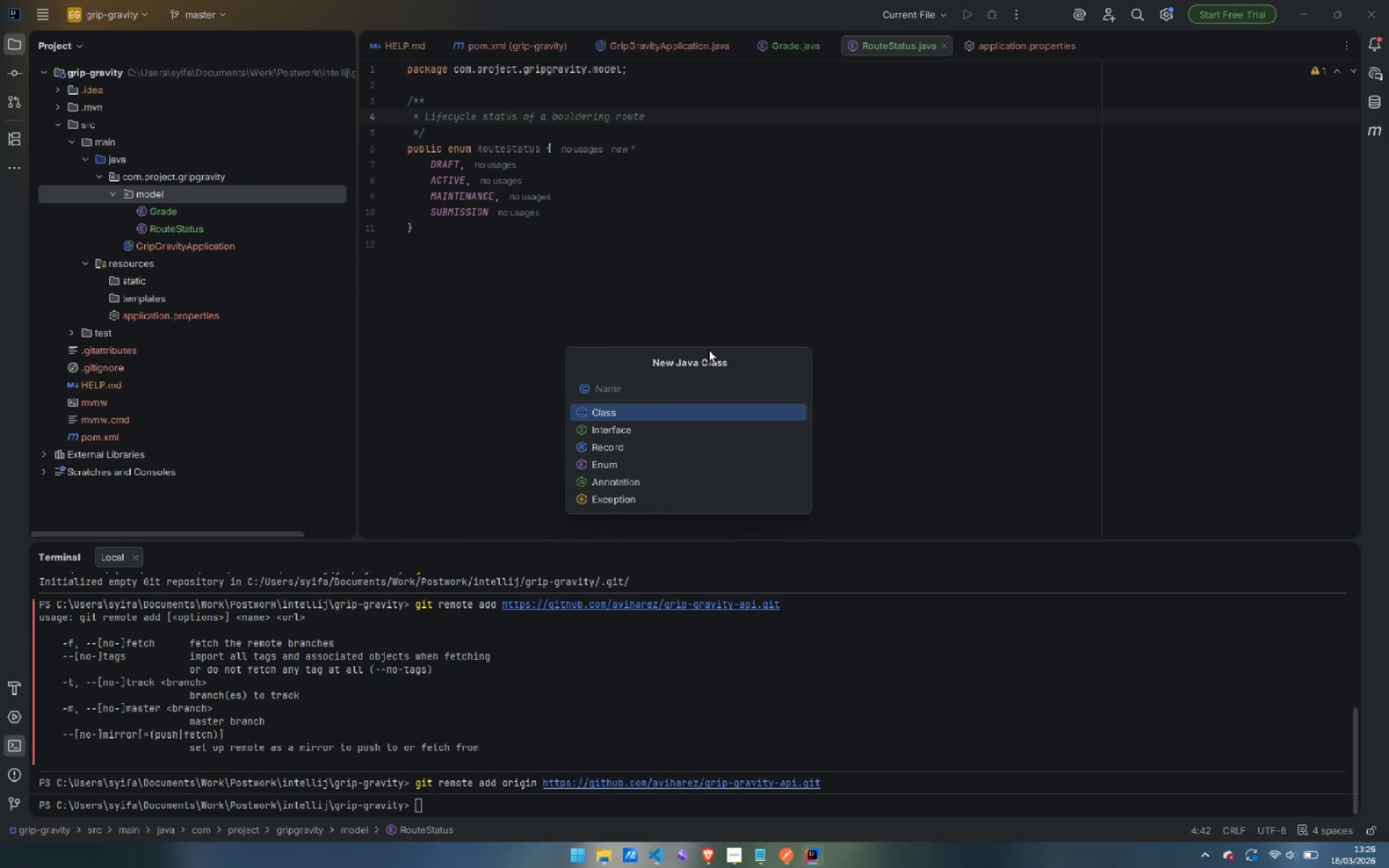 
type(Route)
 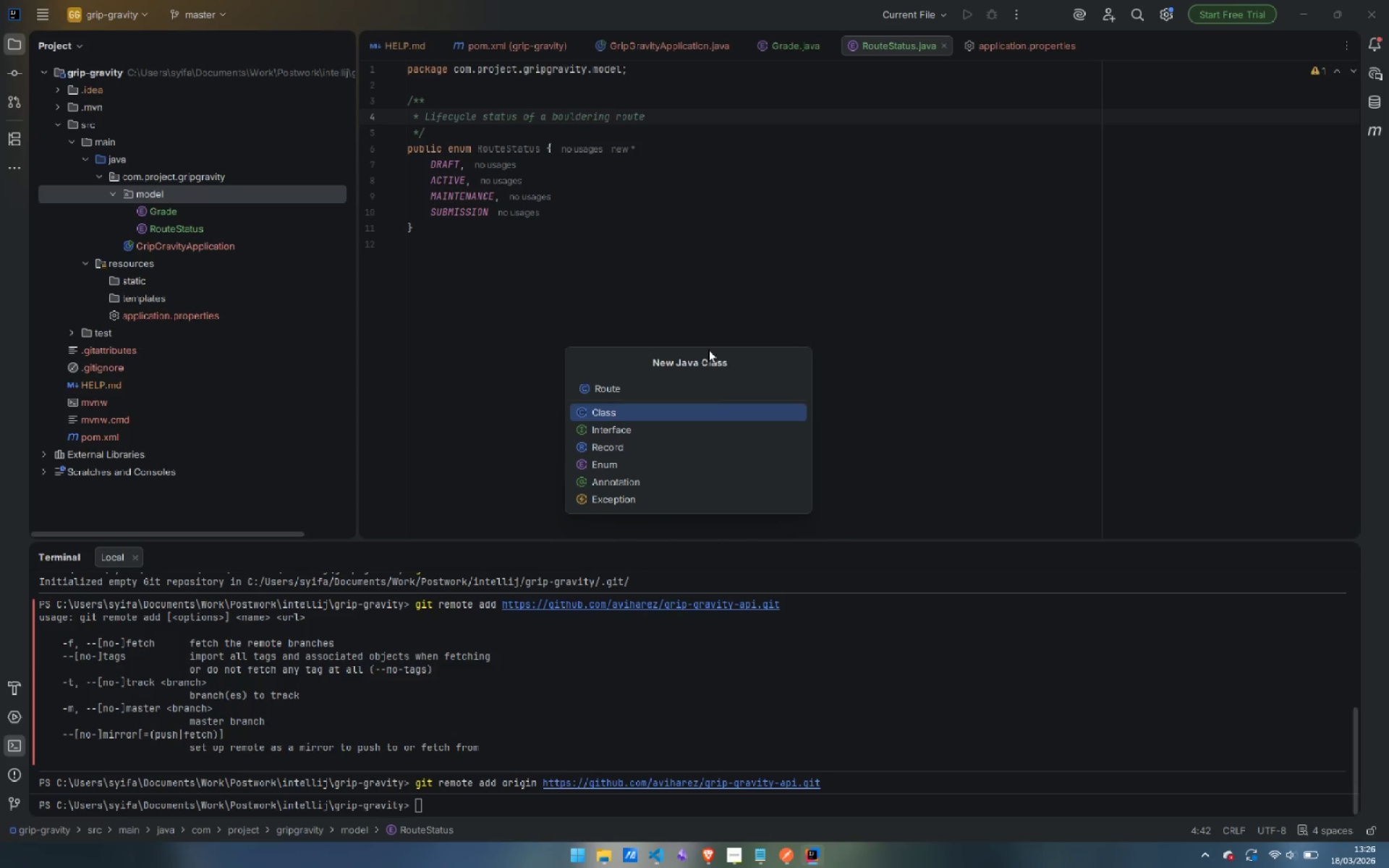 
key(Enter)
 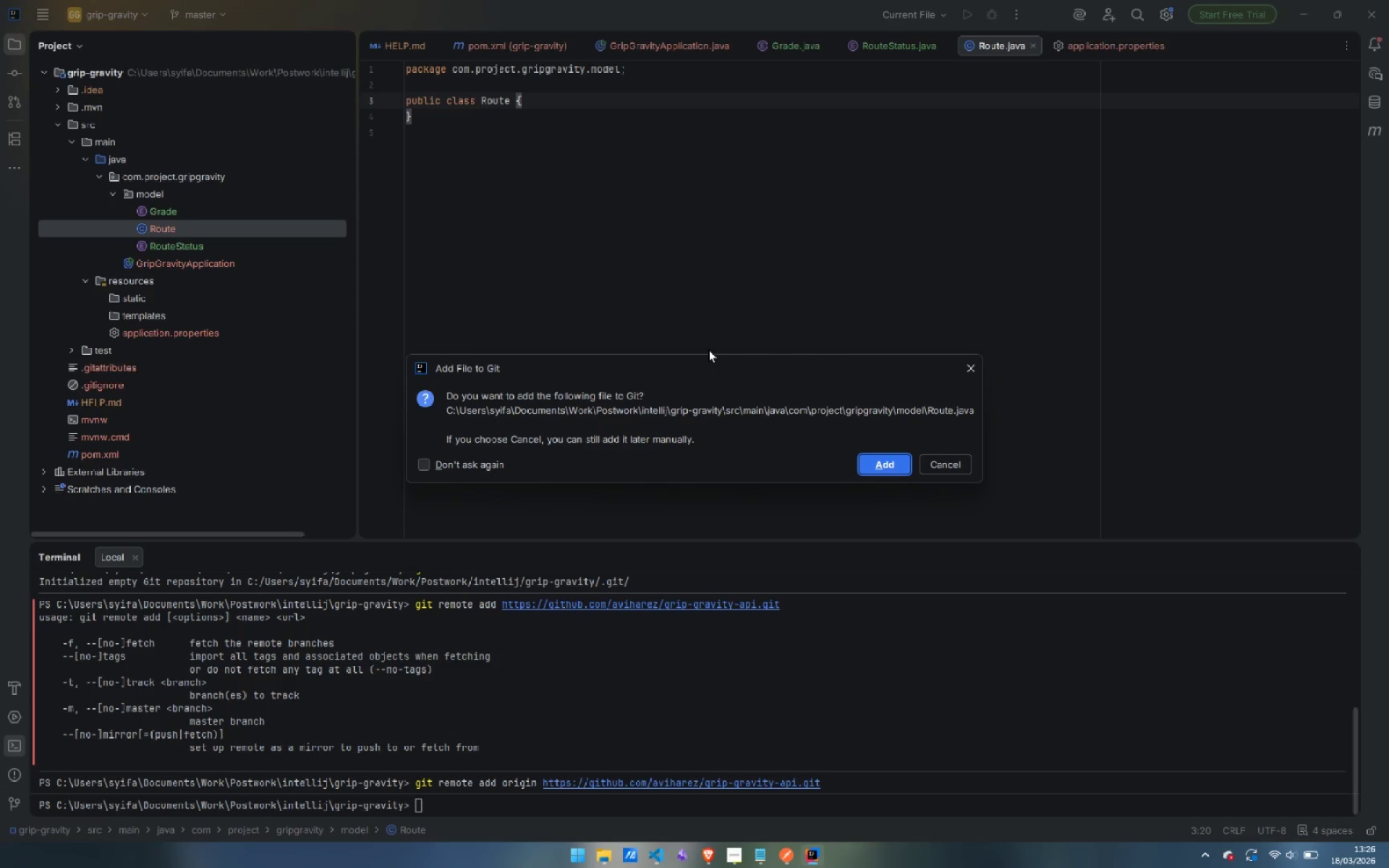 
key(Enter)
 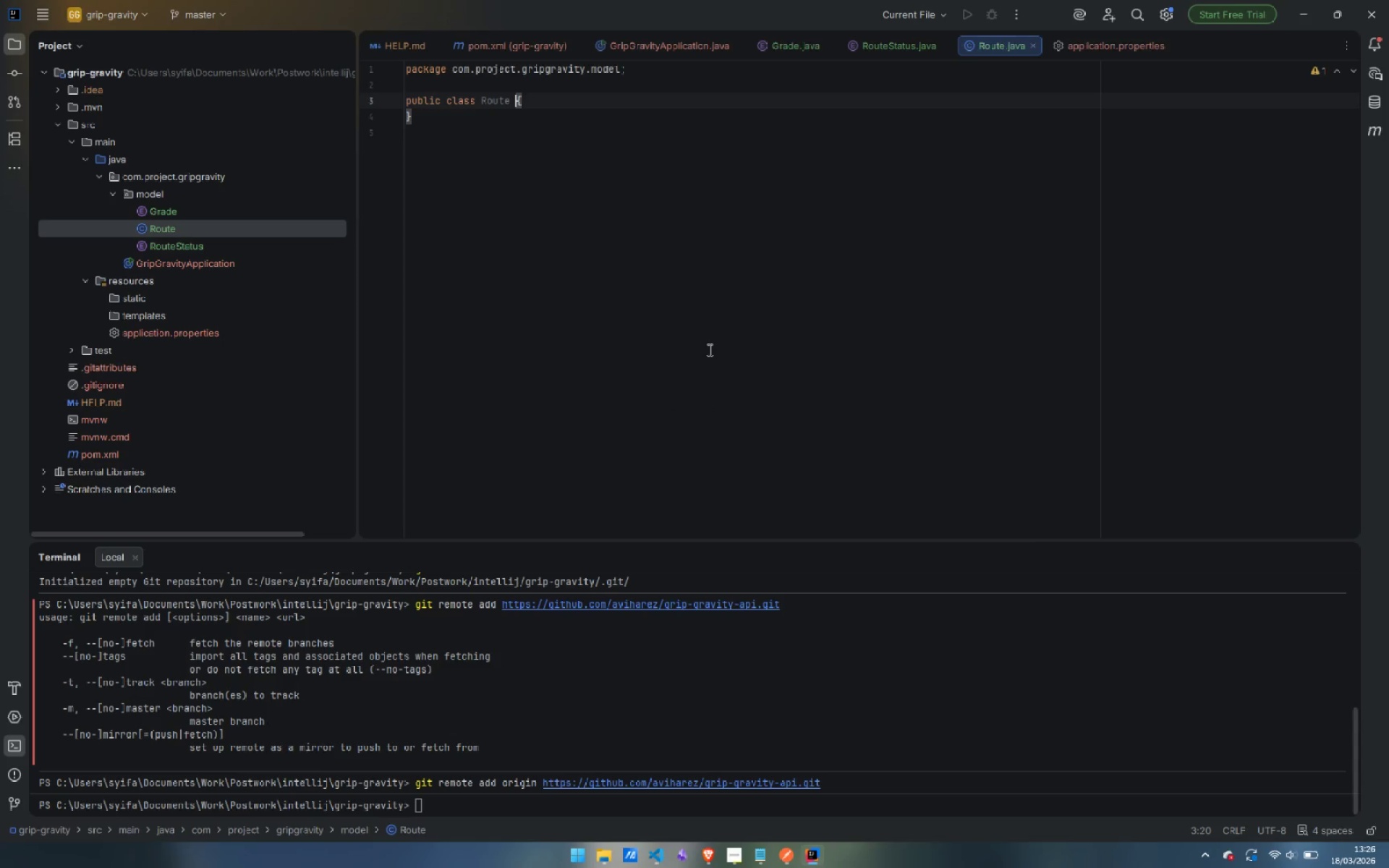 
wait(7.39)
 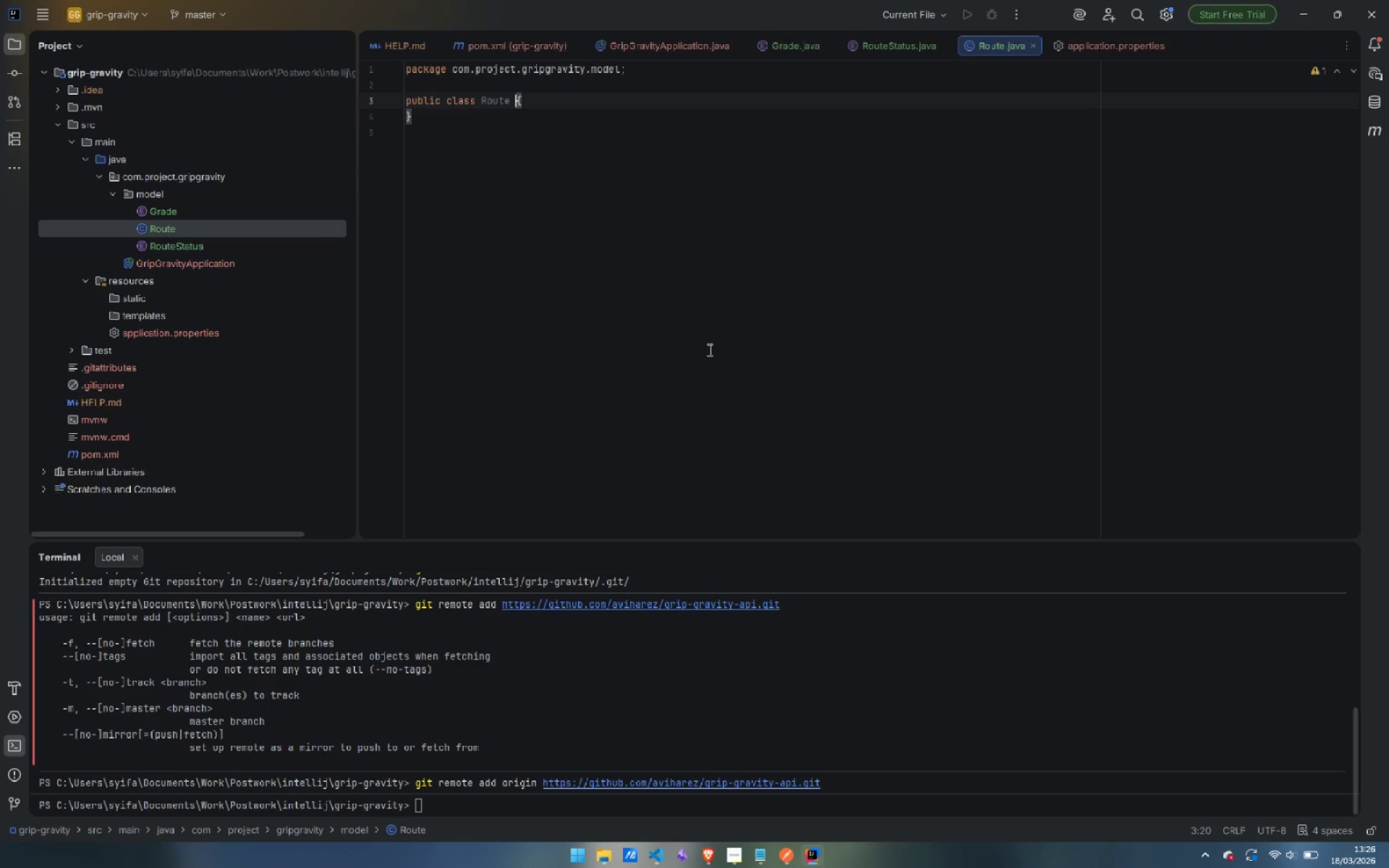 
key(ArrowUp)
 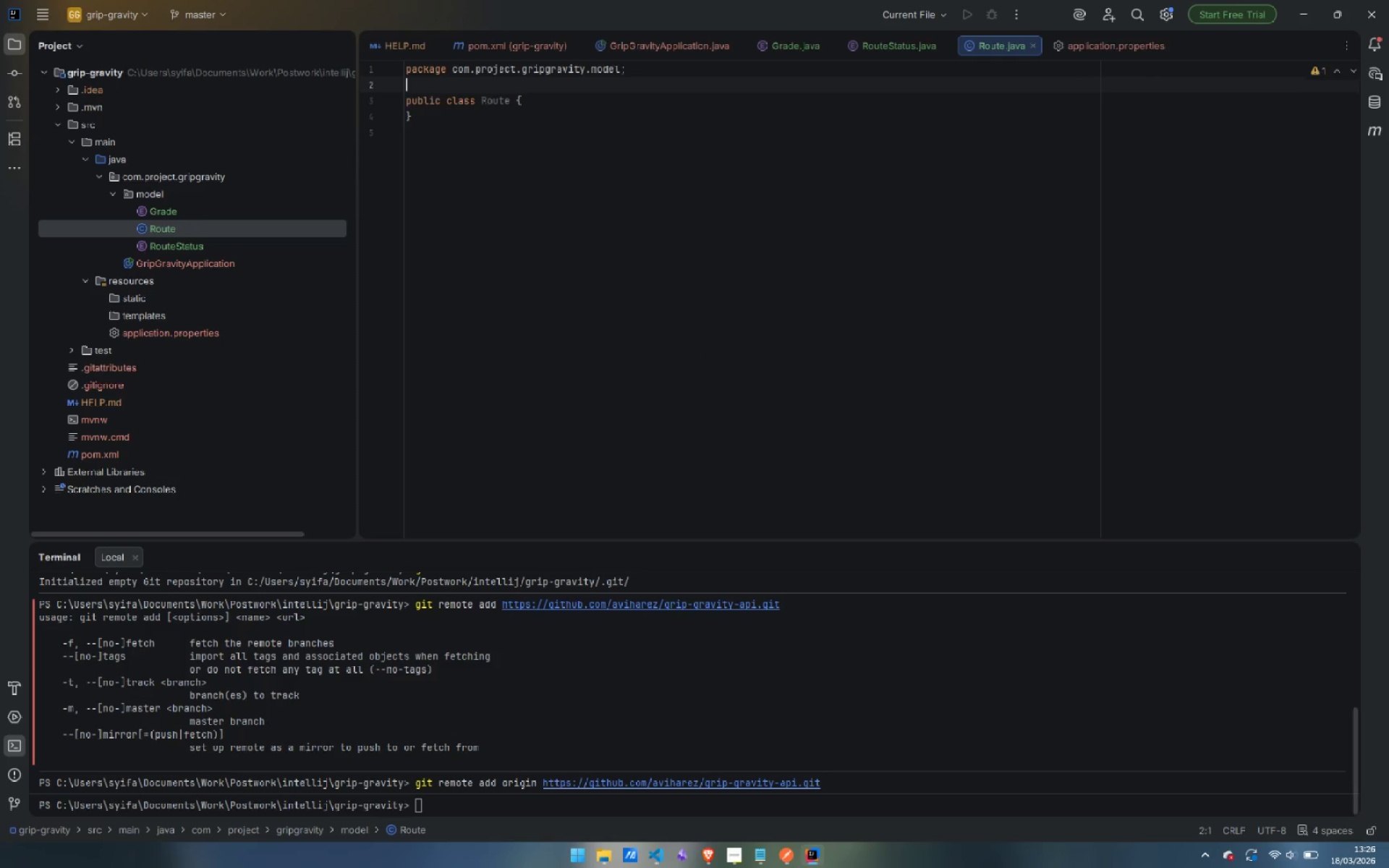 
key(Enter)
 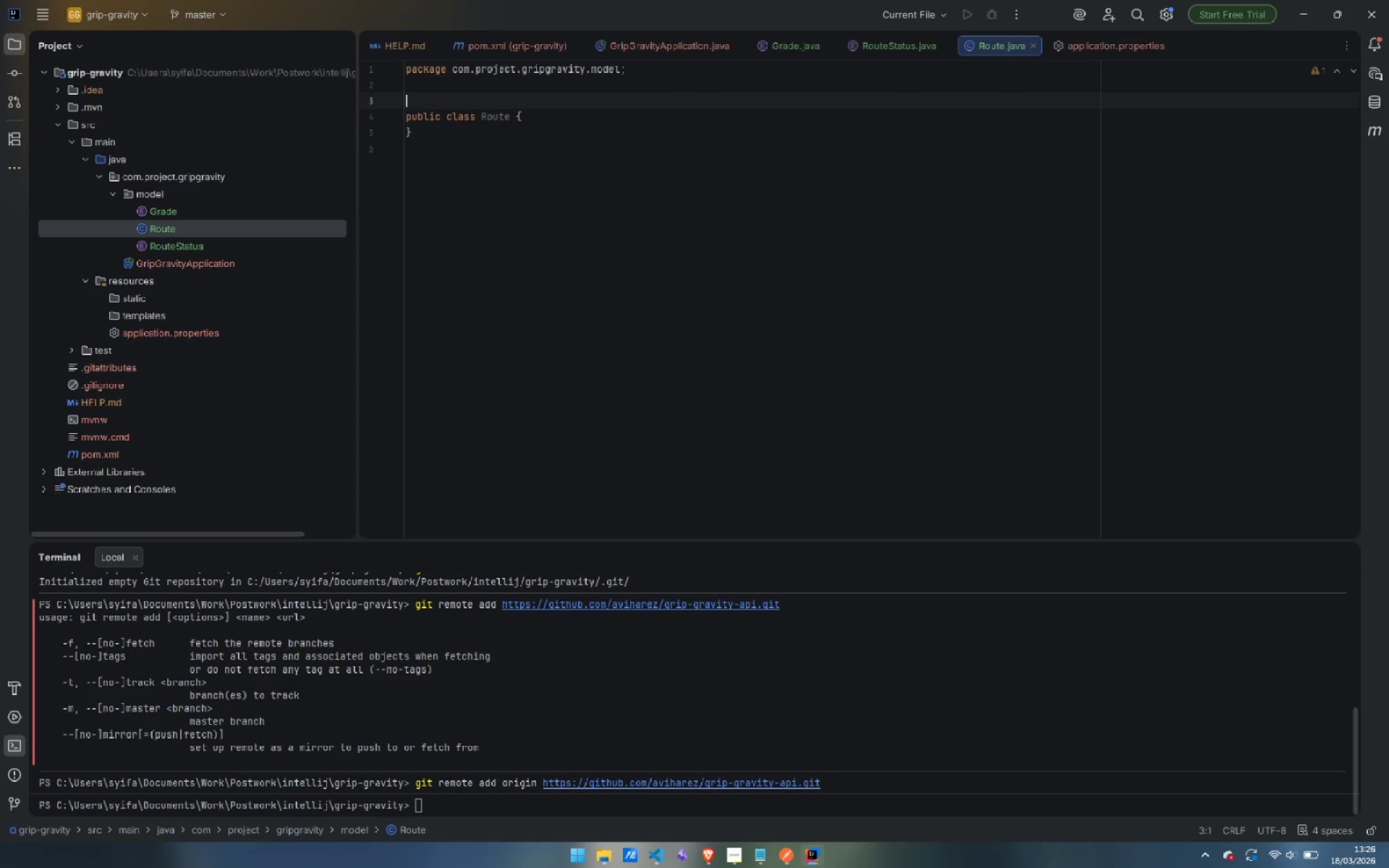 
type(@Ent)
 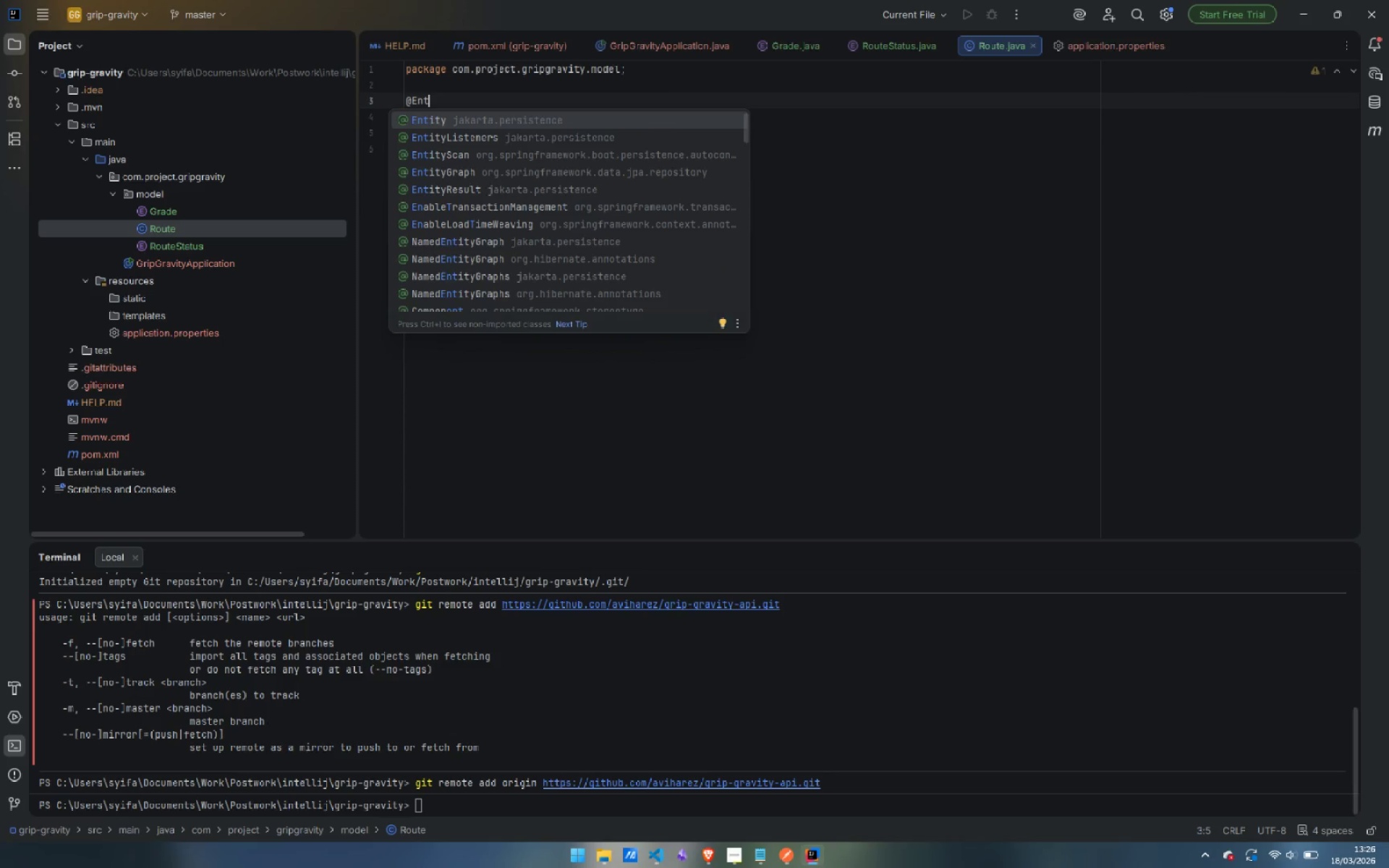 
key(Enter)
 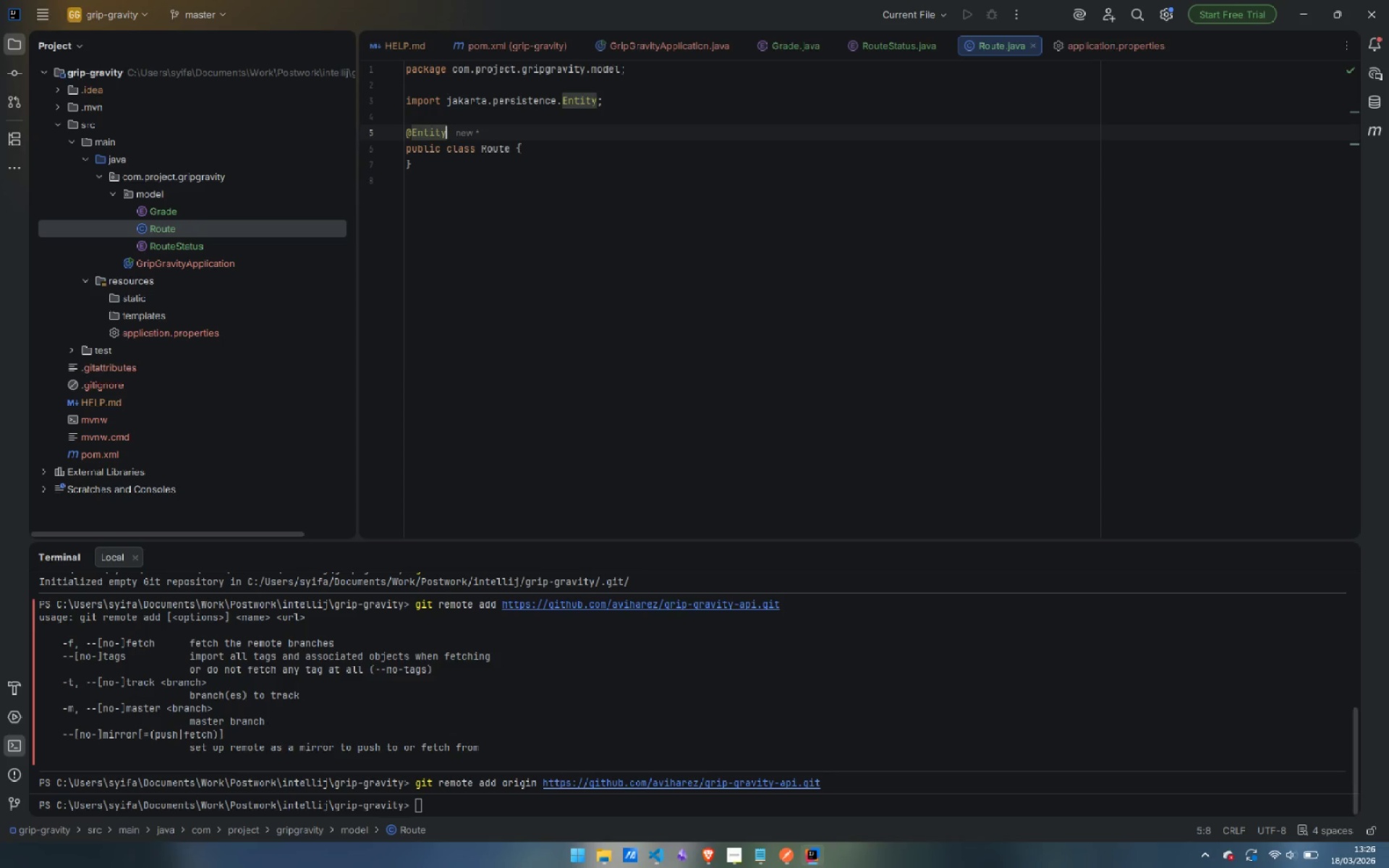 
key(Enter)
 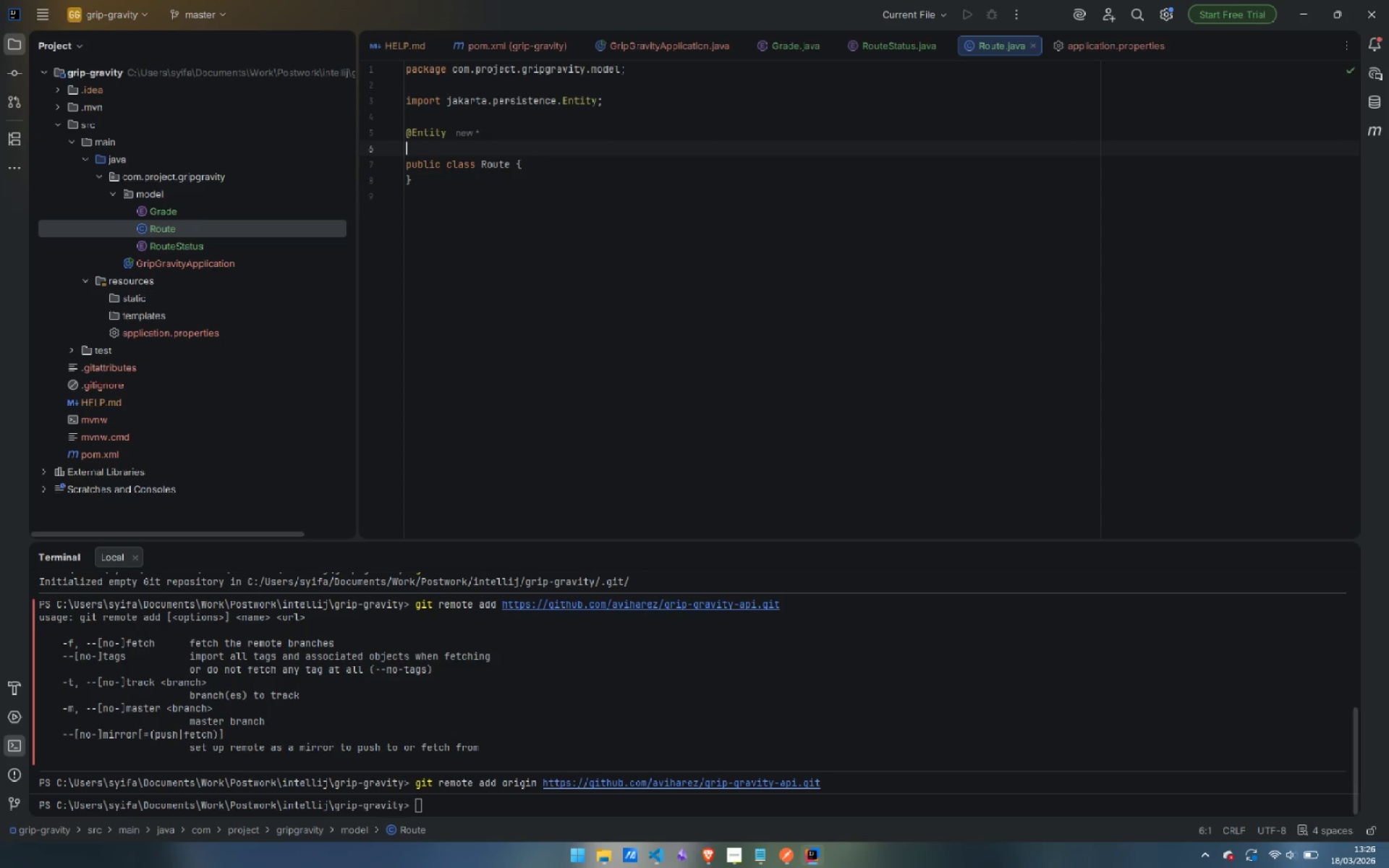 
type(@A)
key(Backspace)
type(TA)
 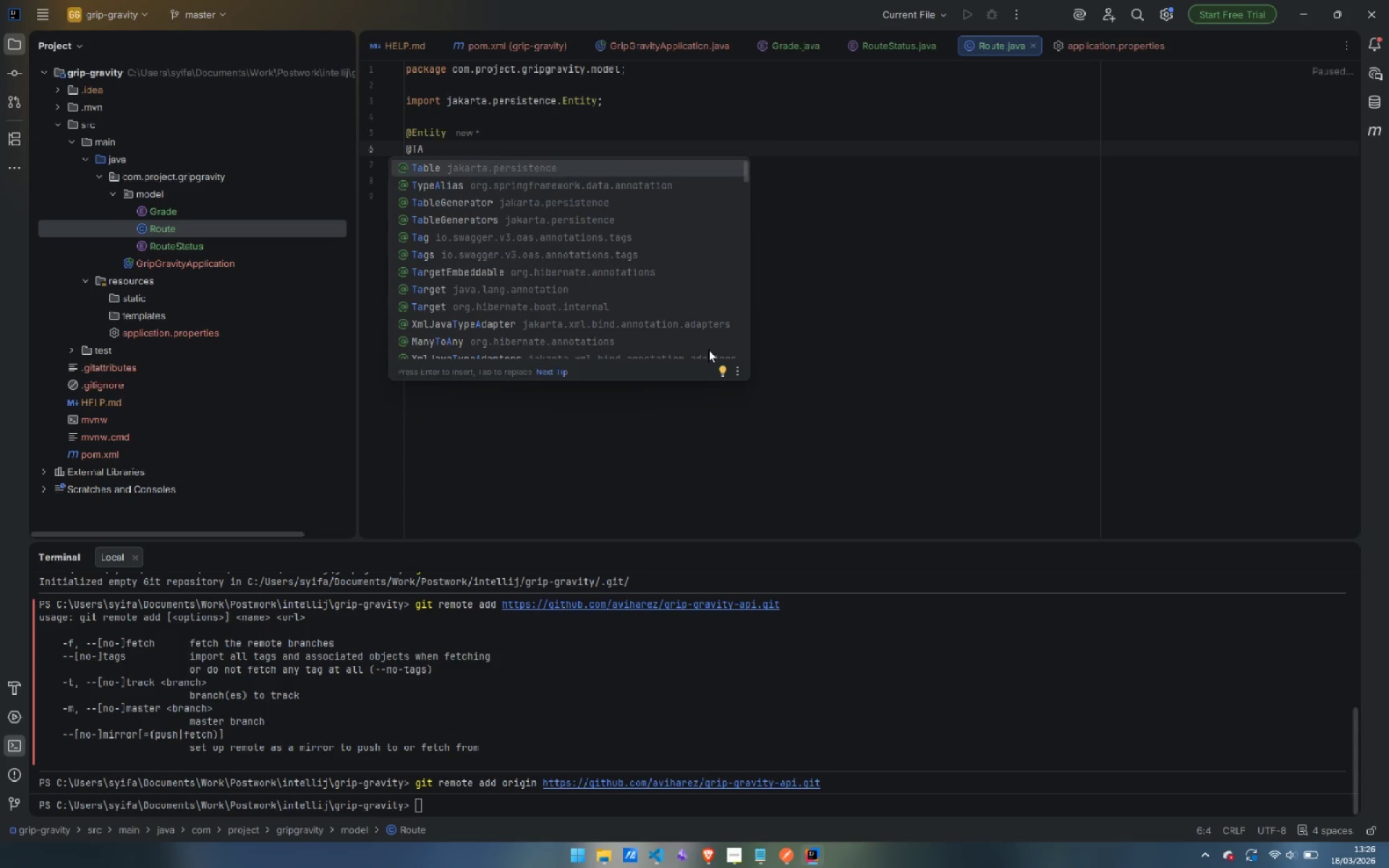 
key(Enter)
 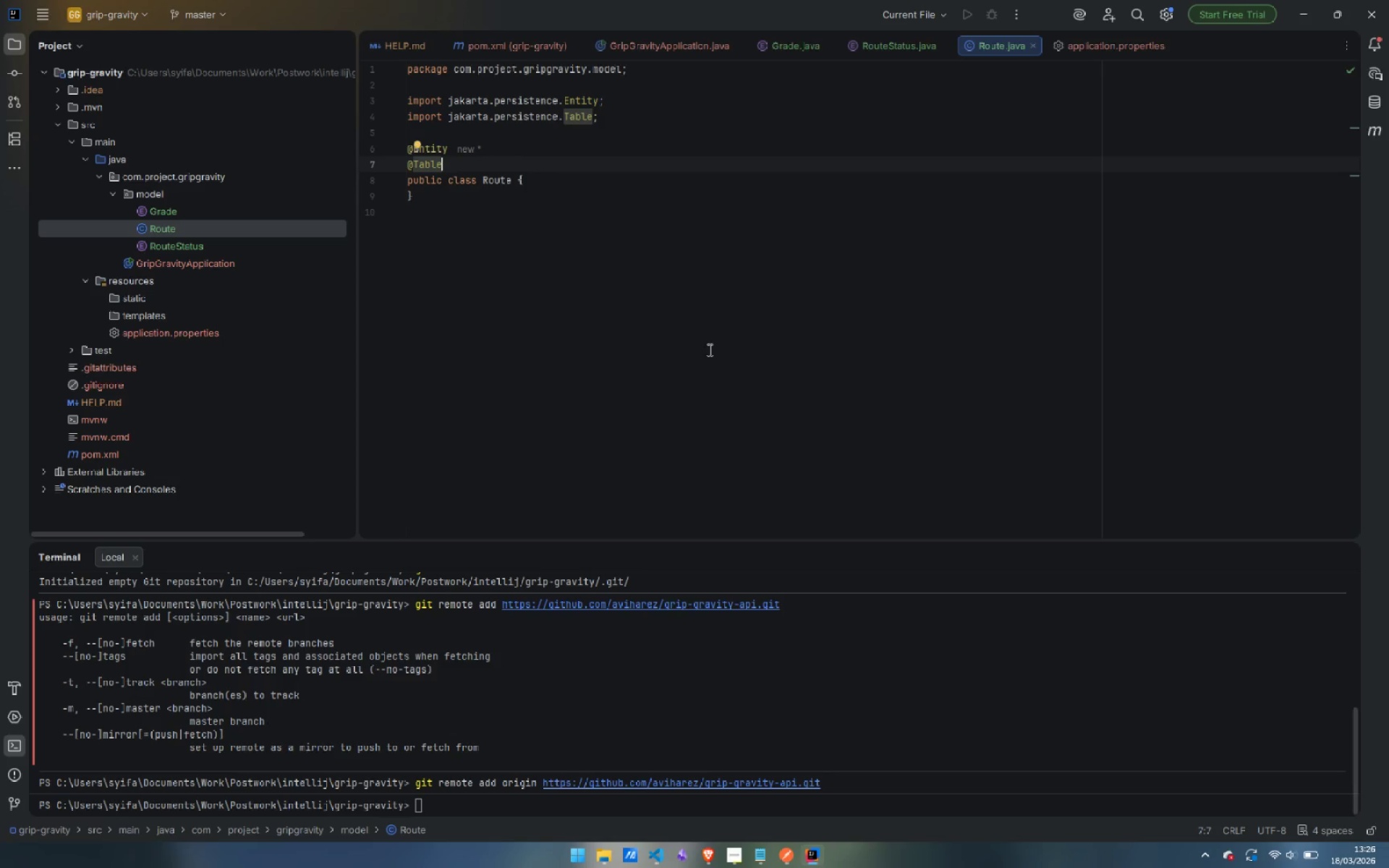 
type((name)
 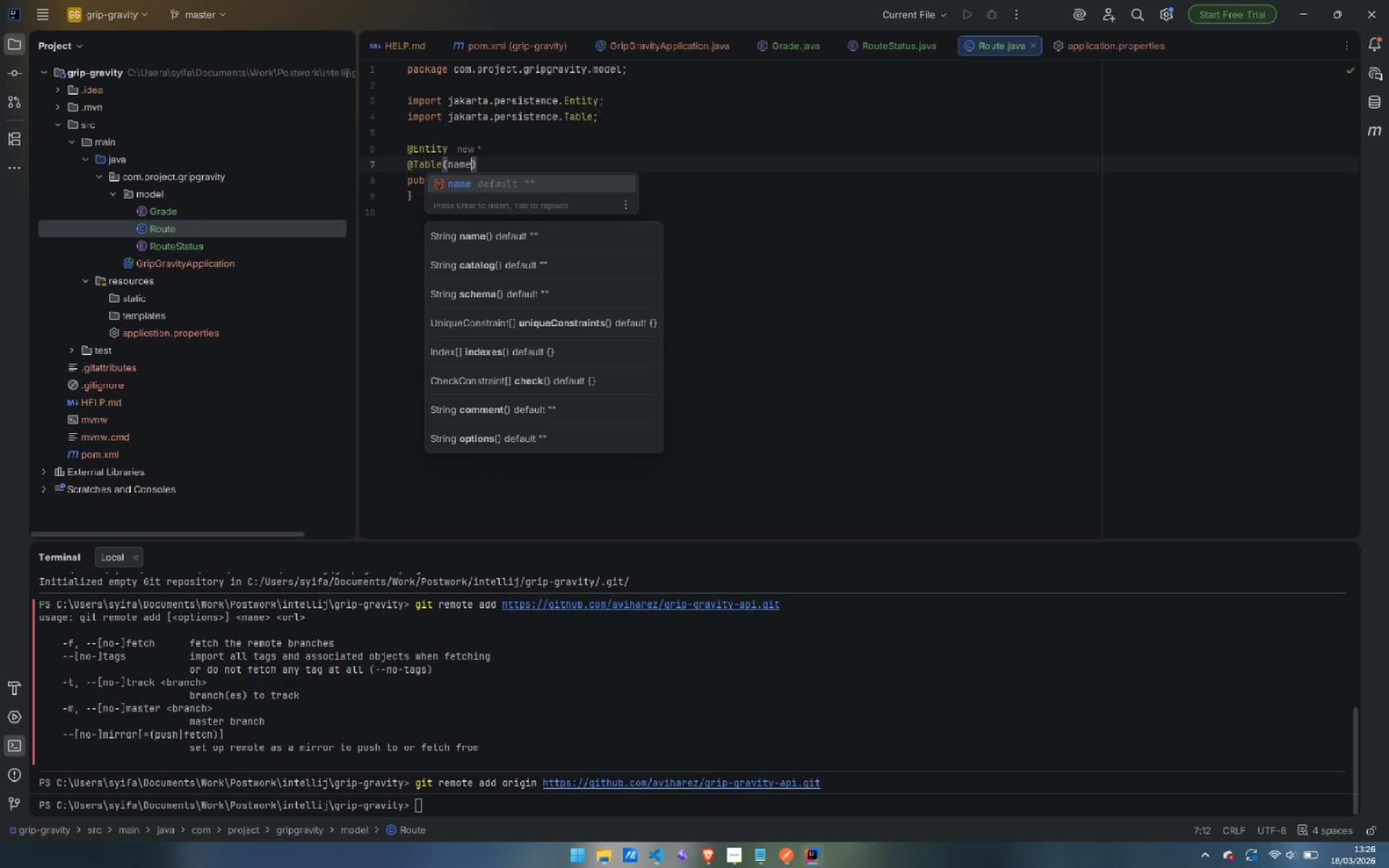 
key(Enter)
 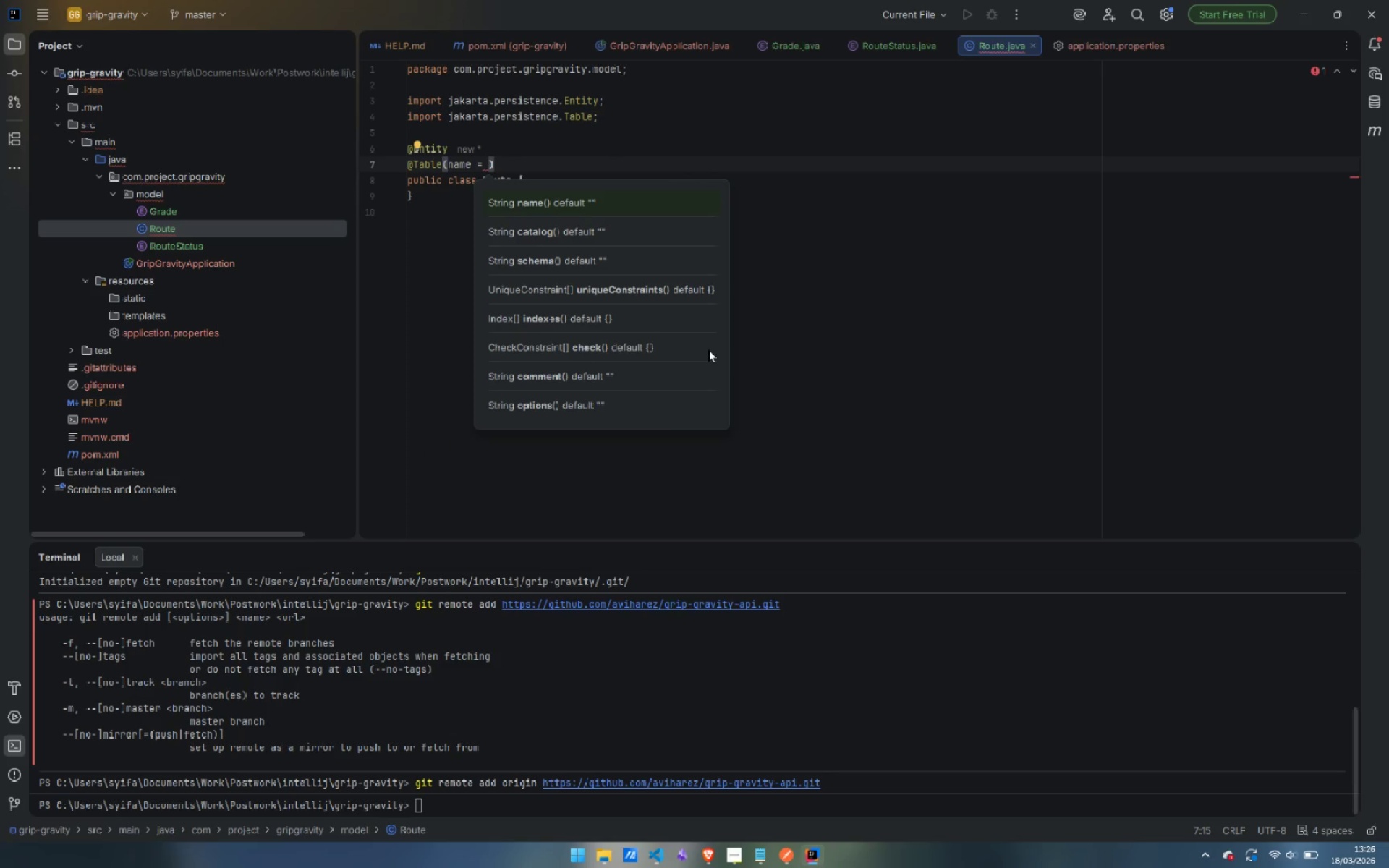 
type("routes)
 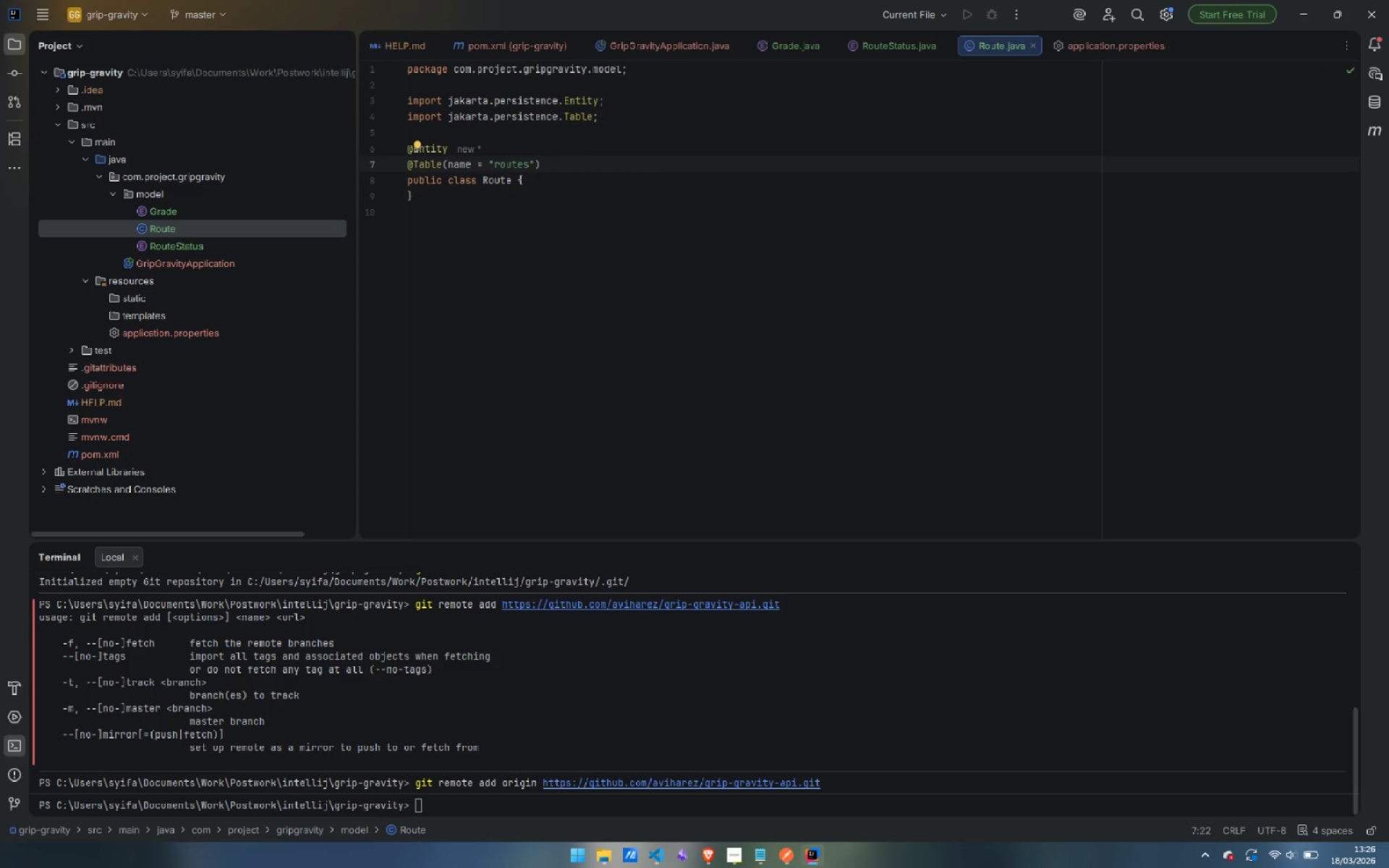 
key(ArrowRight)
 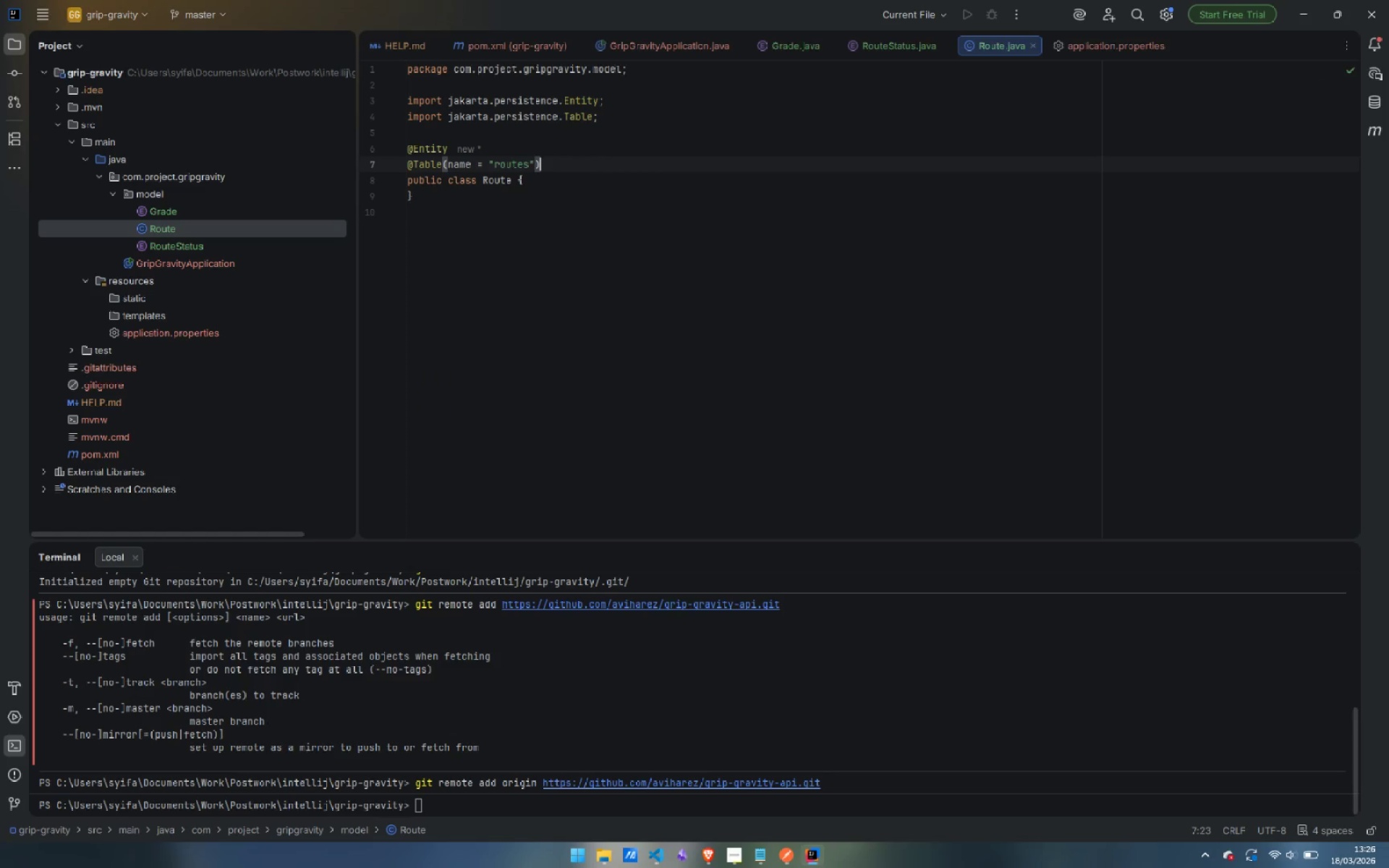 
key(ArrowRight)
 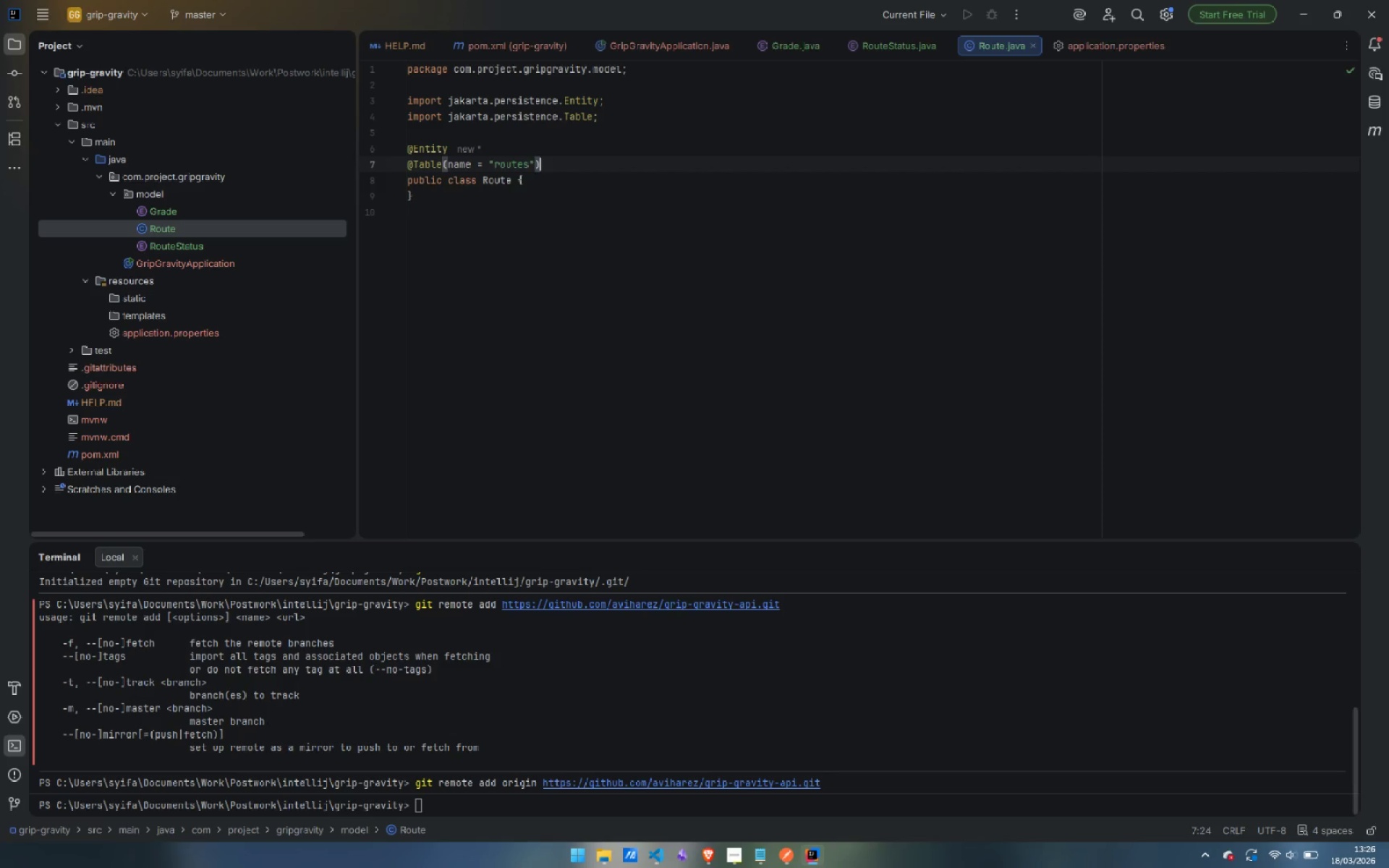 
key(Enter)
 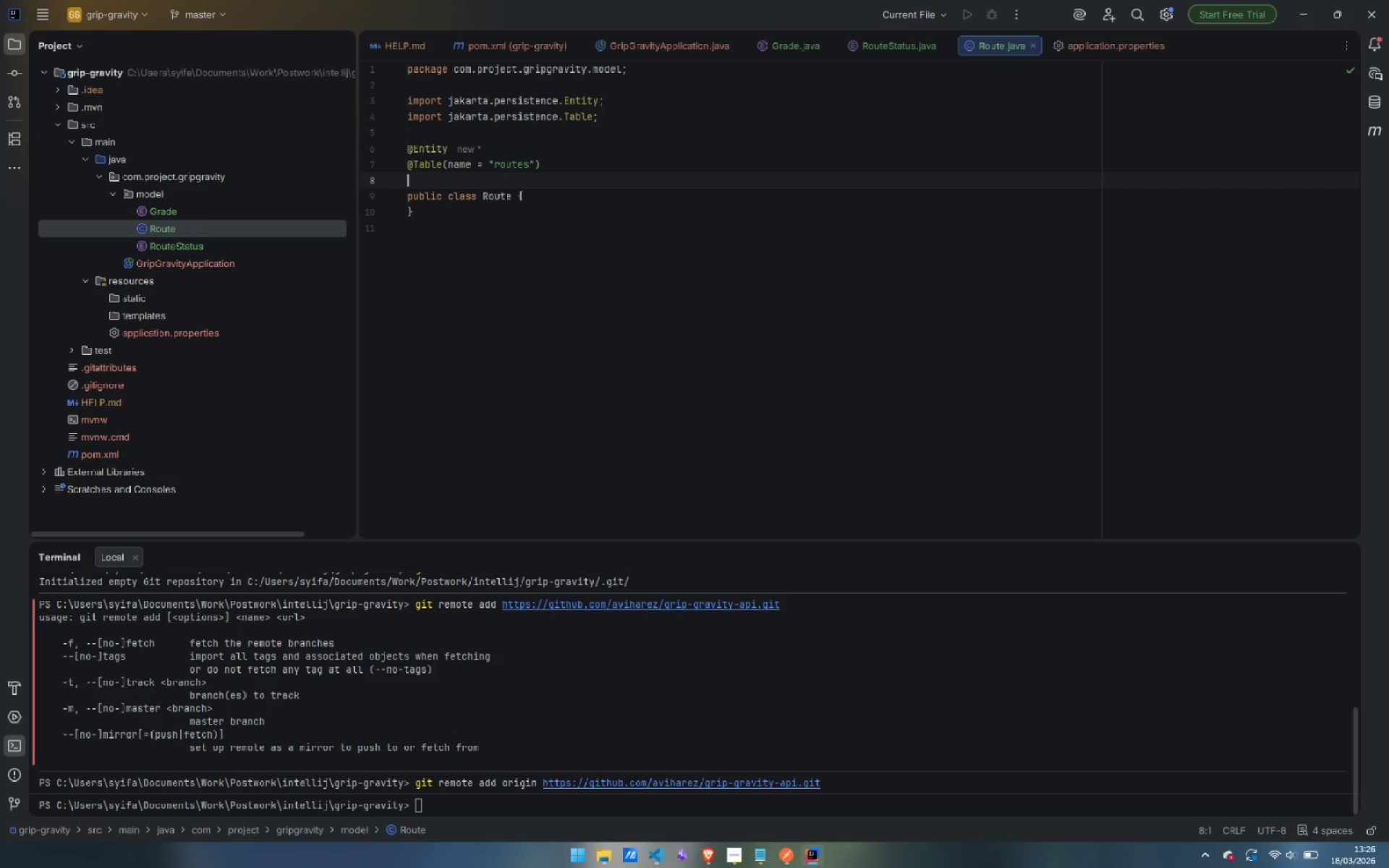 
type(@Gett)
 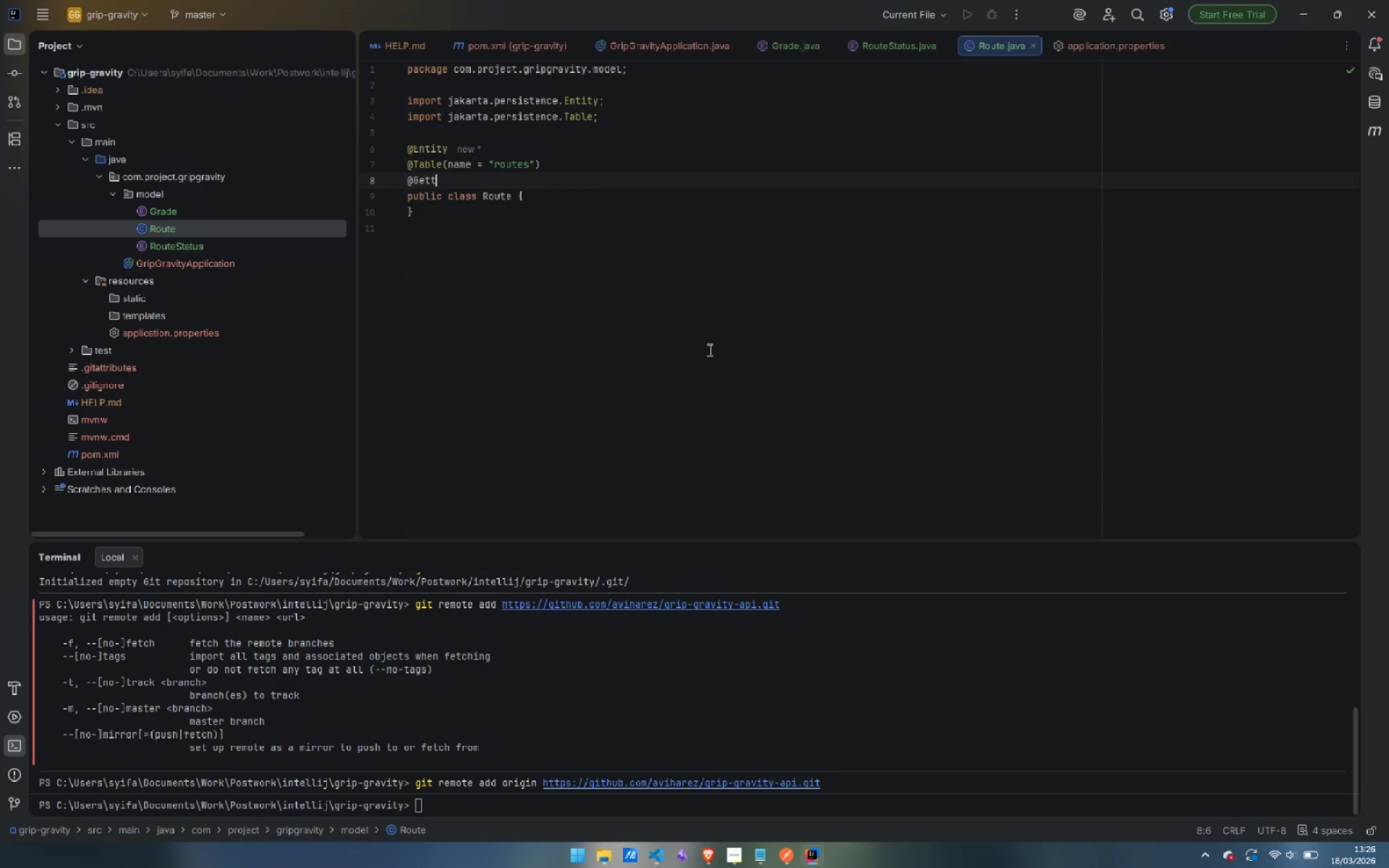 
key(Enter)
 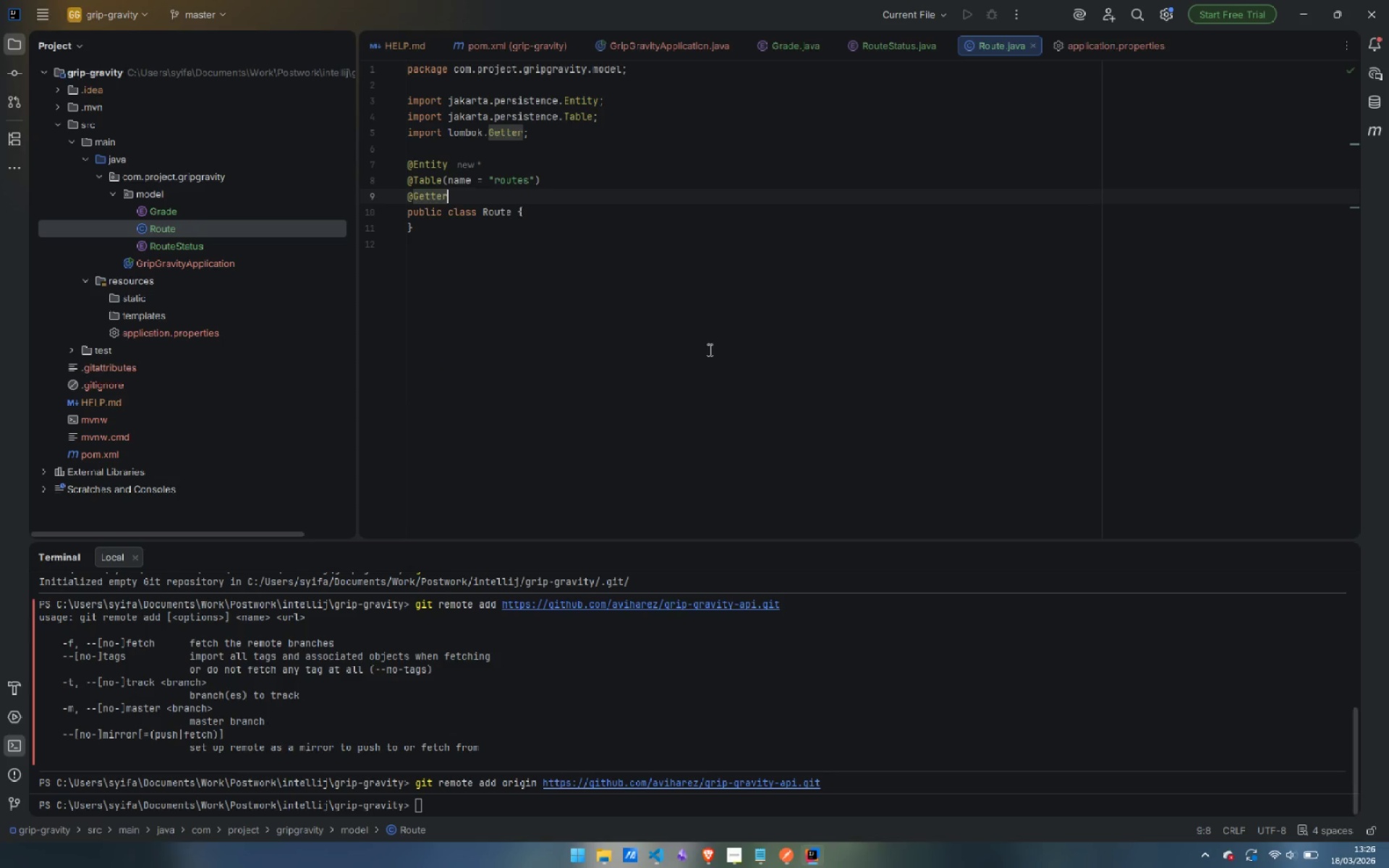 
key(Enter)
 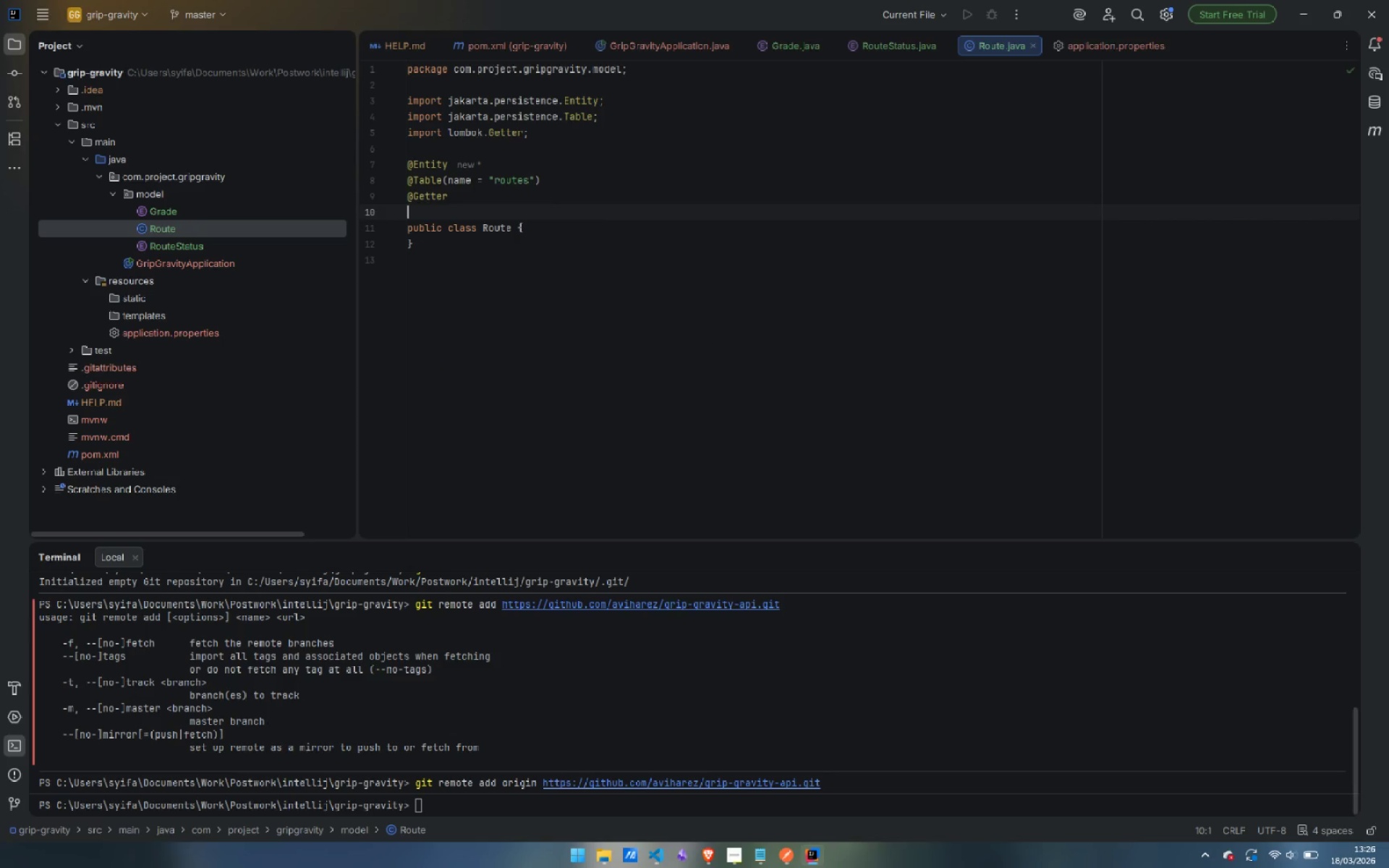 
type(@Sett)
 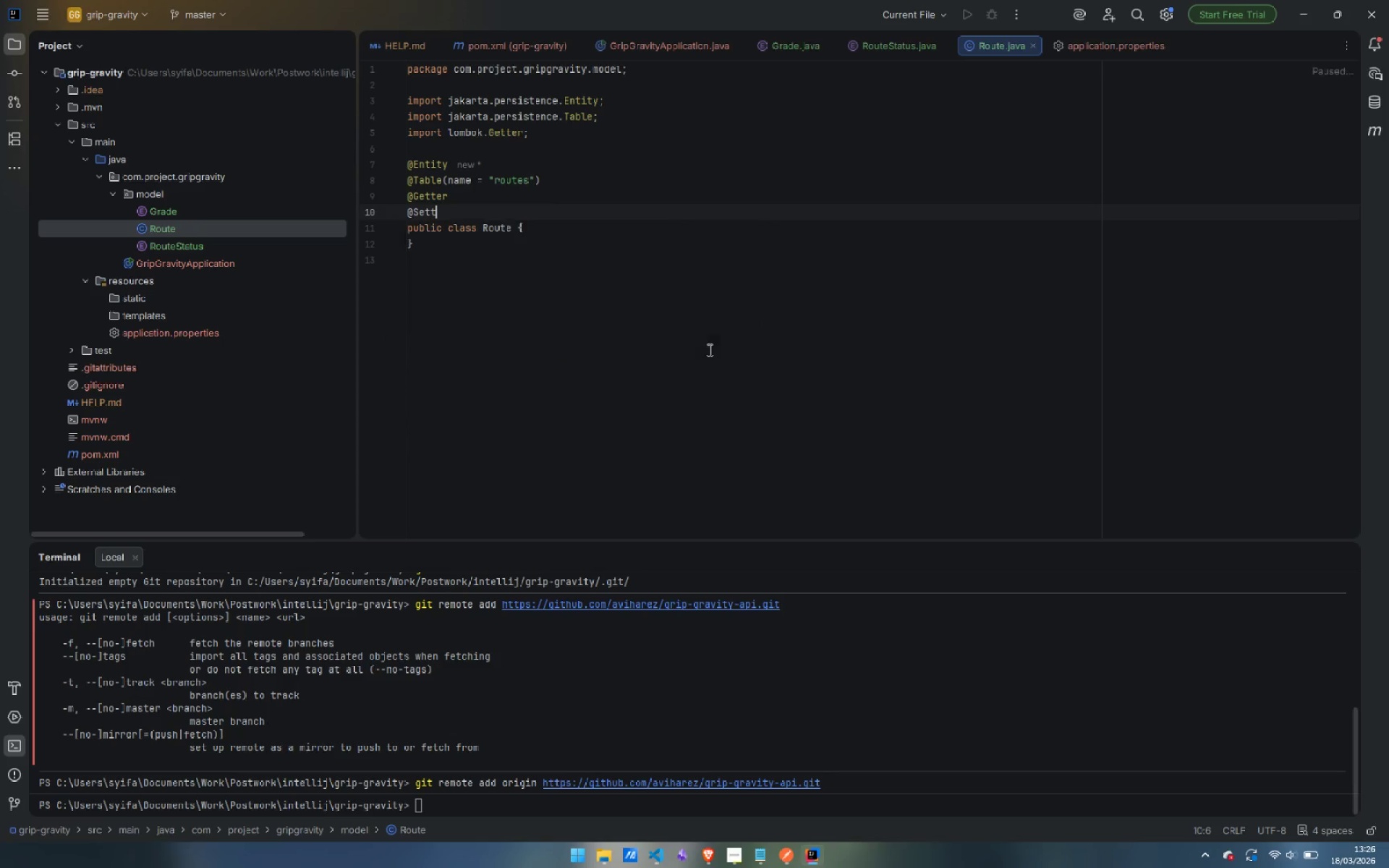 
key(Enter)
 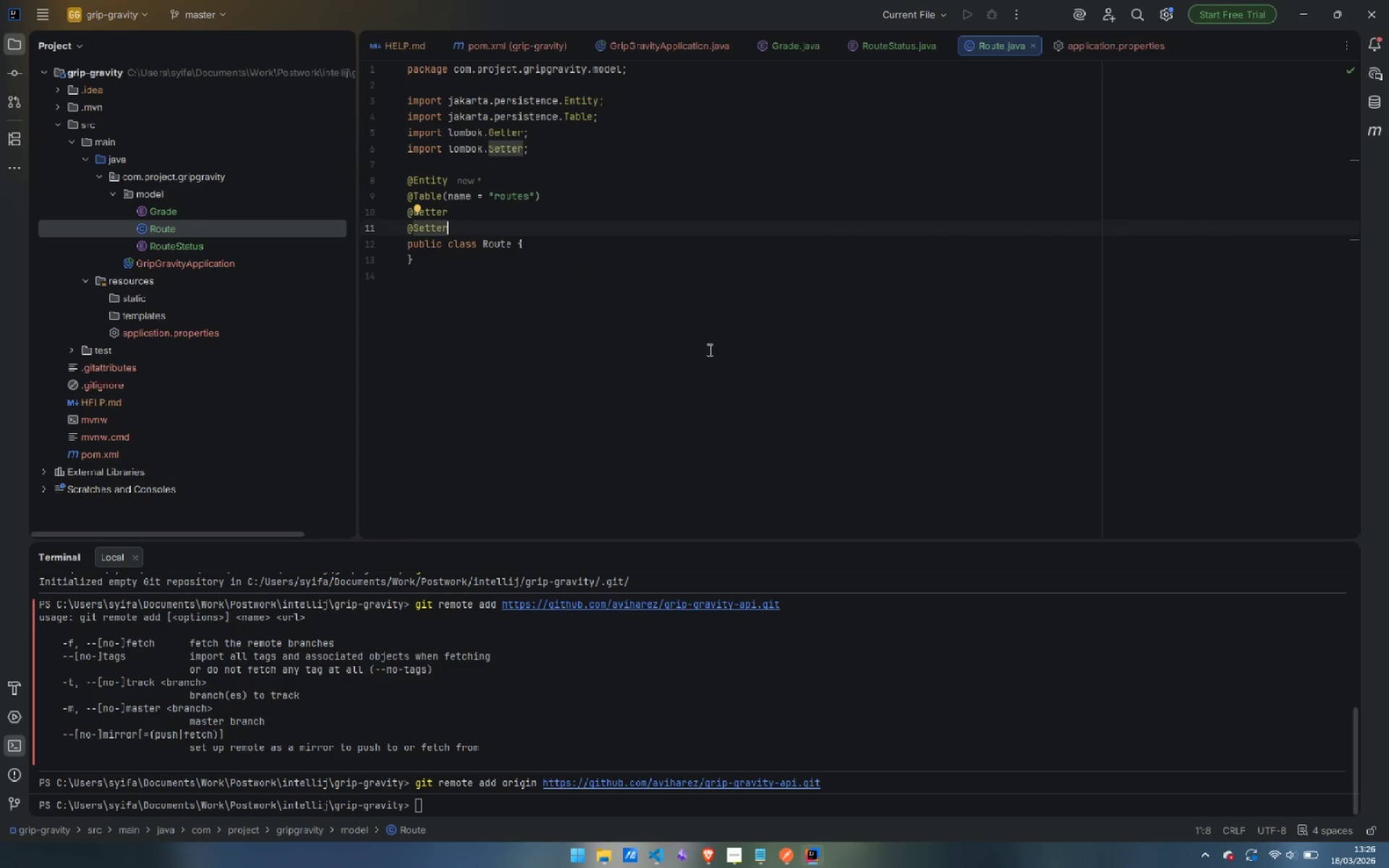 
key(Enter)
 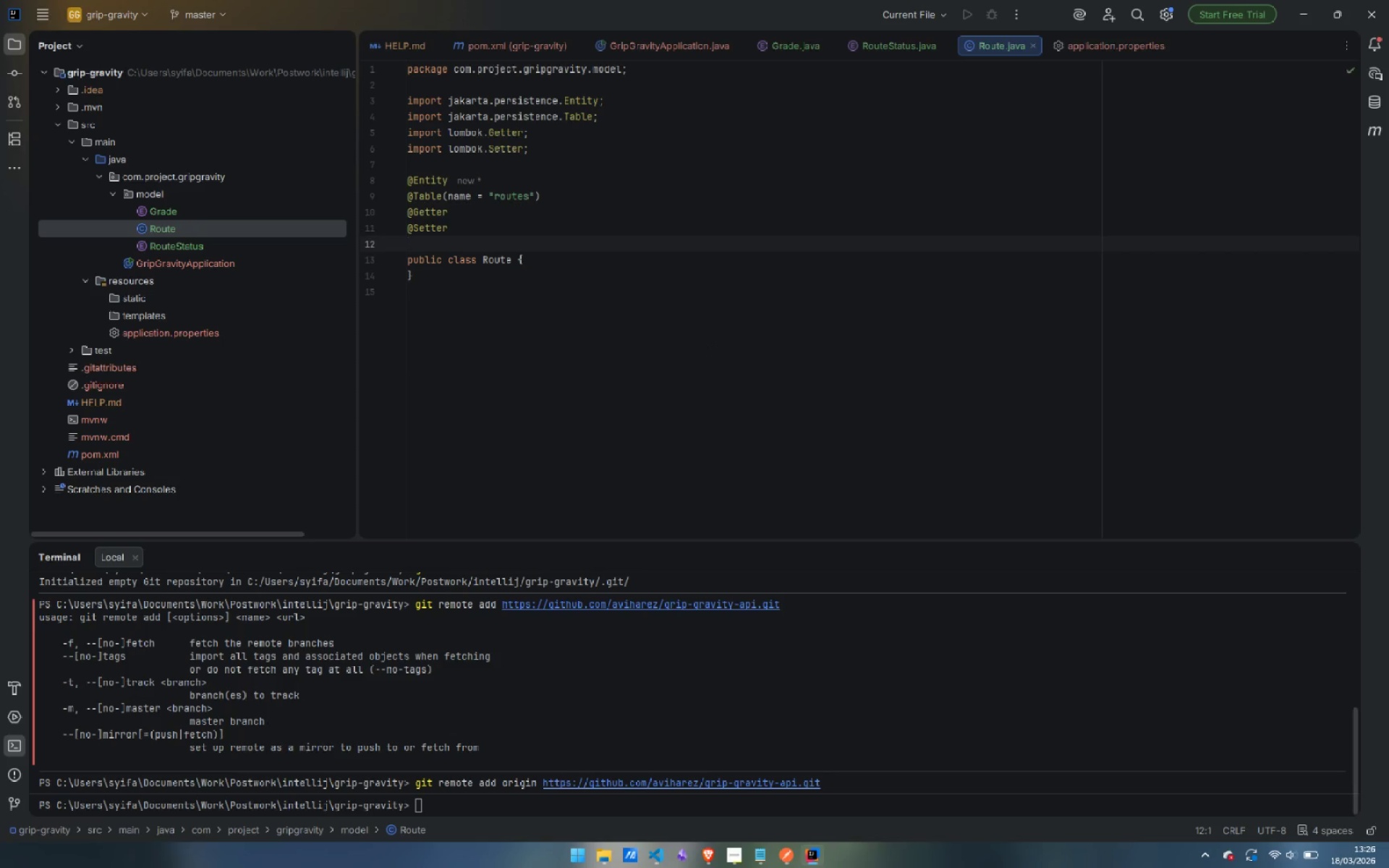 
type(@NoA)
 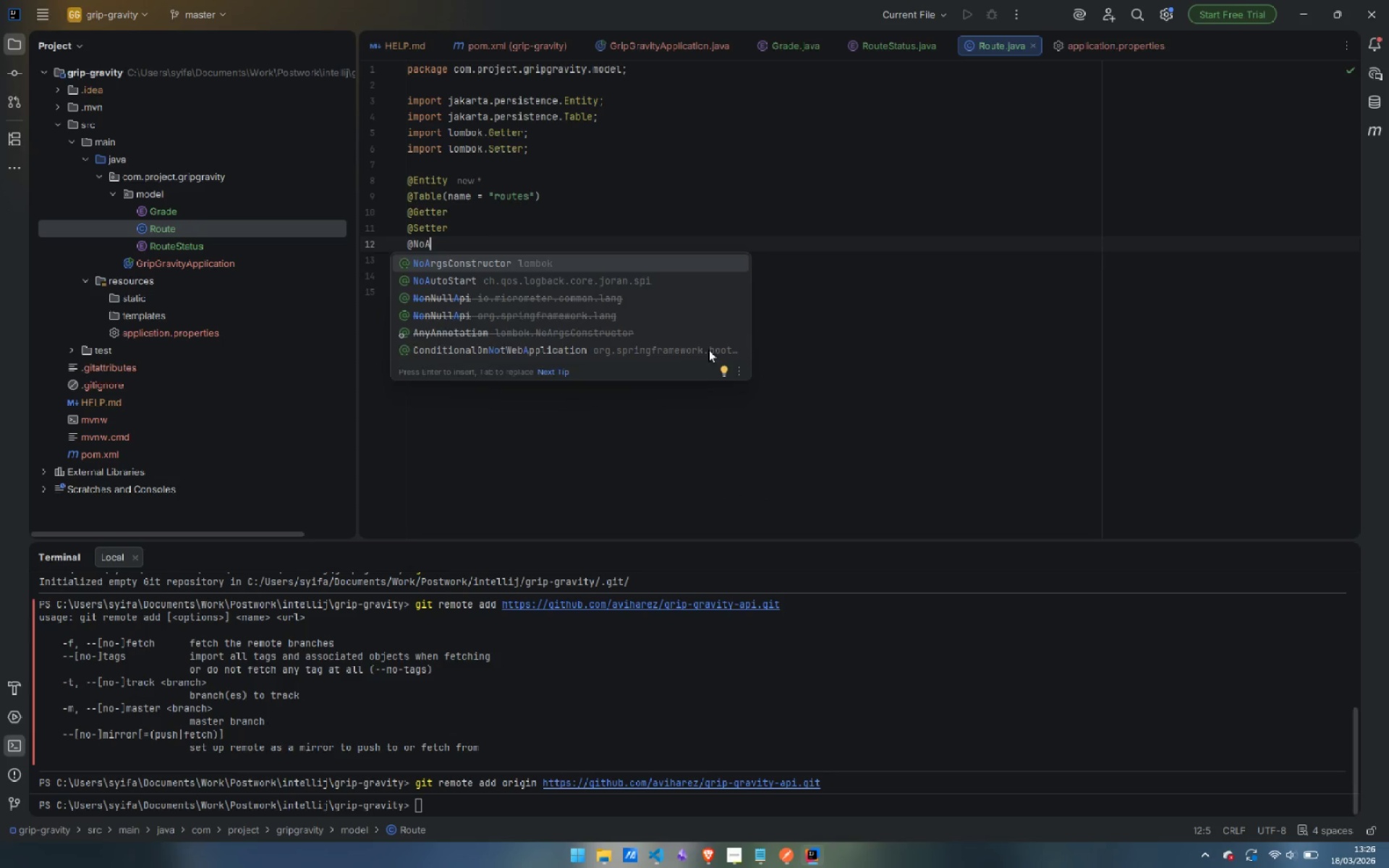 
key(Enter)
 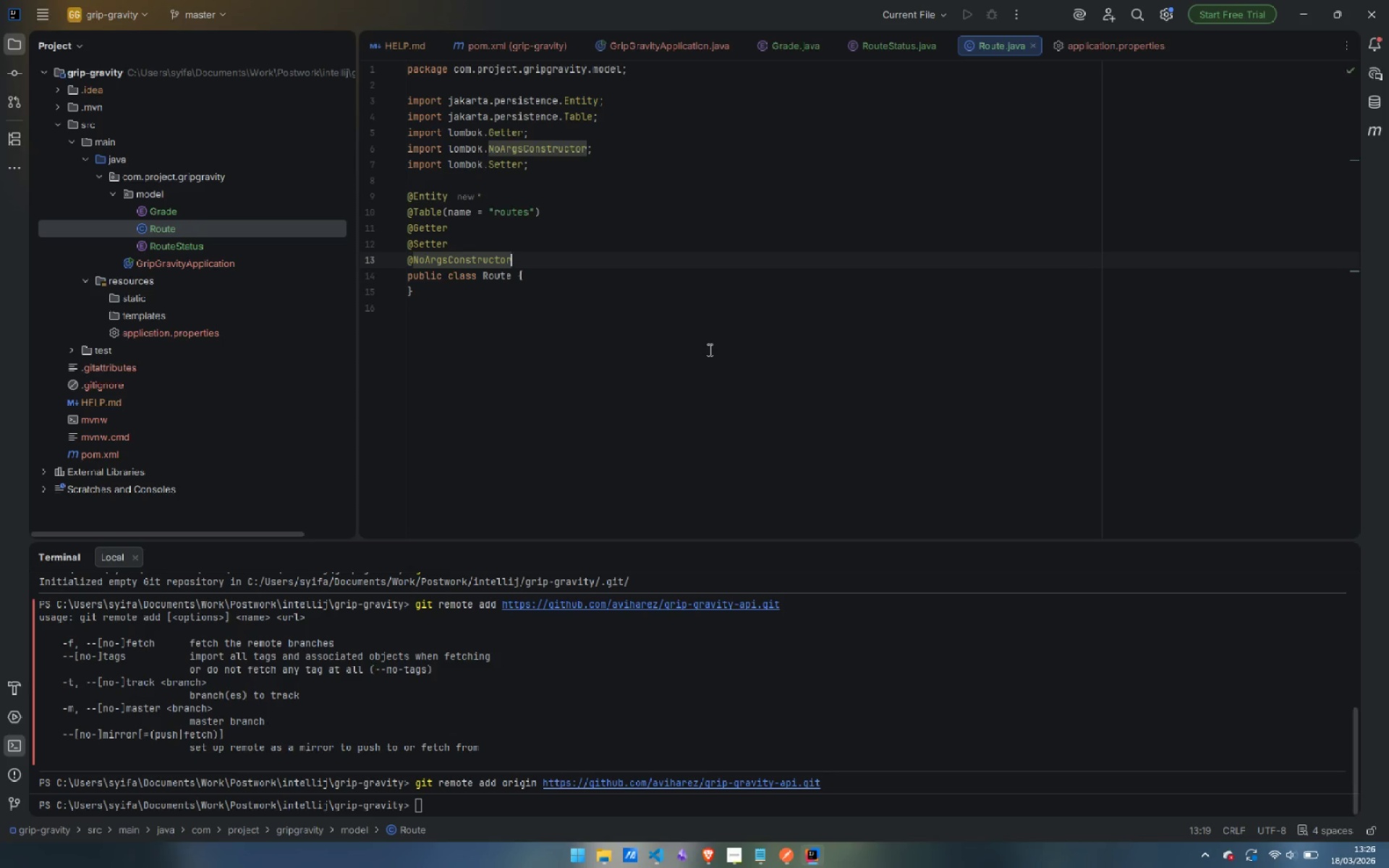 
key(Enter)
 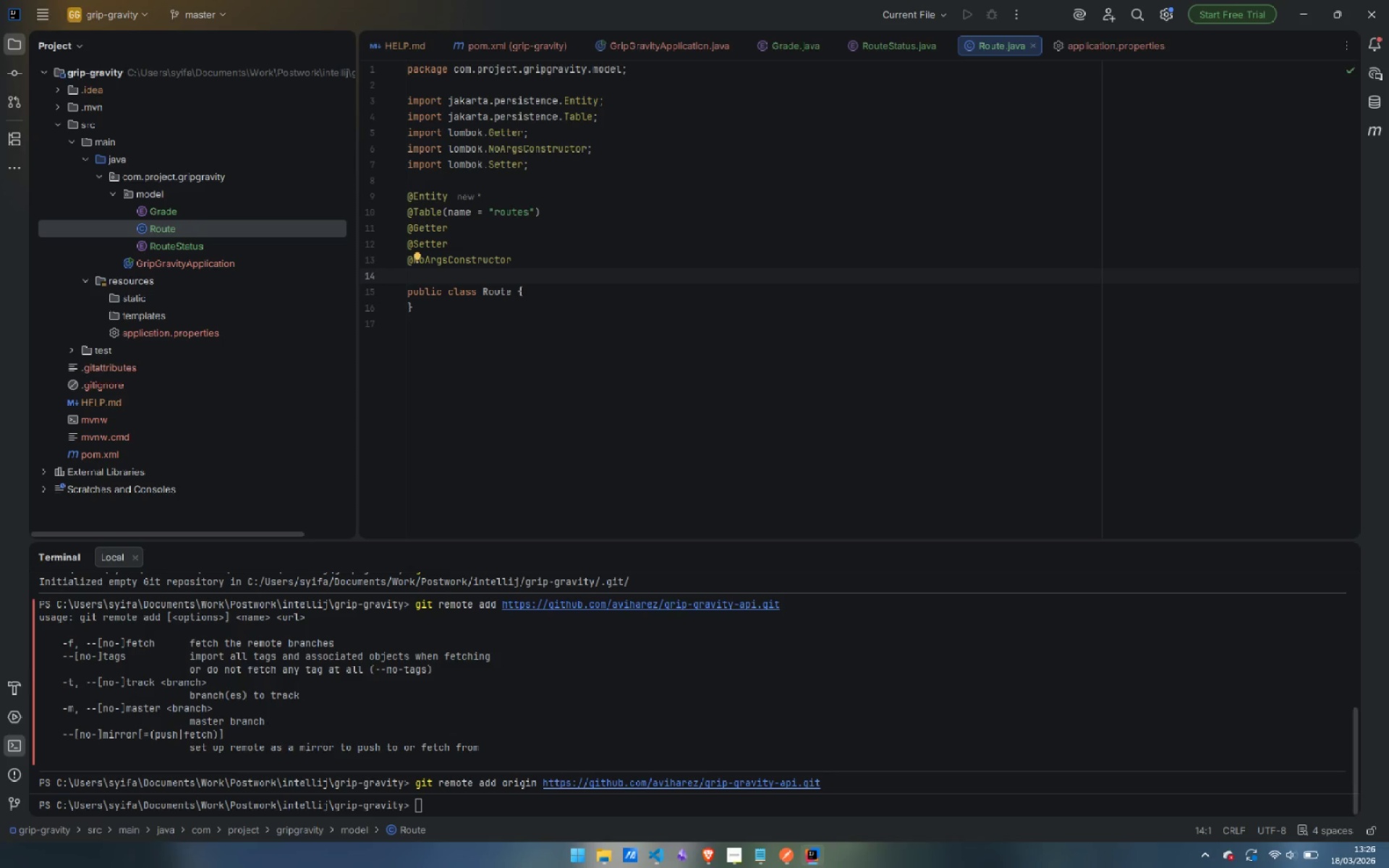 
type(@All)
 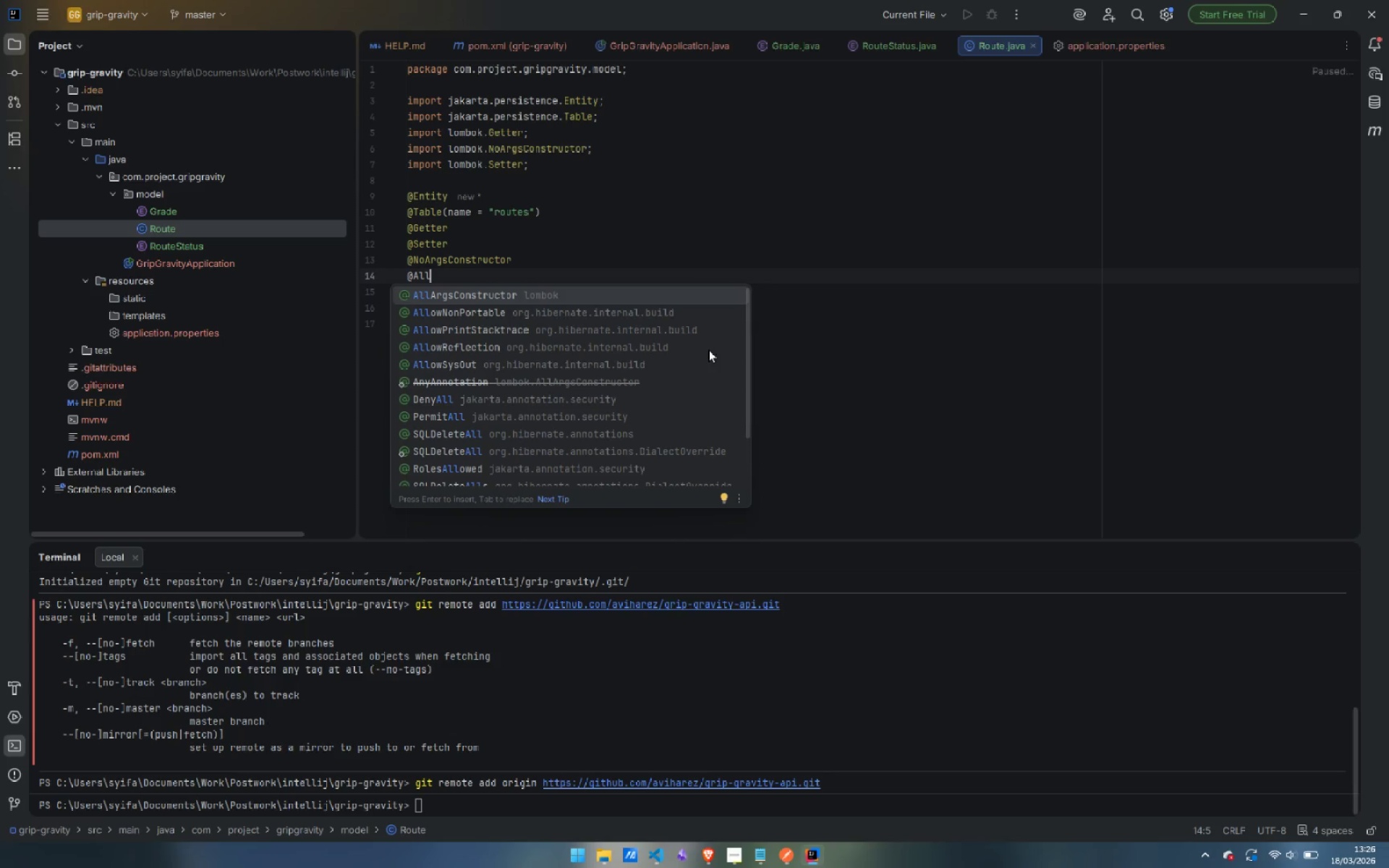 
key(Enter)
 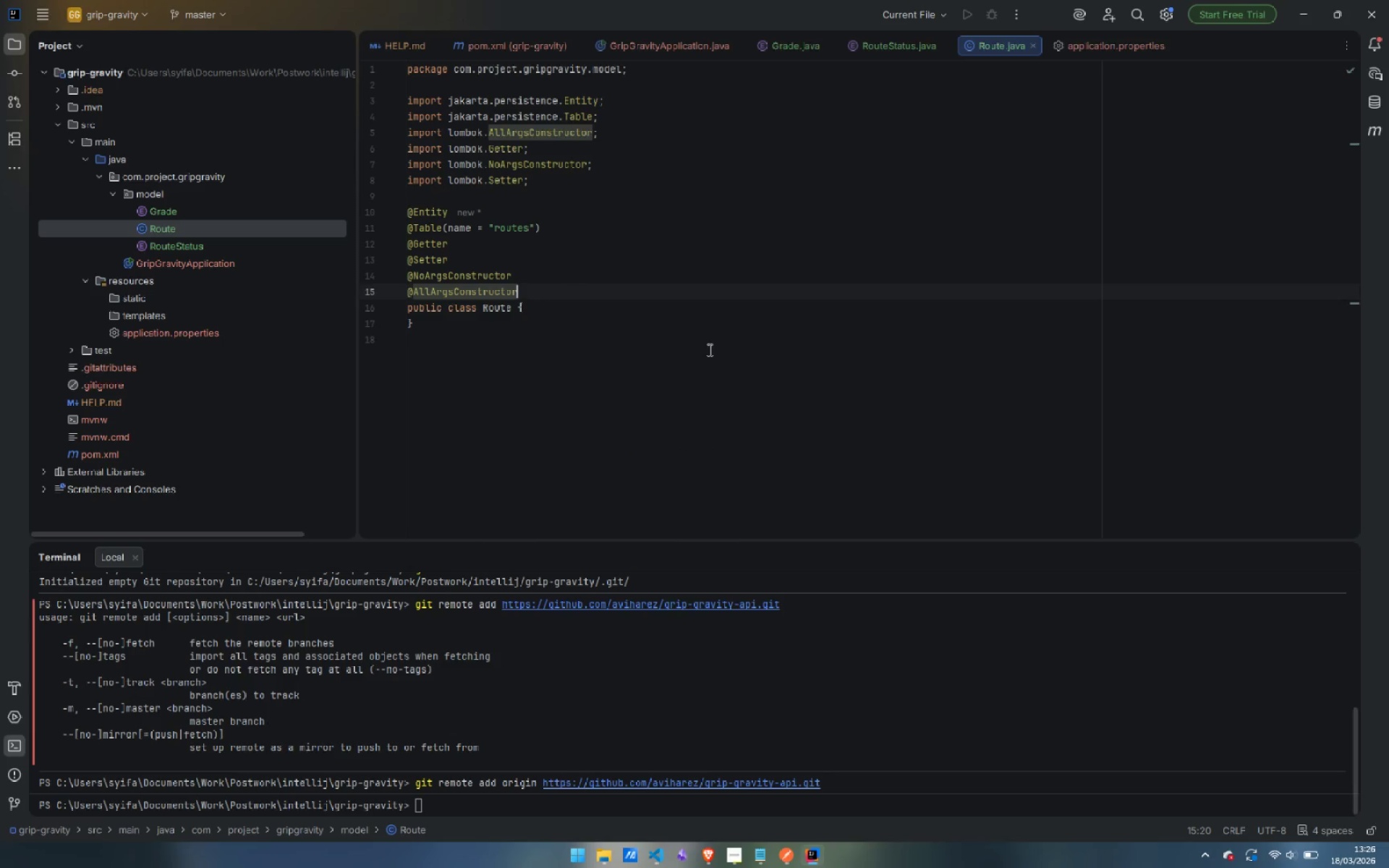 
key(Enter)
 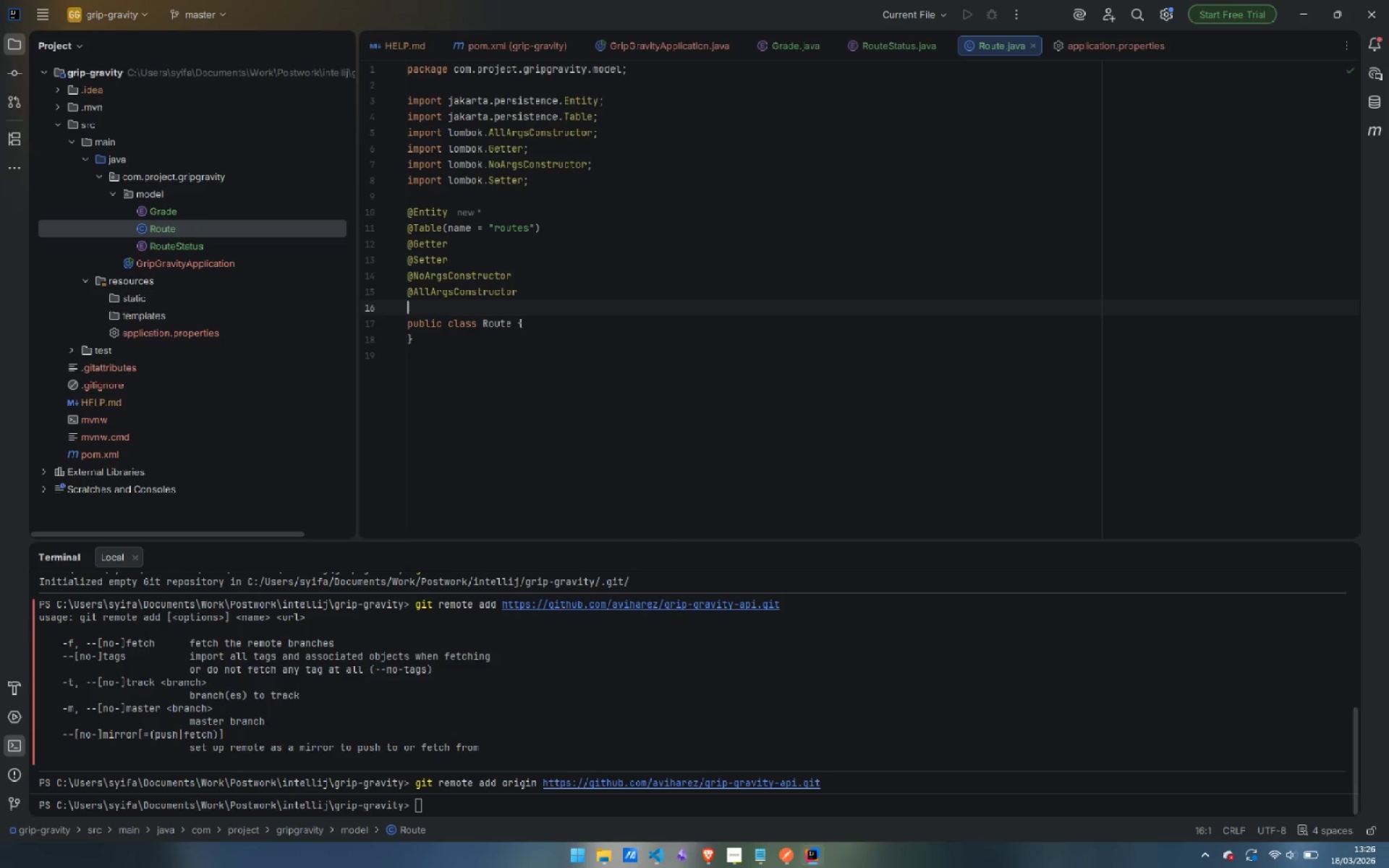 
type(@Bui)
 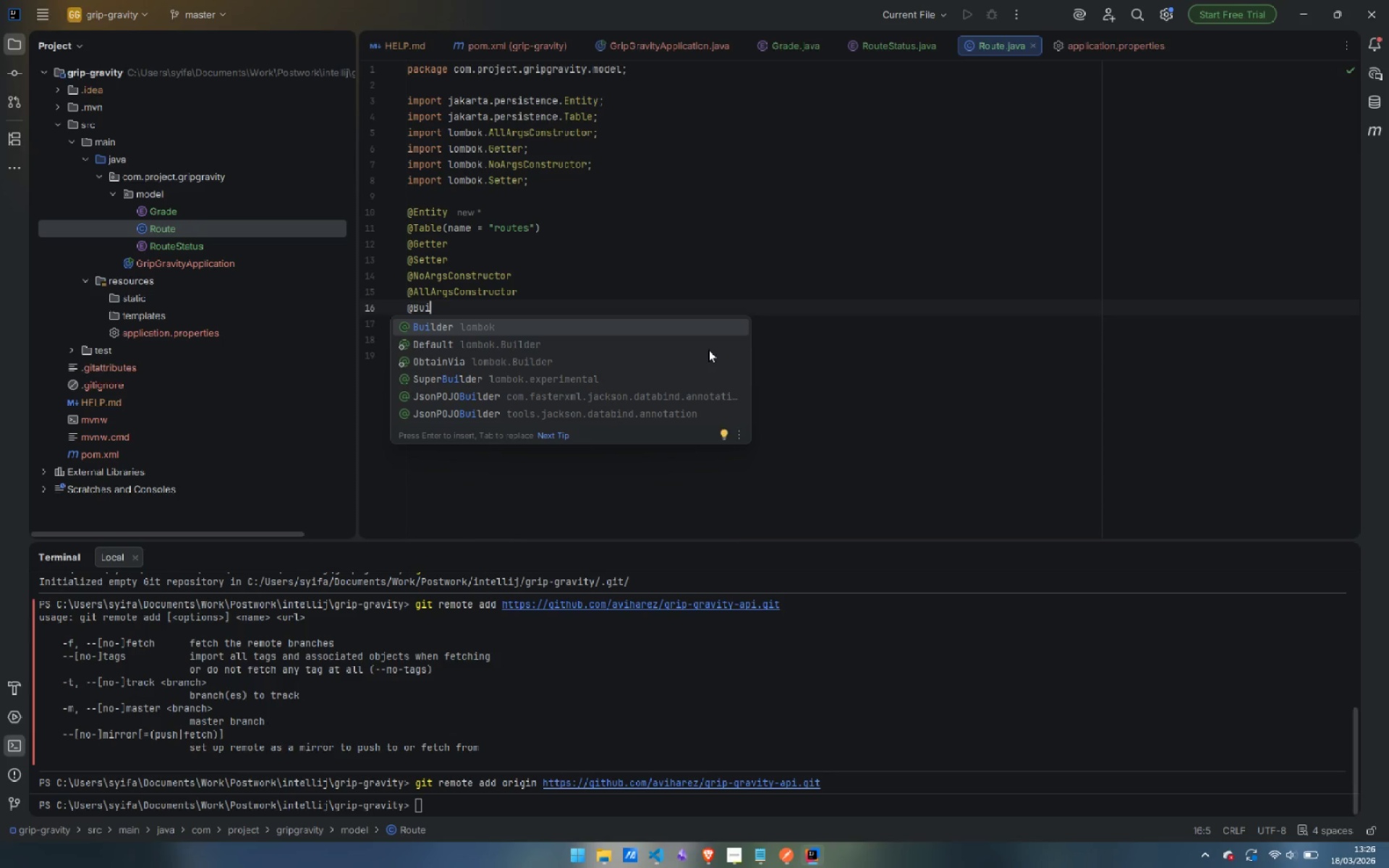 
key(Enter)
 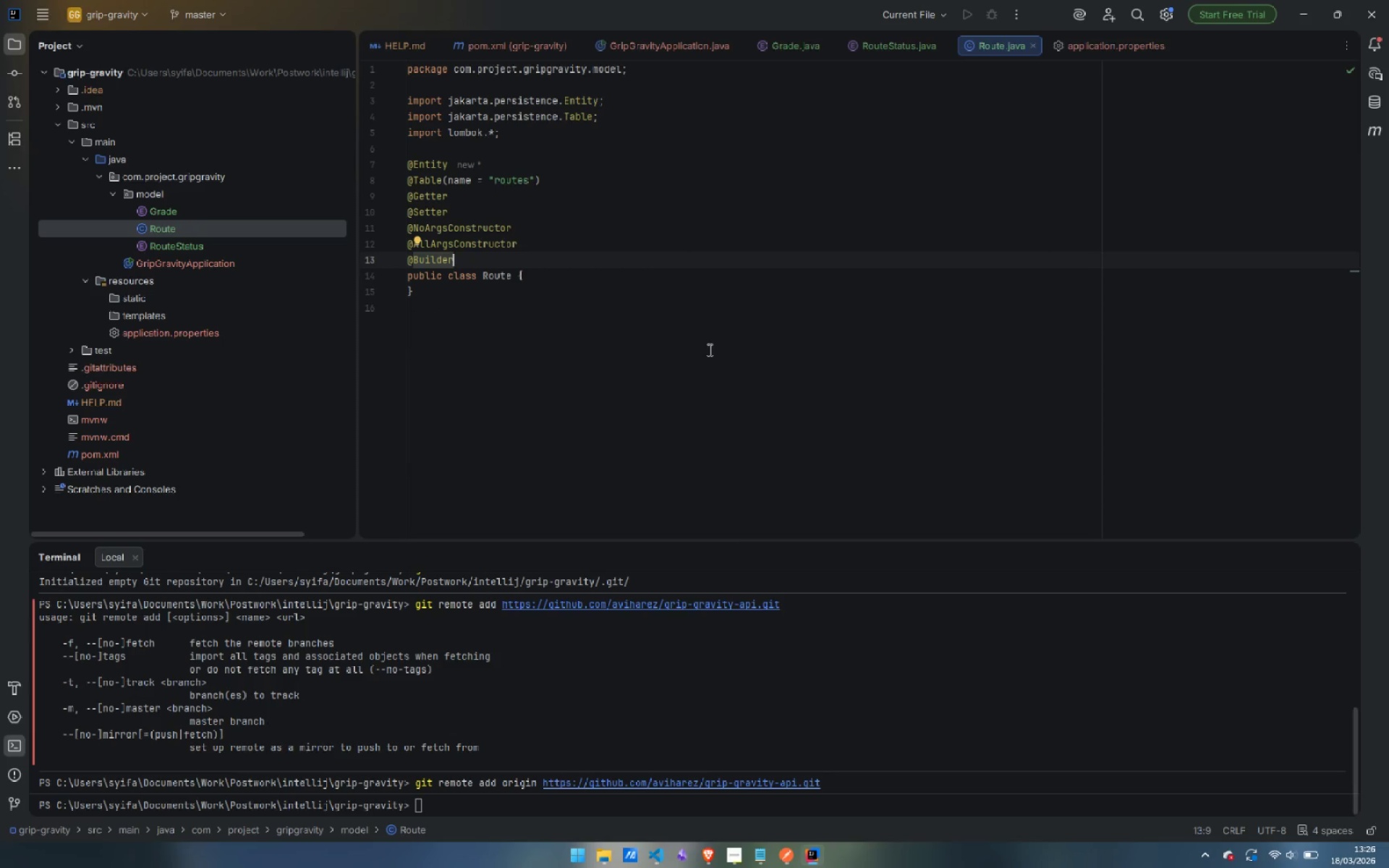 
key(ArrowUp)
 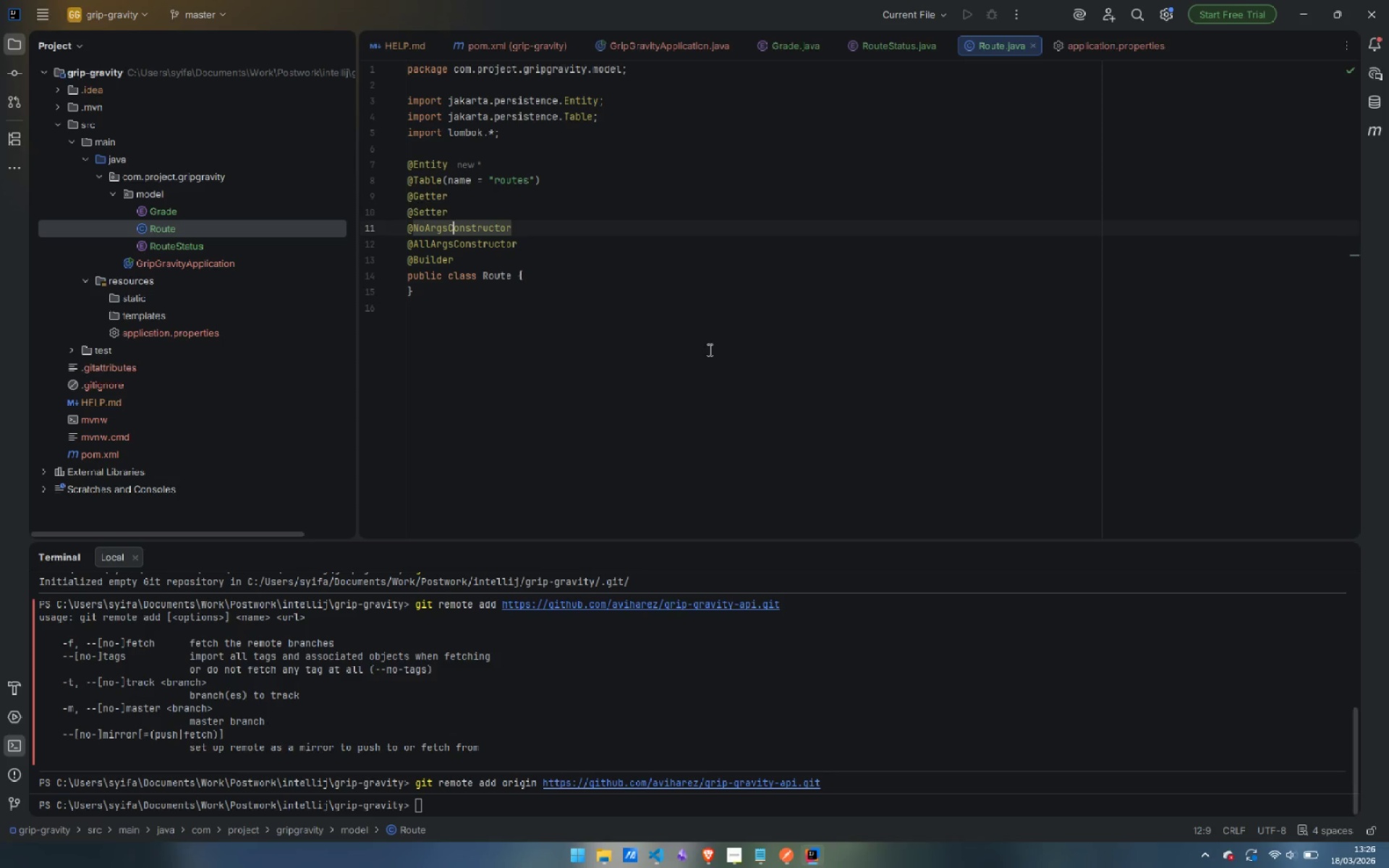 
key(ArrowUp)
 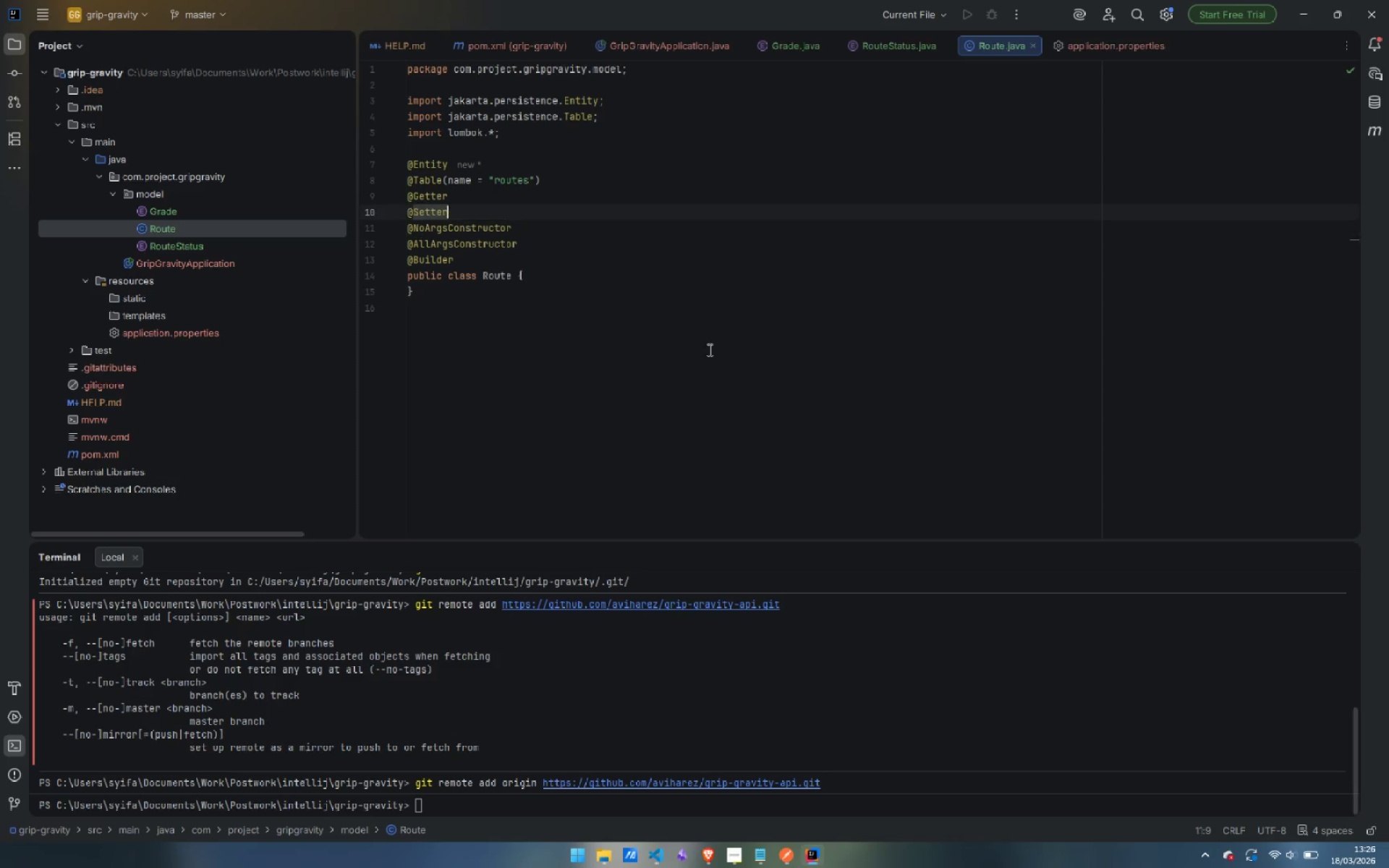 
key(ArrowUp)
 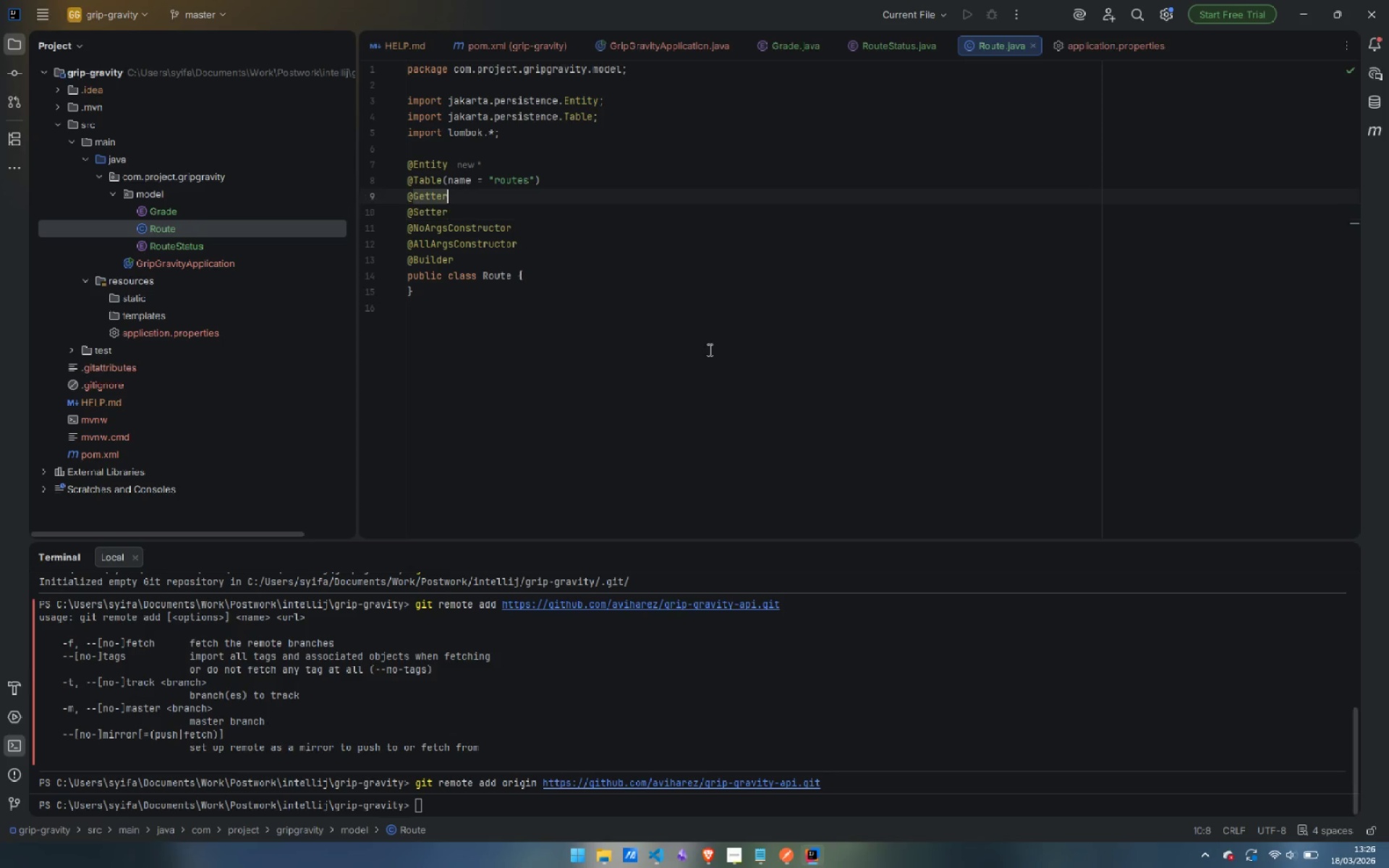 
key(ArrowUp)
 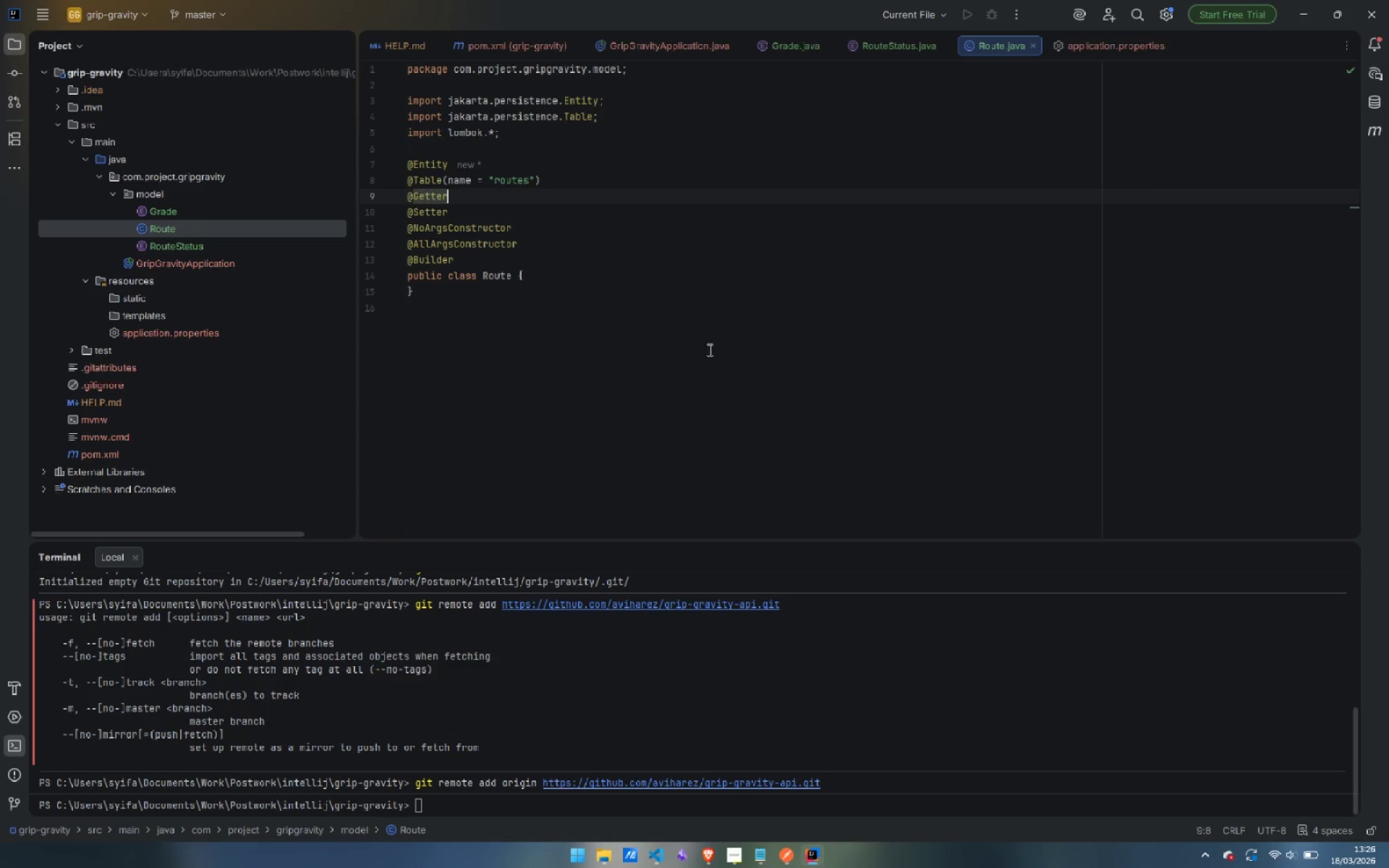 
key(ArrowUp)
 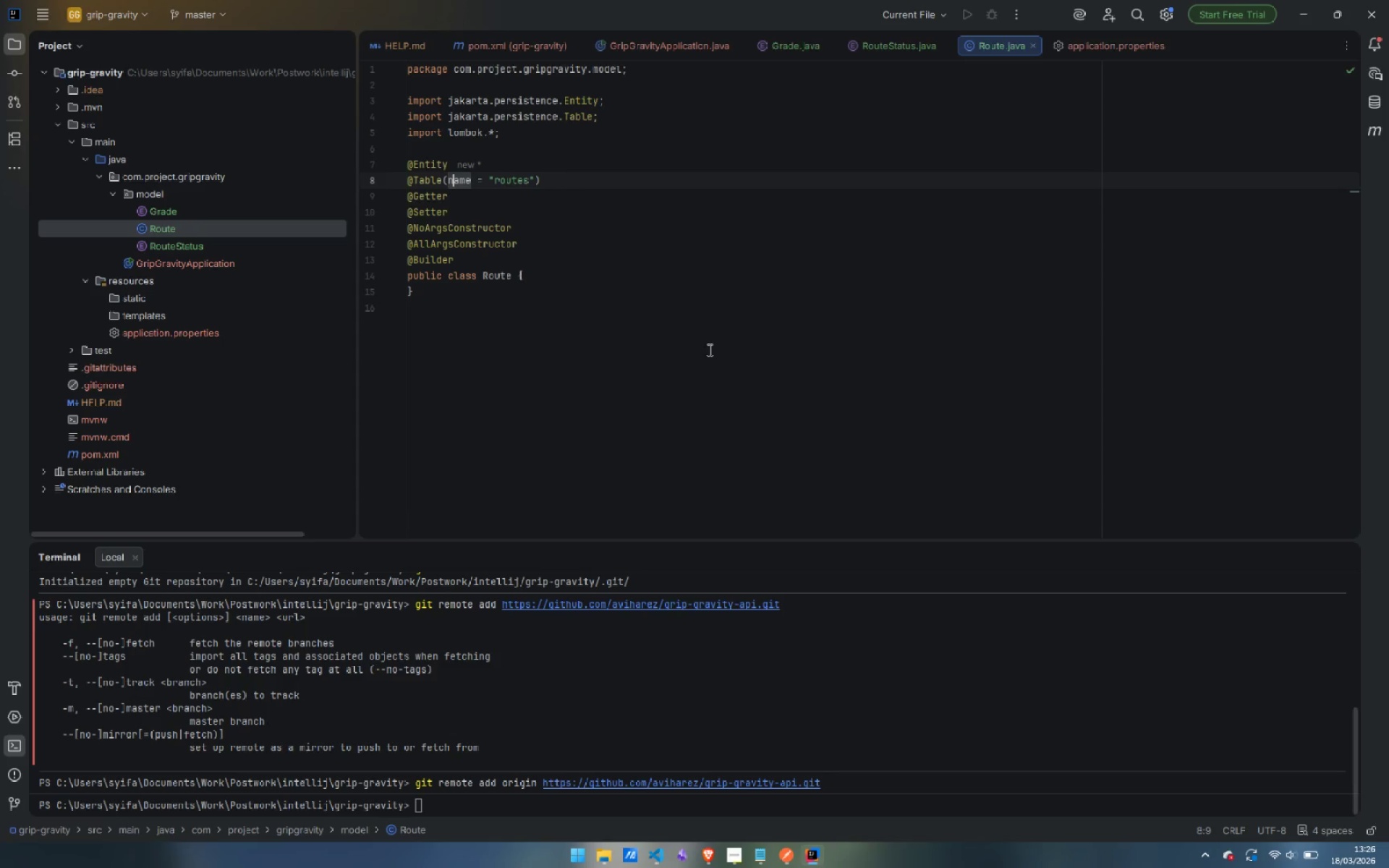 
key(ArrowUp)
 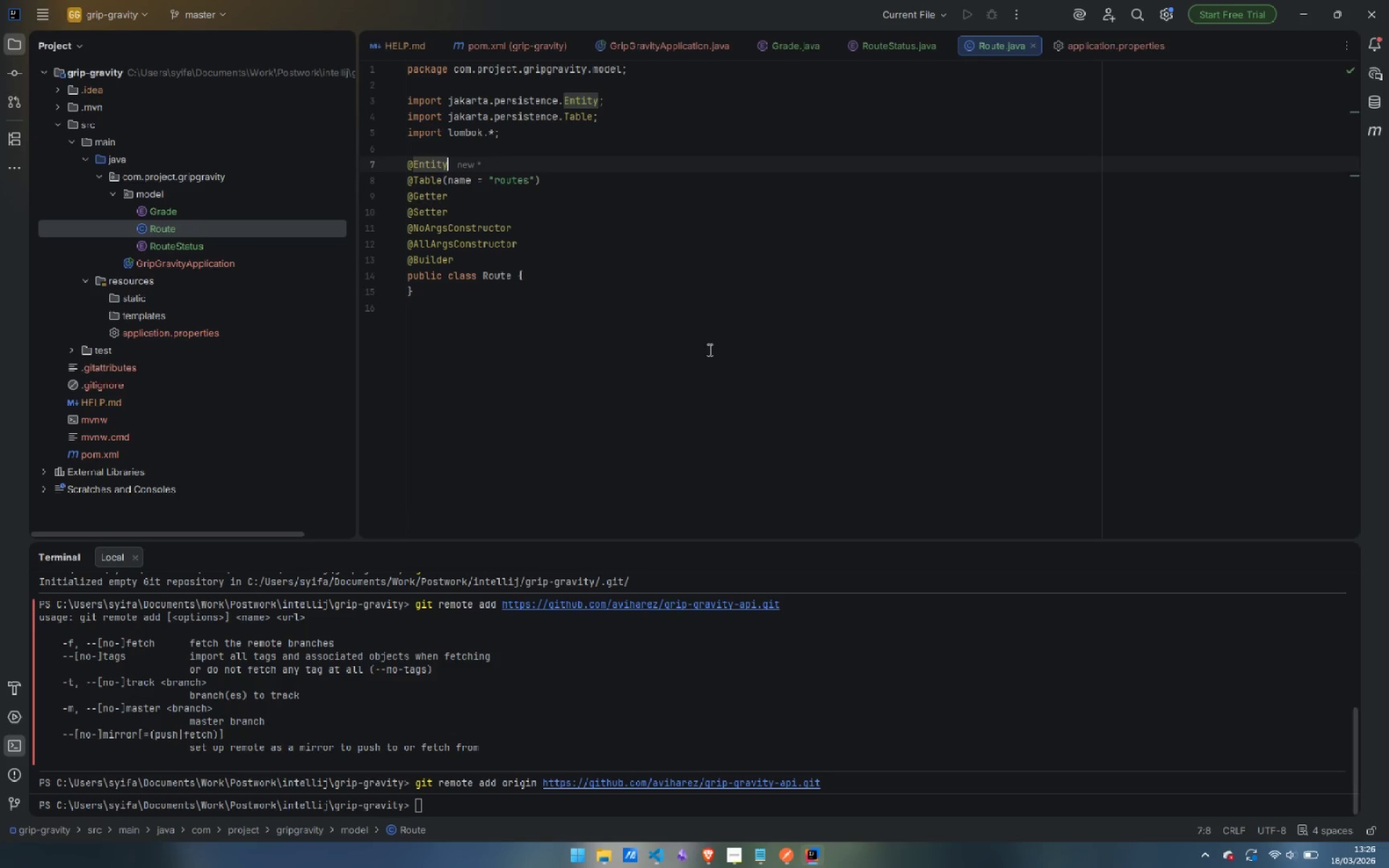 
key(ArrowUp)
 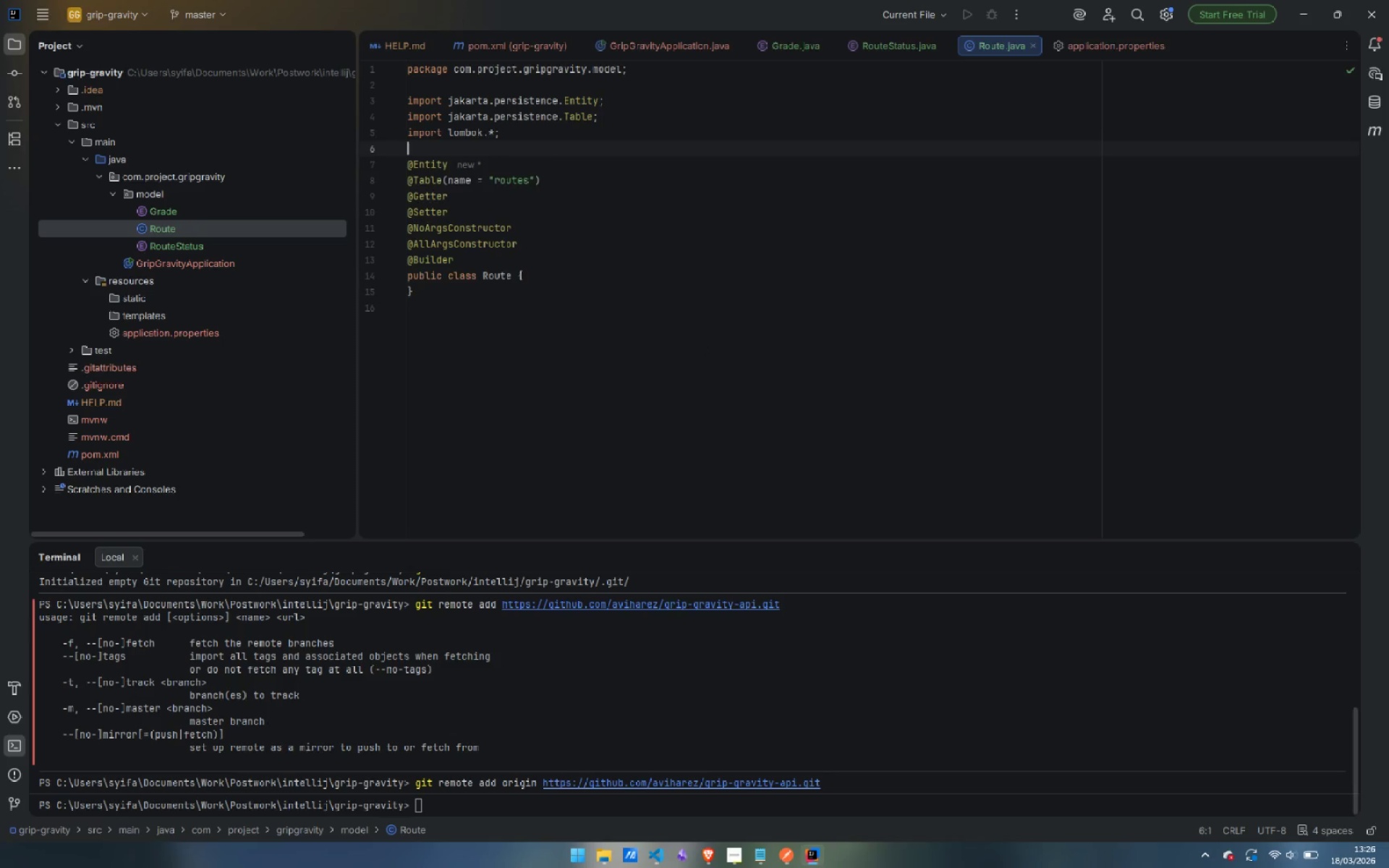 
key(Enter)
 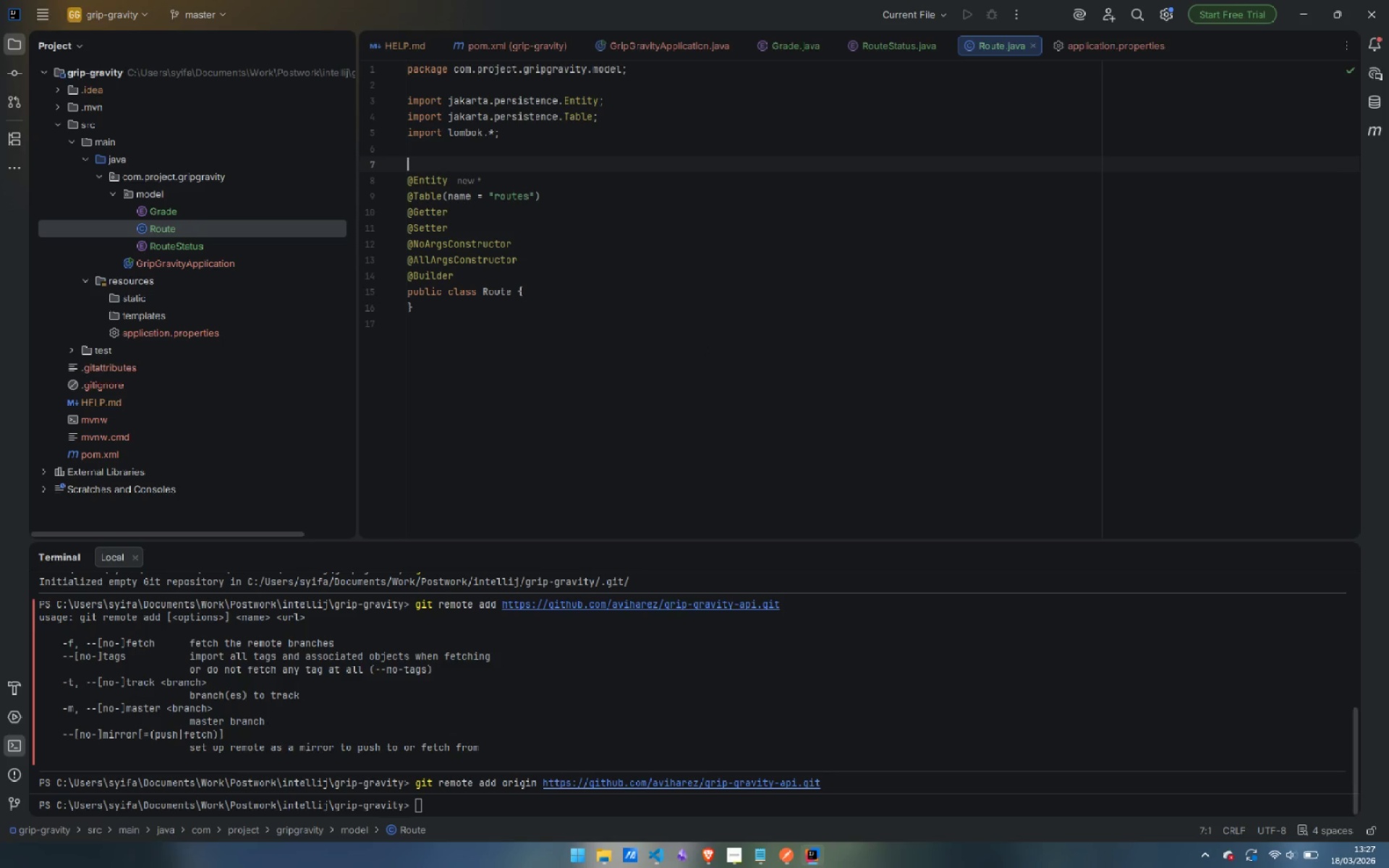 
type(/**)
 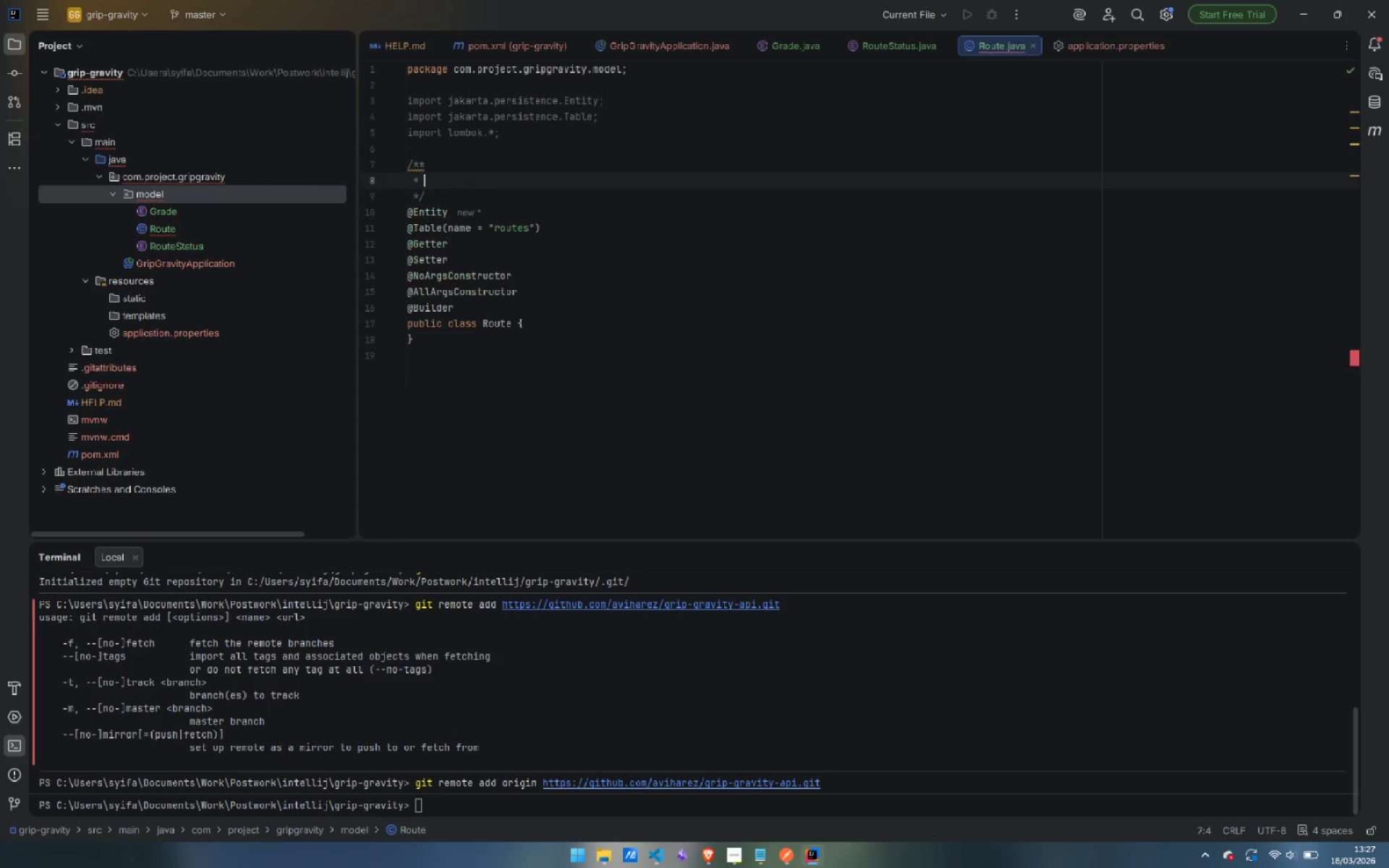 
 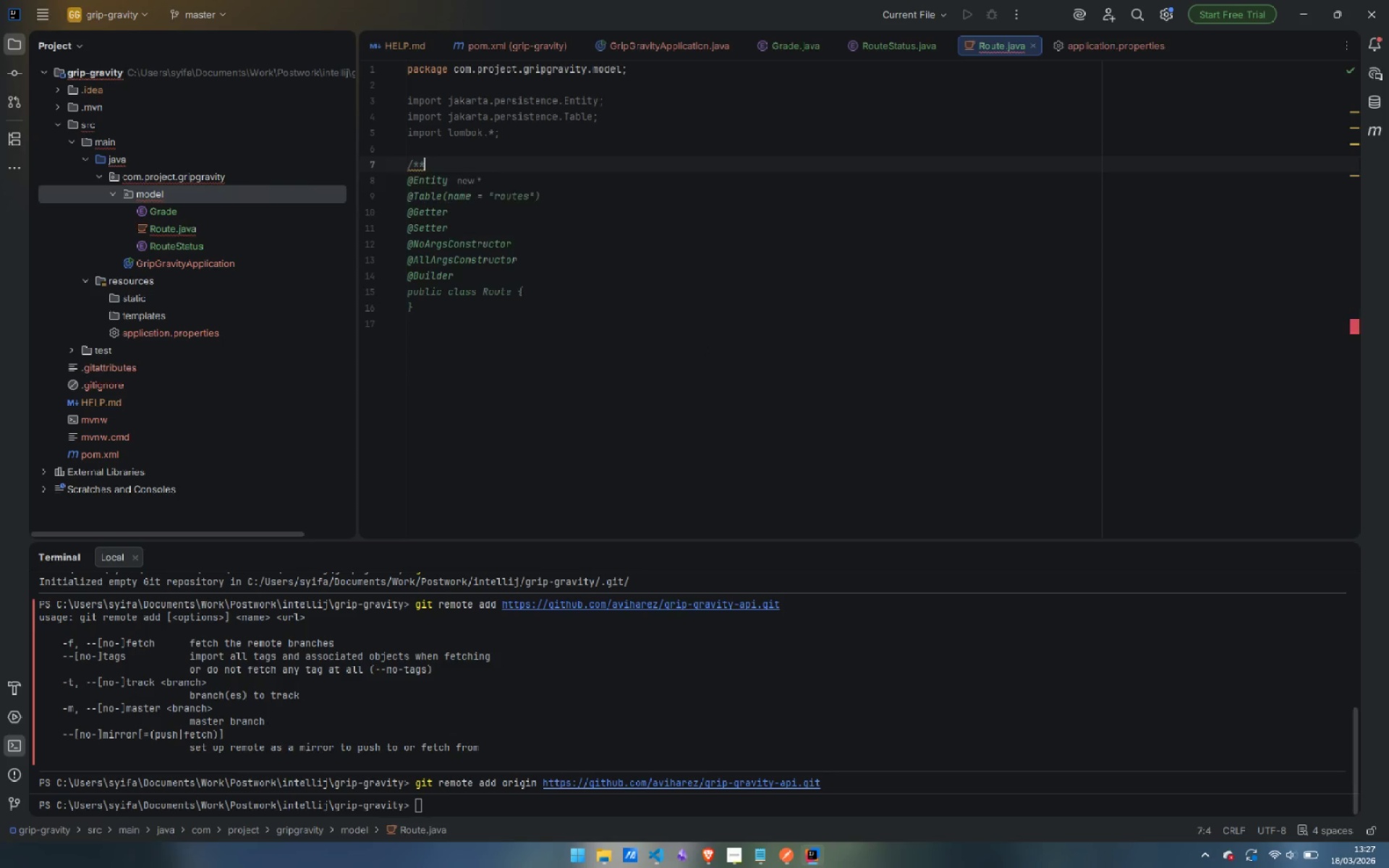 
key(Enter)
 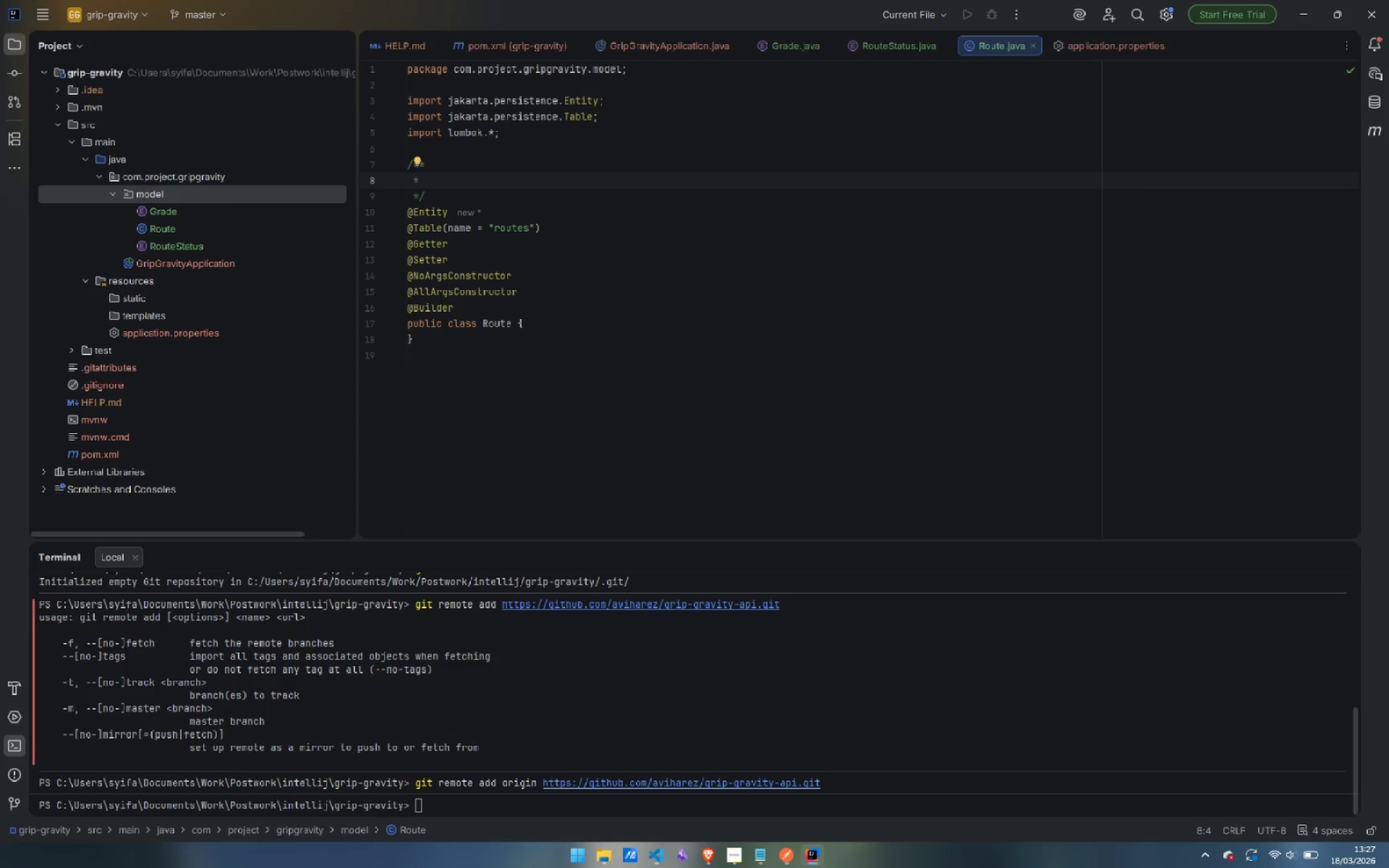 
type(REs)
key(Backspace)
key(Backspace)
type(epresents a bouldering route in the gym)
 